 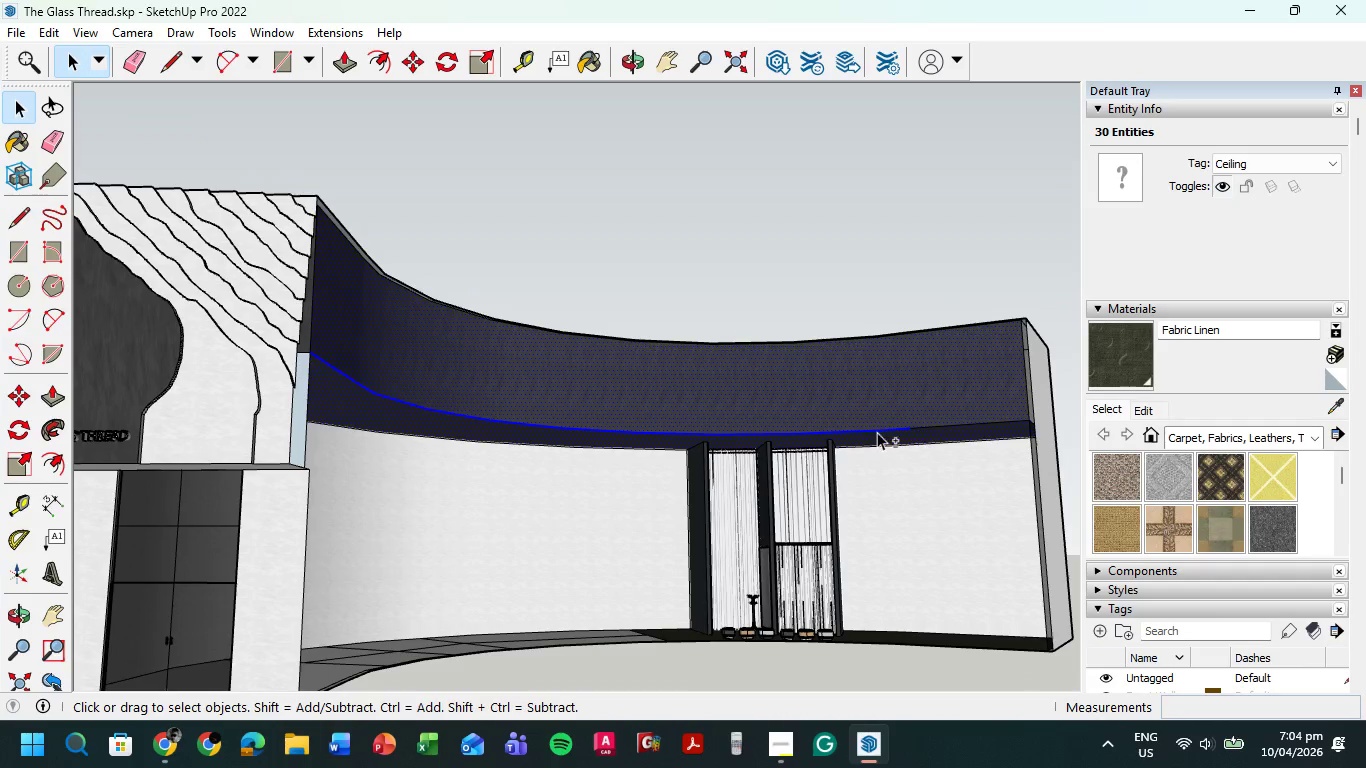 
left_click([944, 428])
 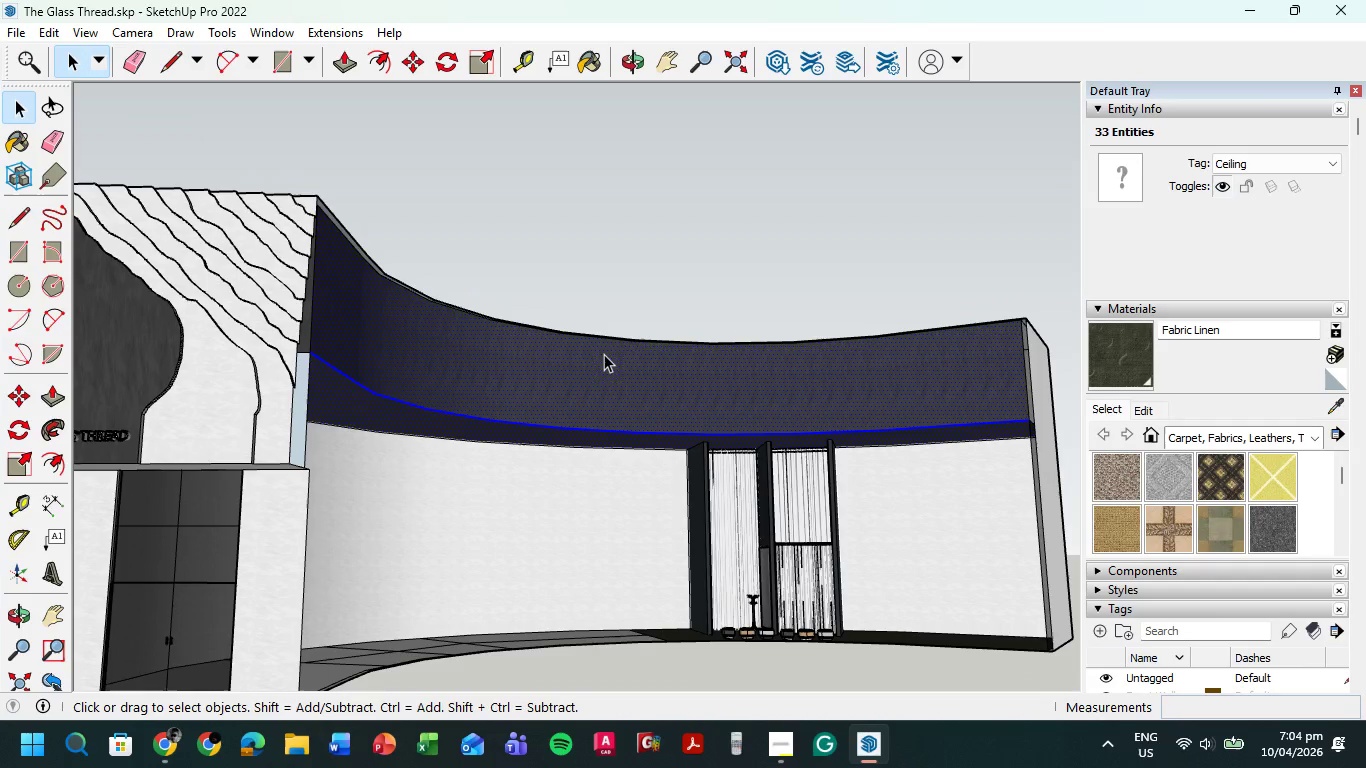 
key(Control+C)
 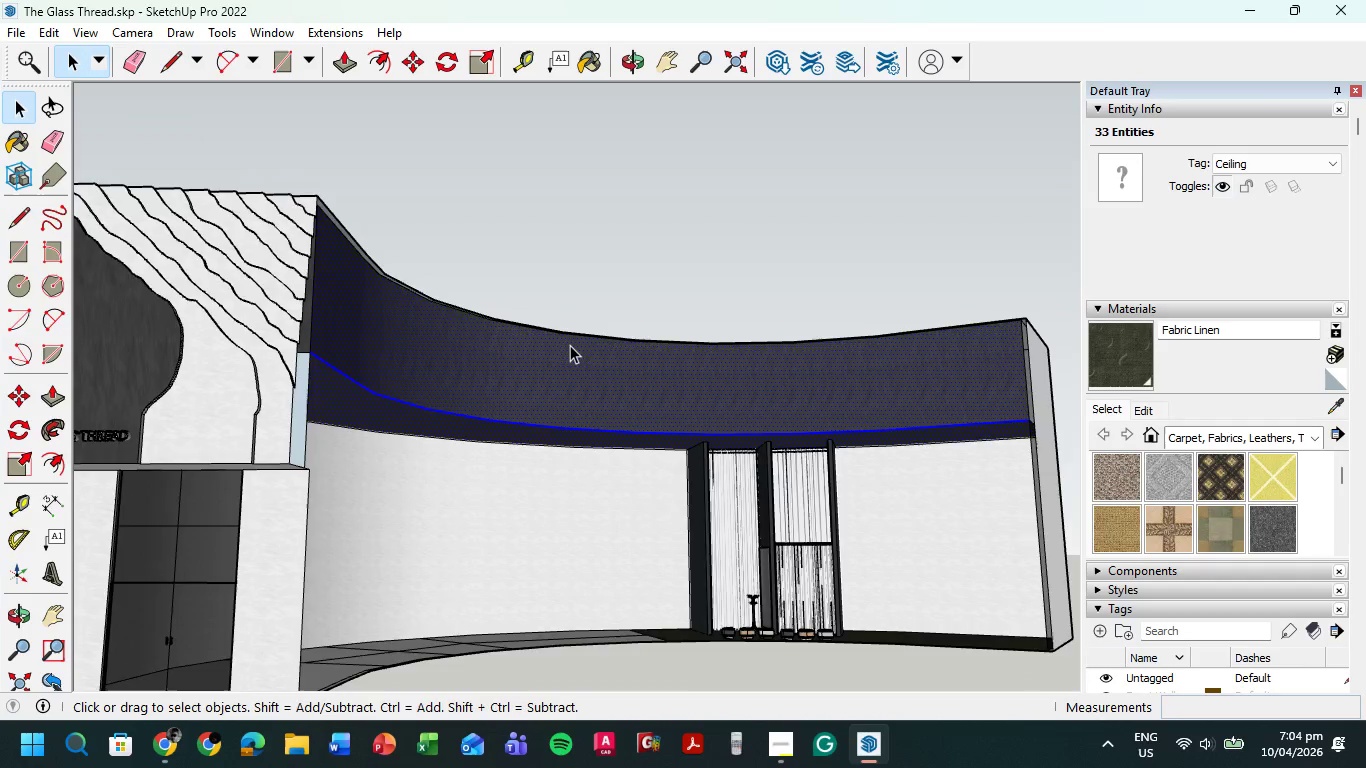 
hold_key(key=ShiftLeft, duration=0.48)
 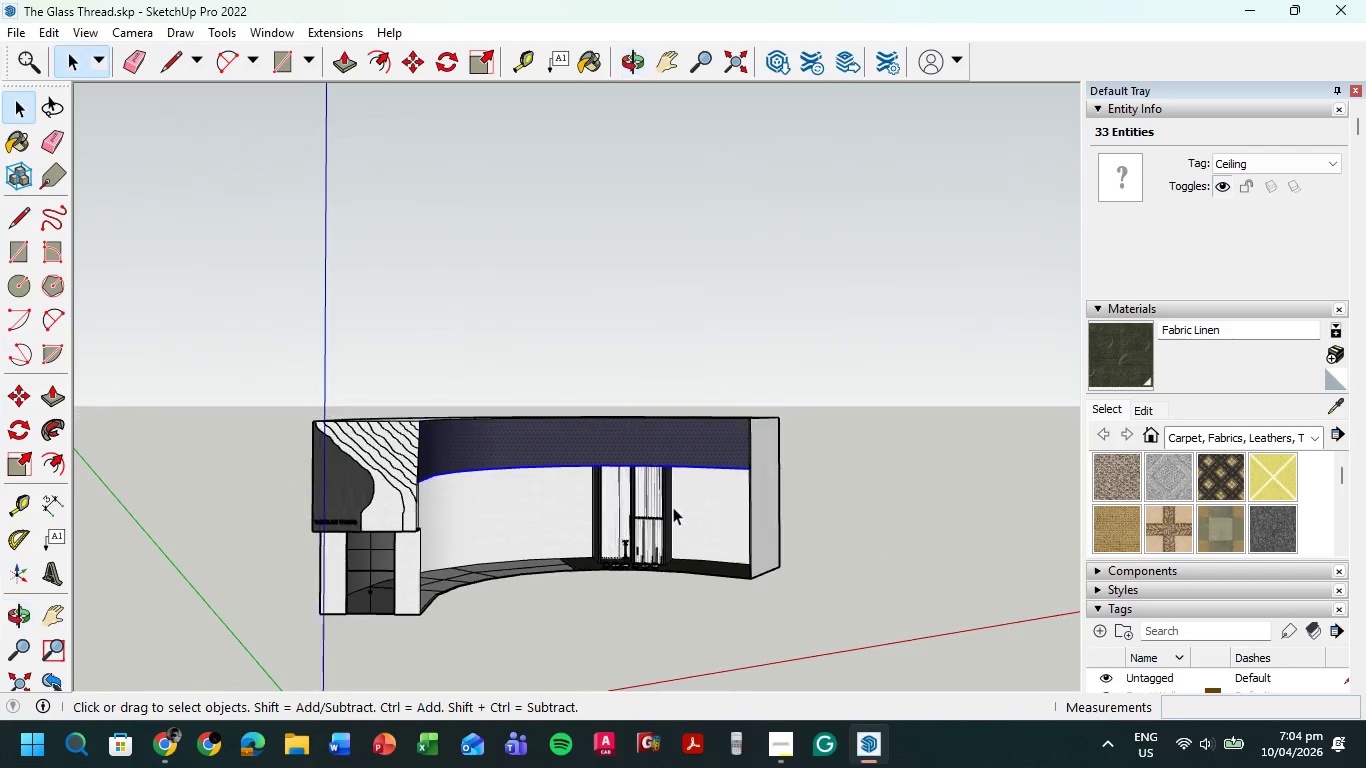 
scroll: coordinate [539, 352], scroll_direction: down, amount: 7.0
 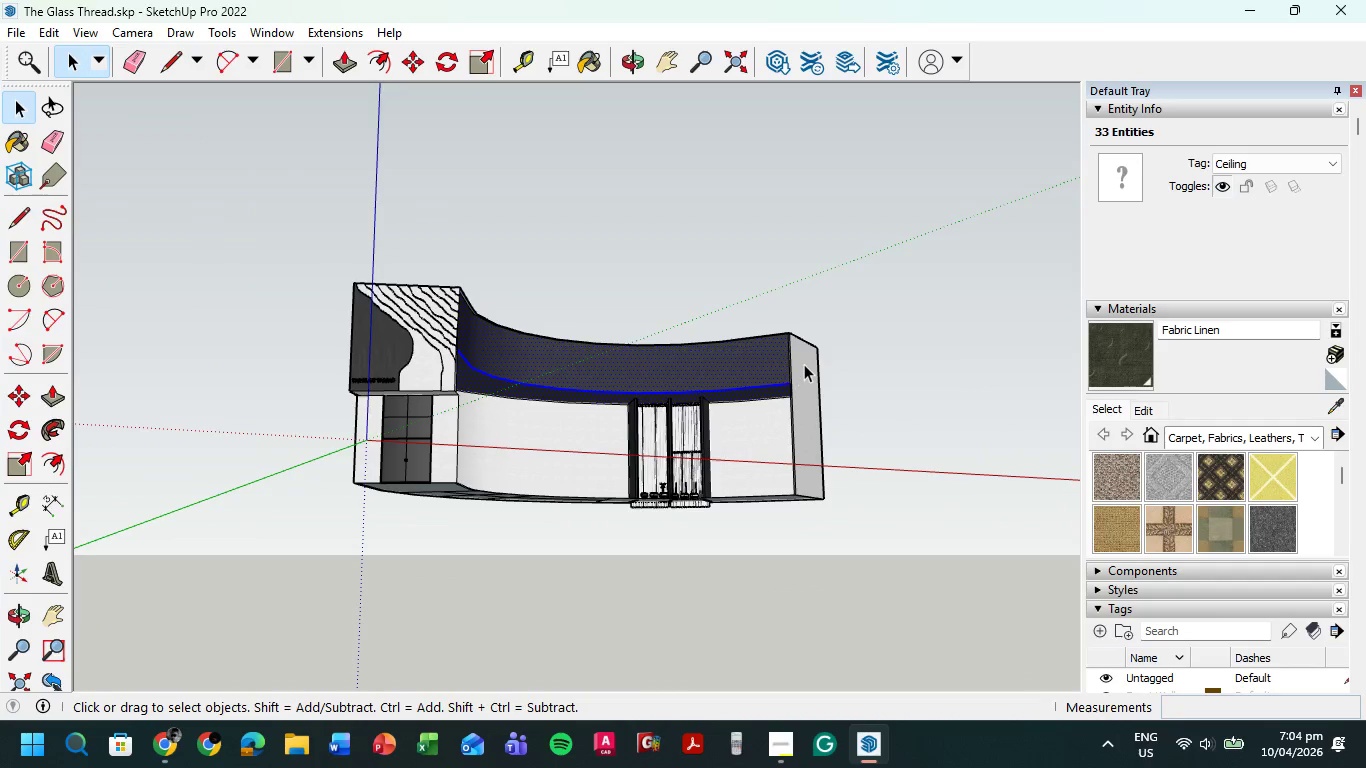 
hold_key(key=ShiftLeft, duration=0.48)
 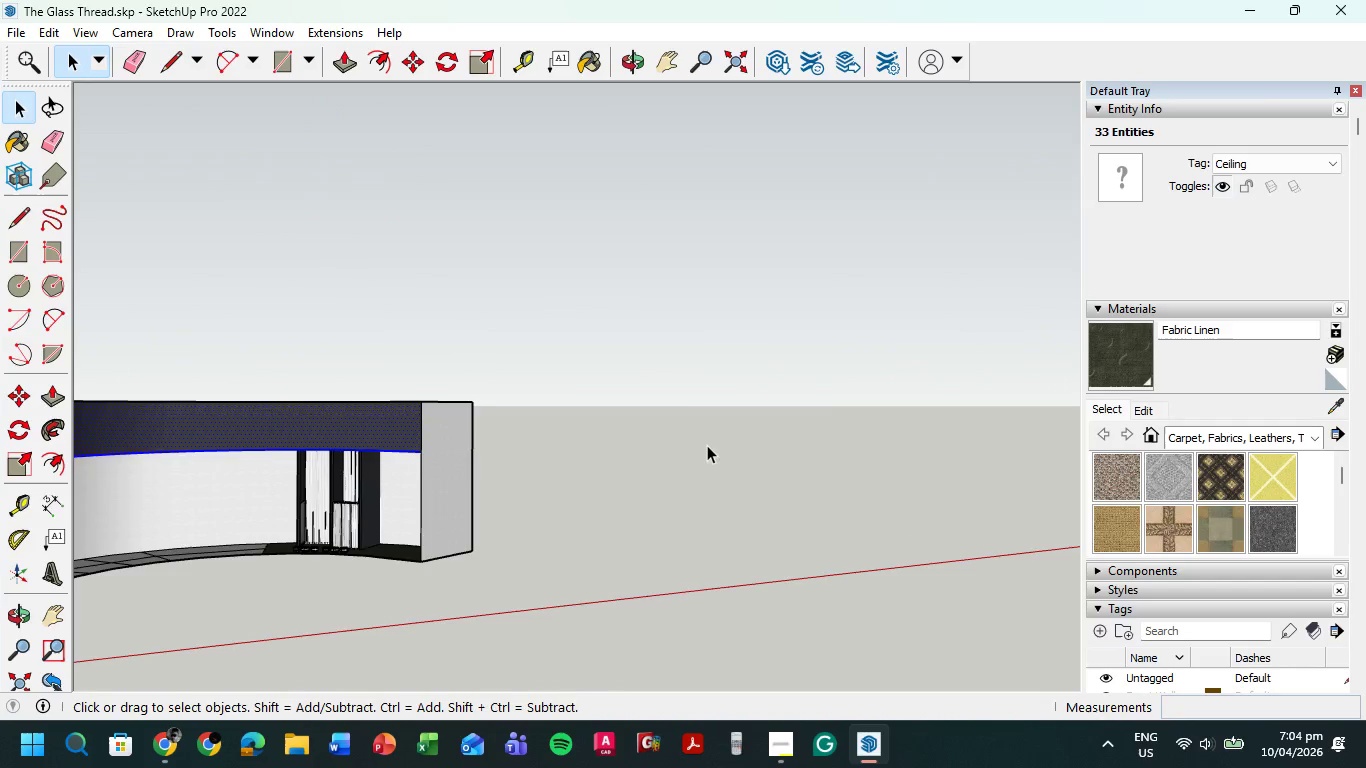 
key(Control+V)
 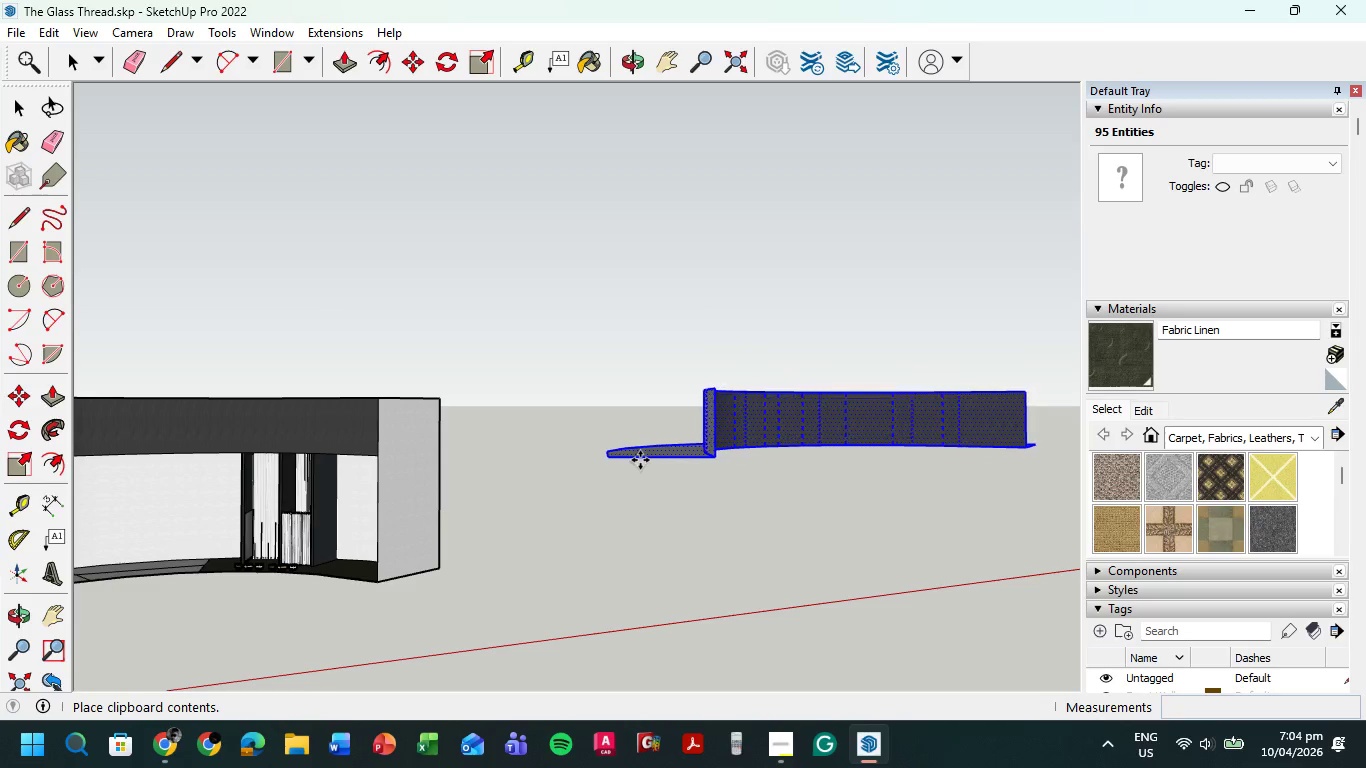 
scroll: coordinate [709, 426], scroll_direction: up, amount: 2.0
 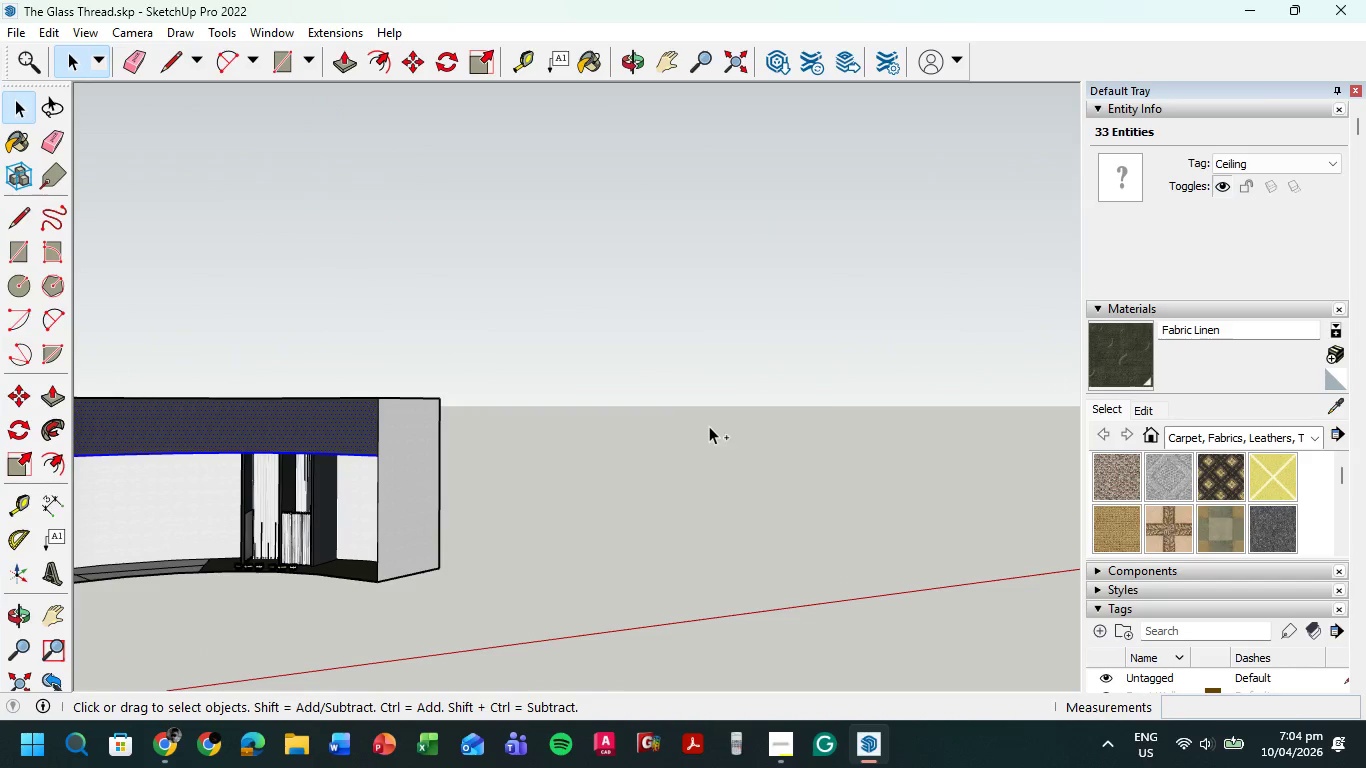 
left_click([641, 455])
 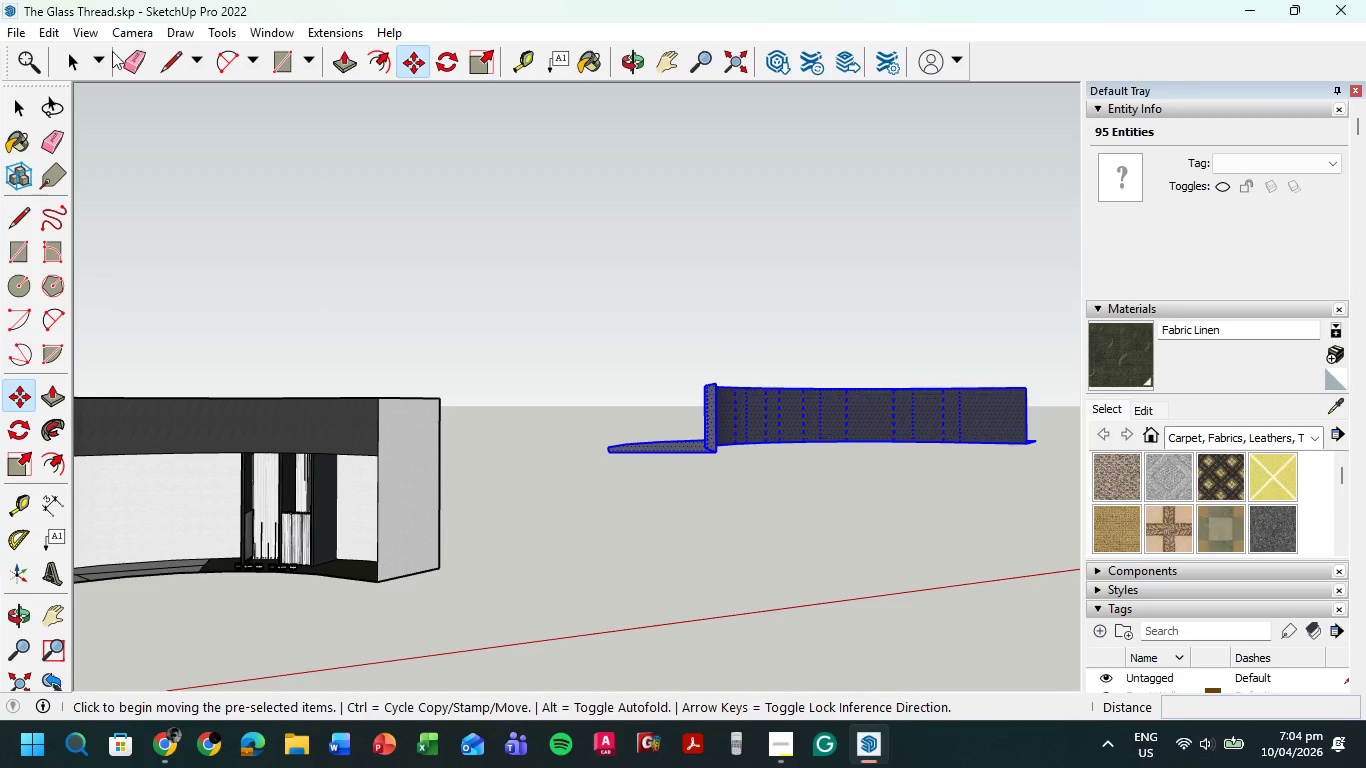 
left_click([74, 58])
 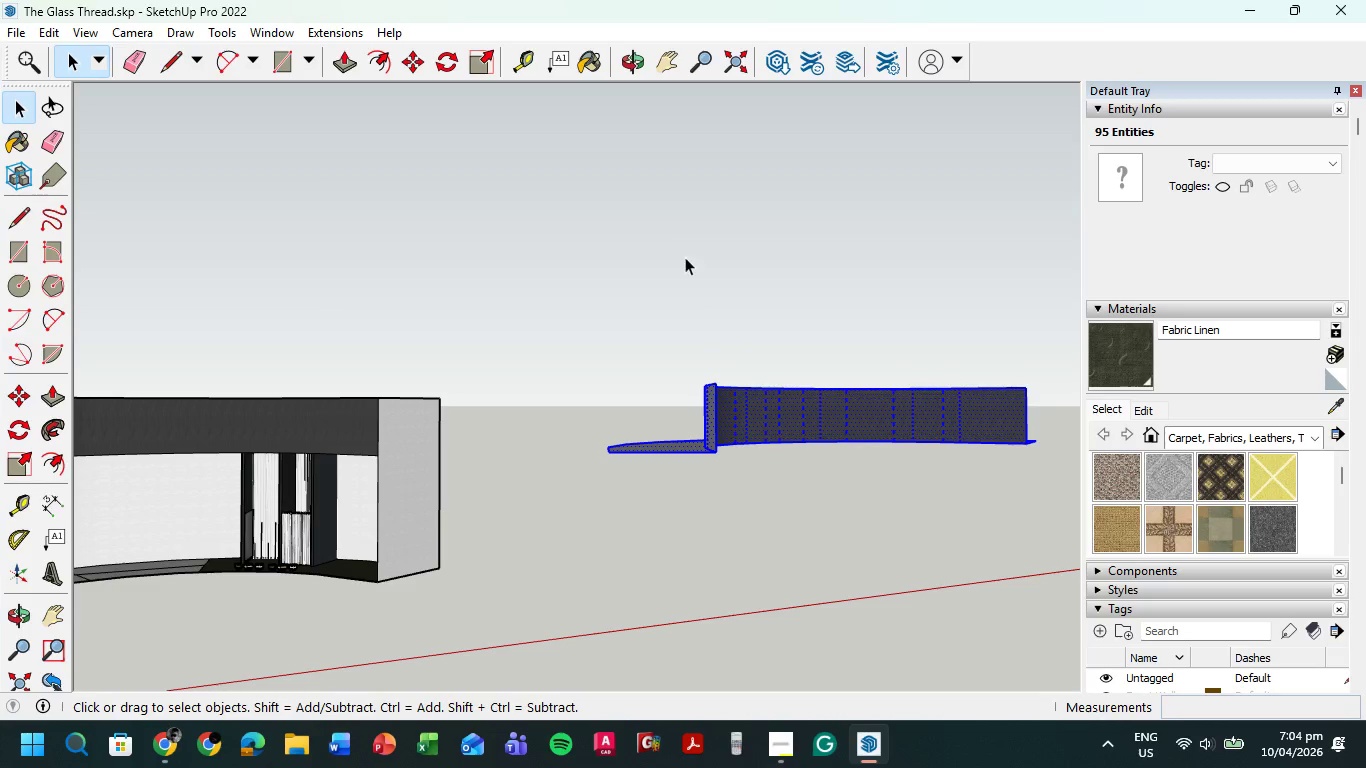 
left_click_drag(start_coordinate=[686, 260], to_coordinate=[688, 267])
 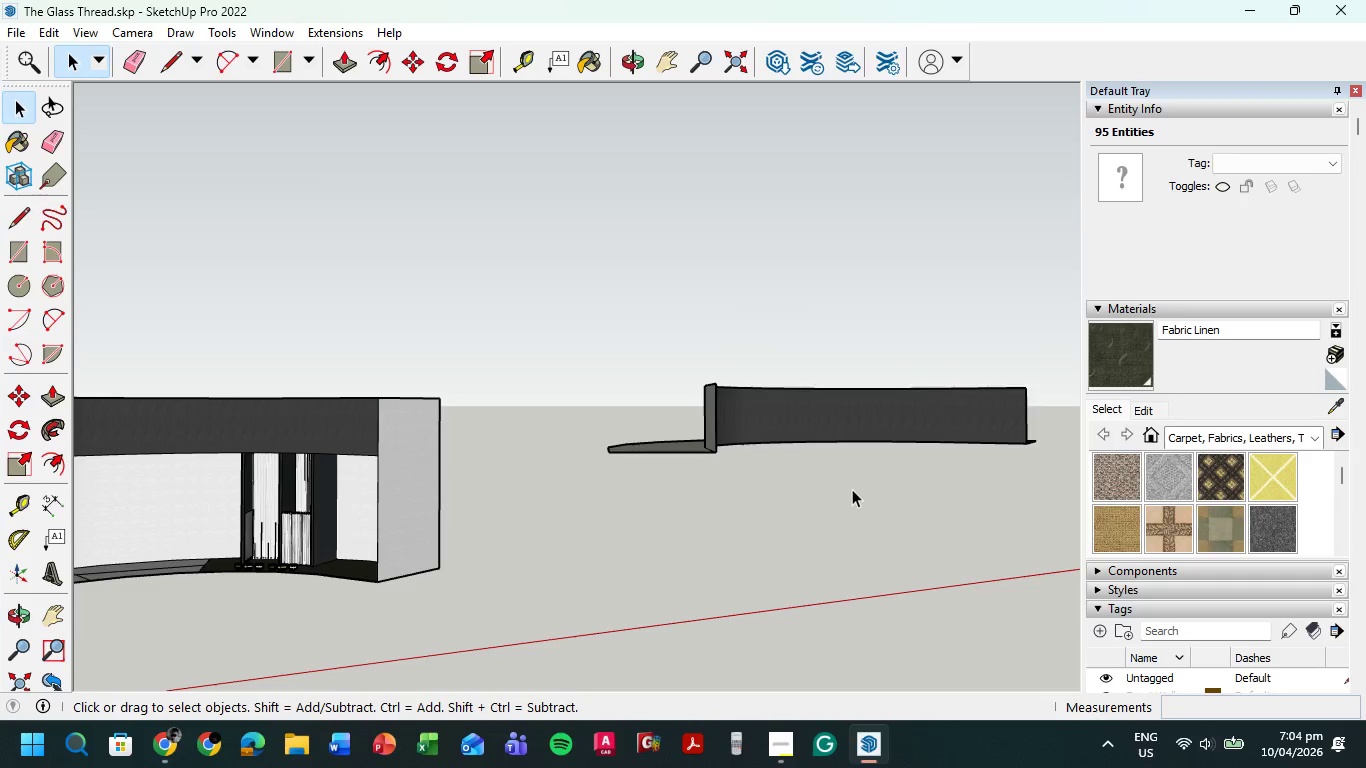 
scroll: coordinate [846, 486], scroll_direction: up, amount: 7.0
 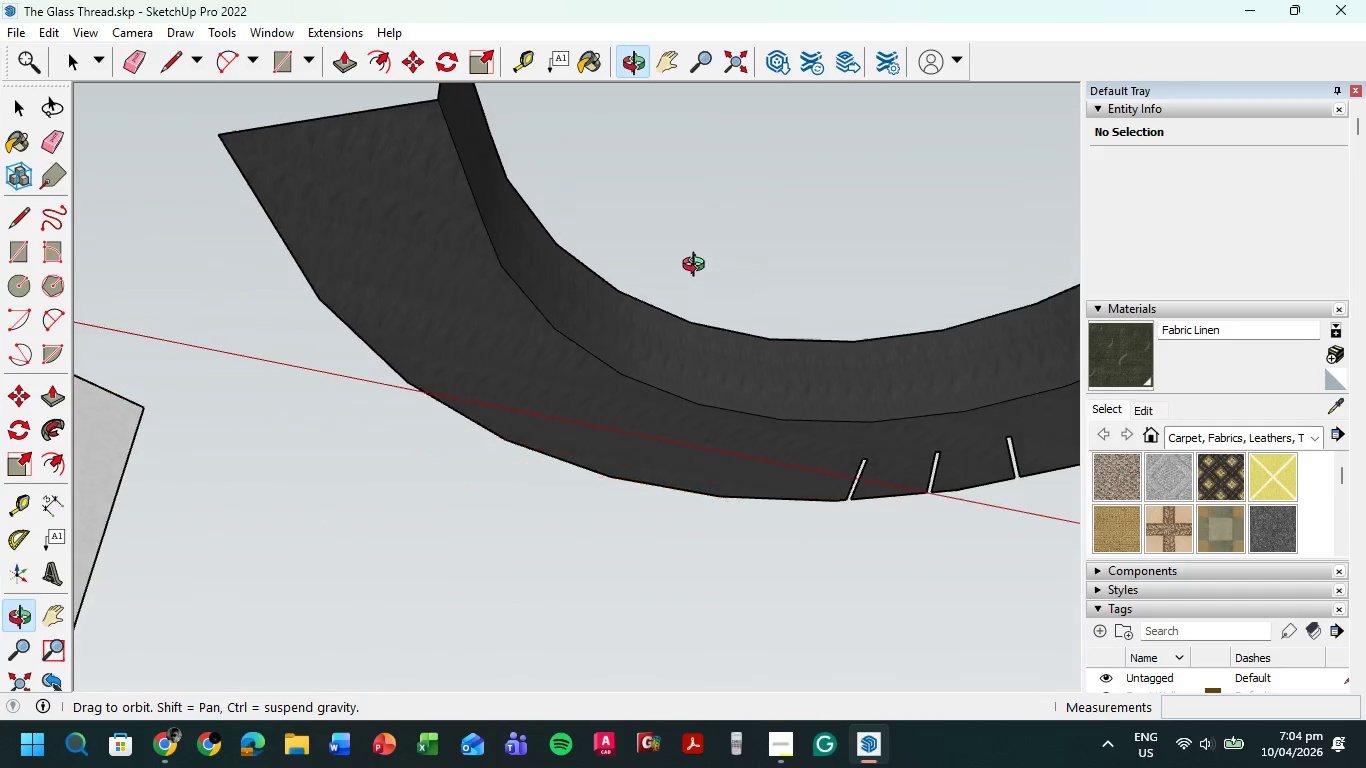 
scroll: coordinate [774, 412], scroll_direction: down, amount: 10.0
 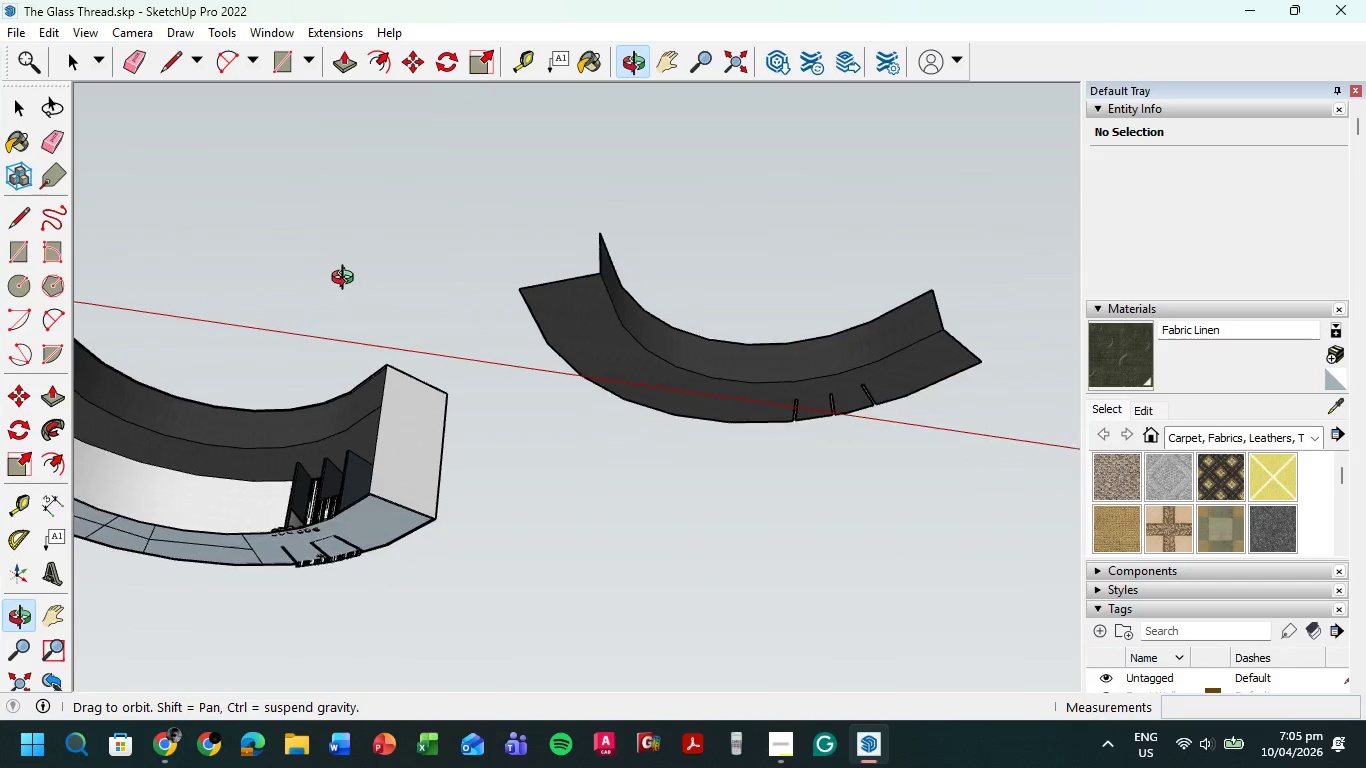 
scroll: coordinate [679, 331], scroll_direction: up, amount: 6.0
 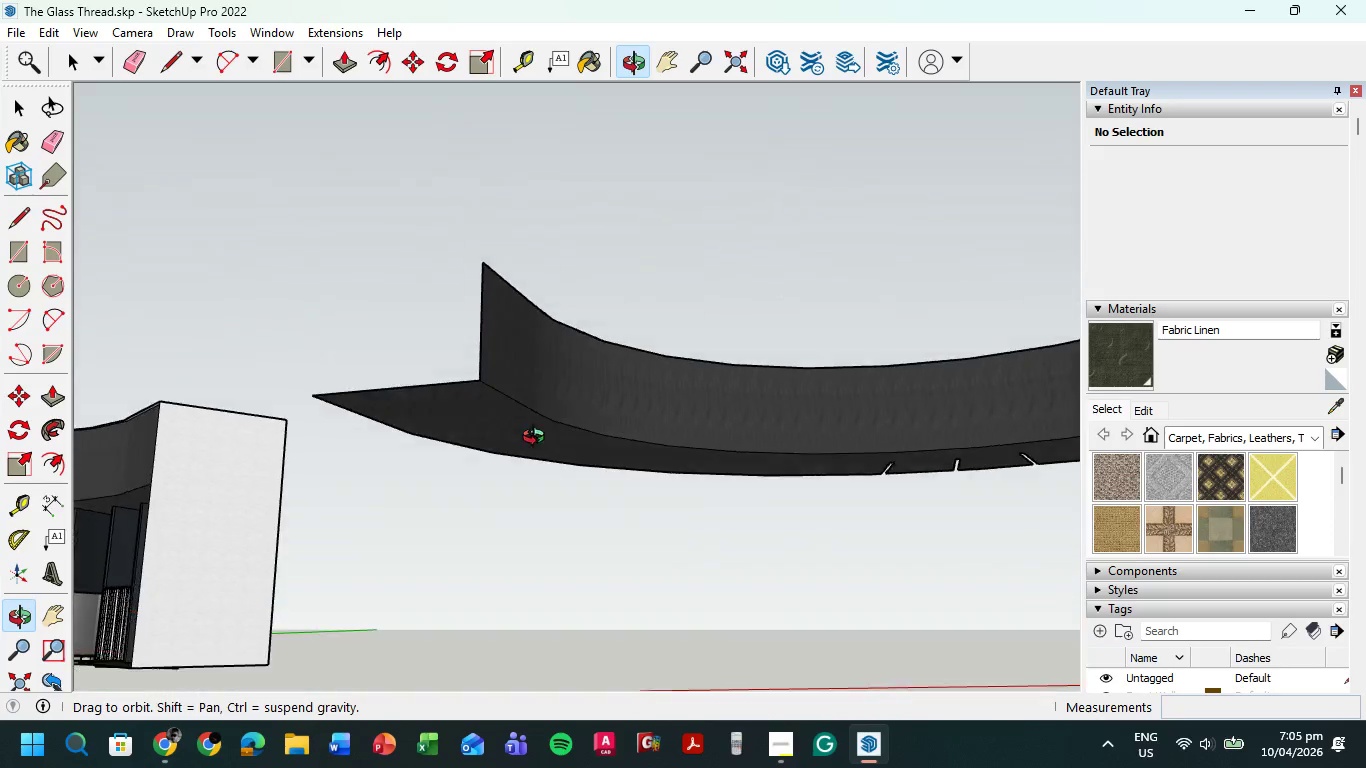 
hold_key(key=ShiftLeft, duration=0.44)
 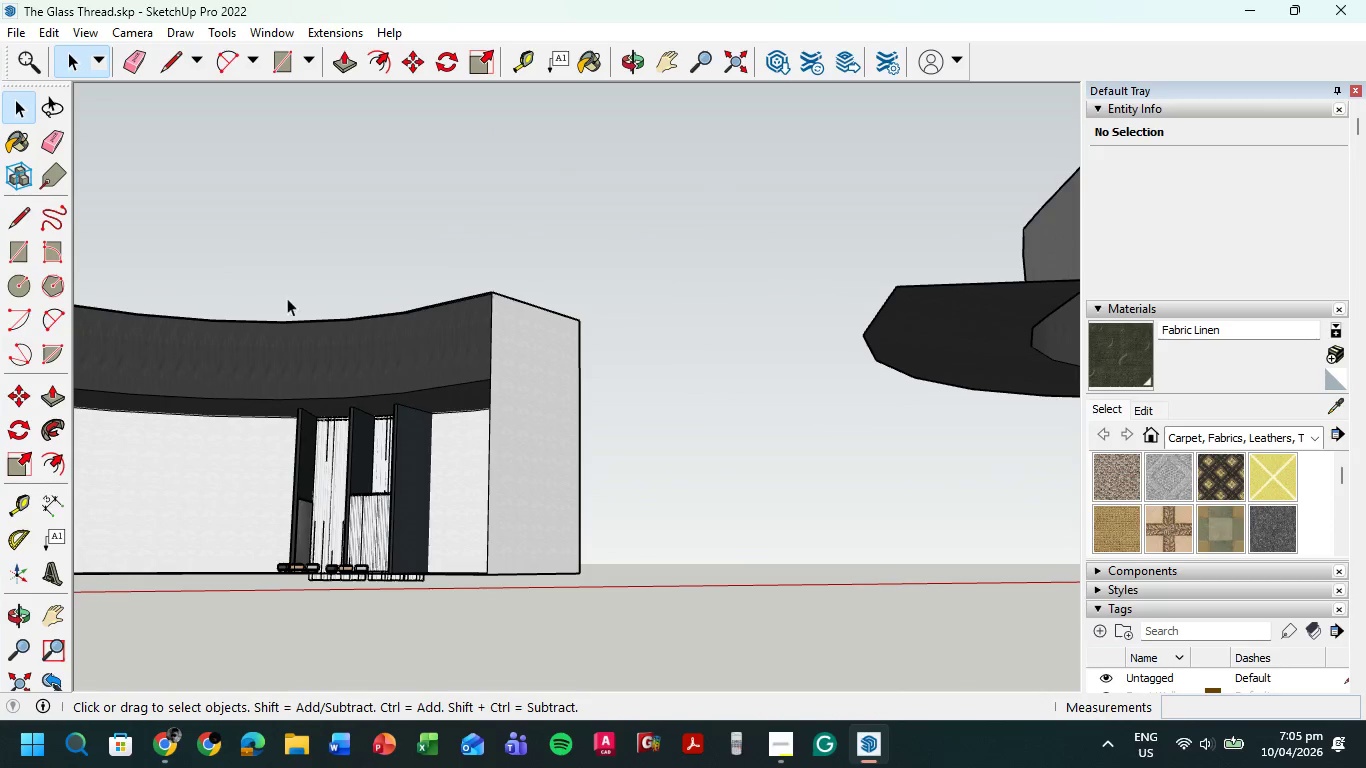 
hold_key(key=ShiftLeft, duration=0.34)
 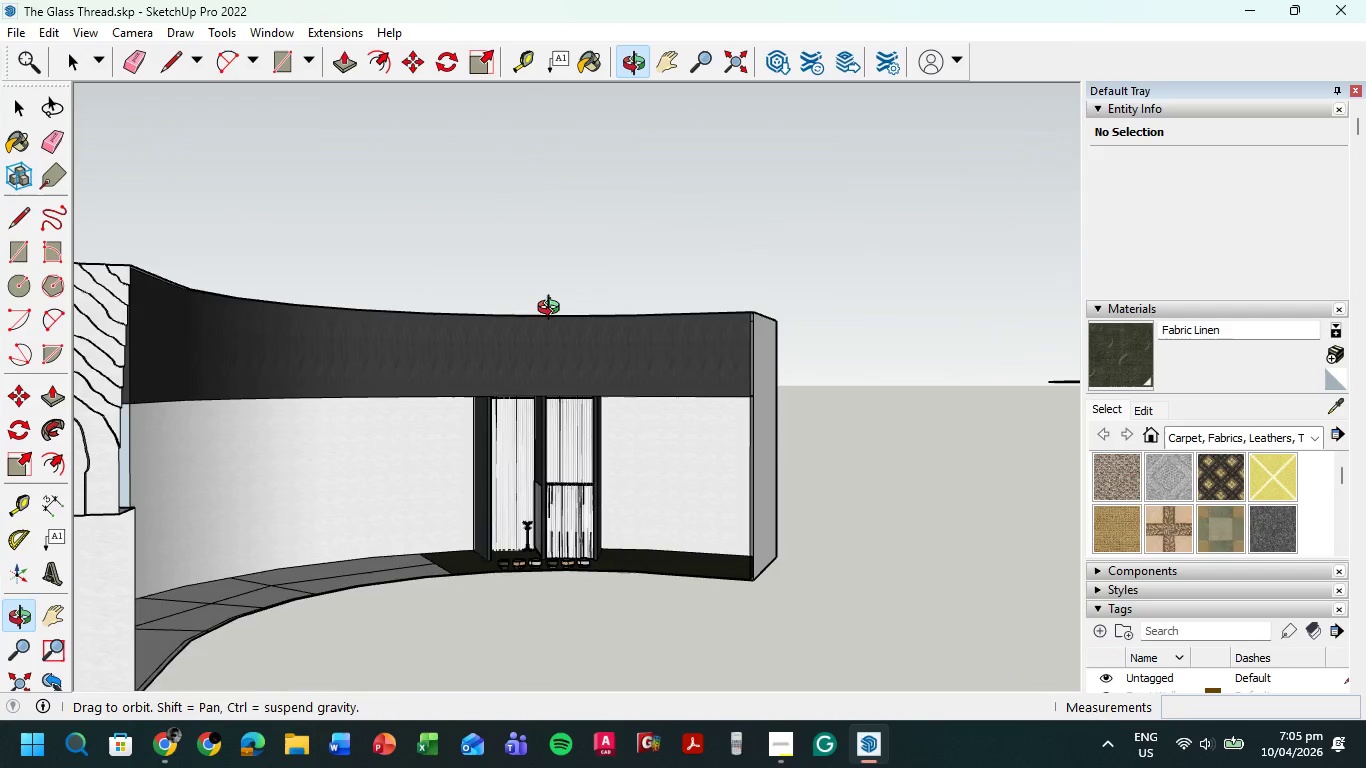 
hold_key(key=ShiftLeft, duration=0.7)
 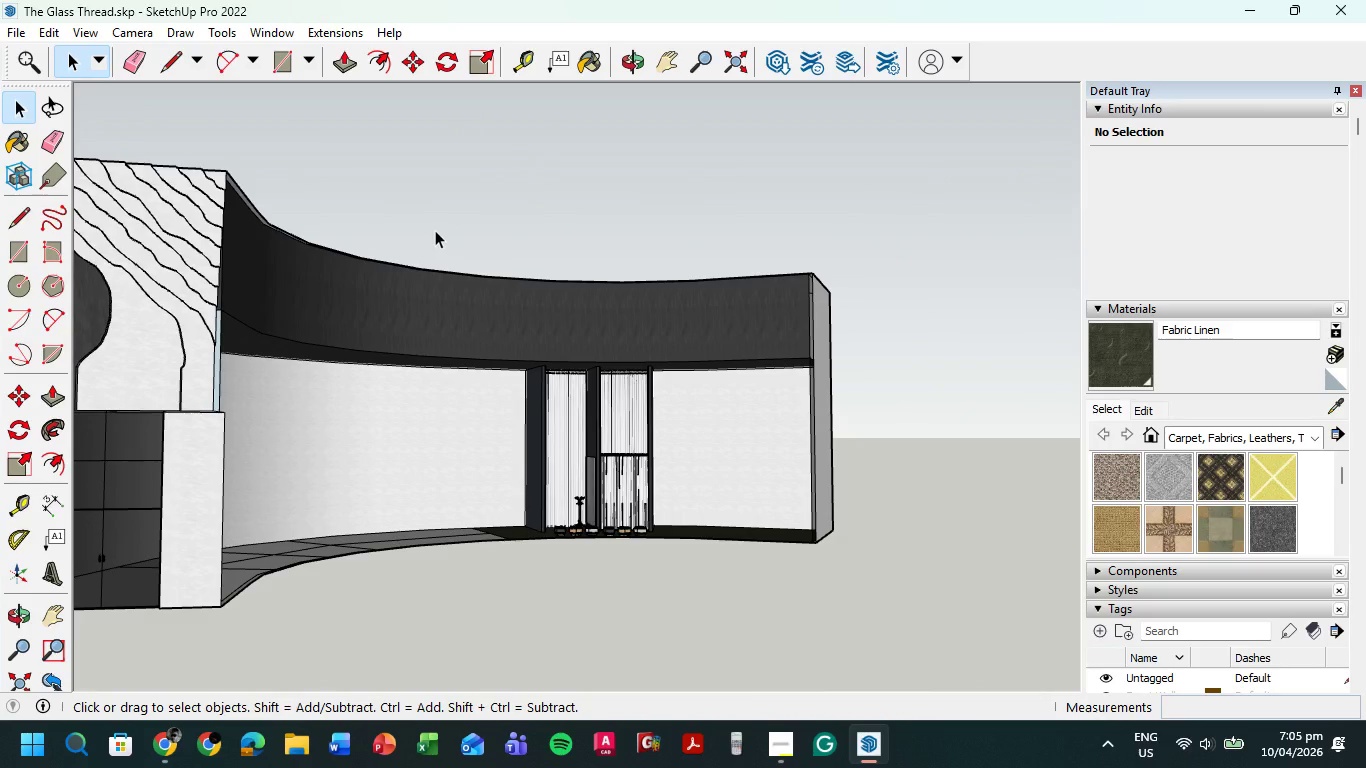 
wait(14.53)
 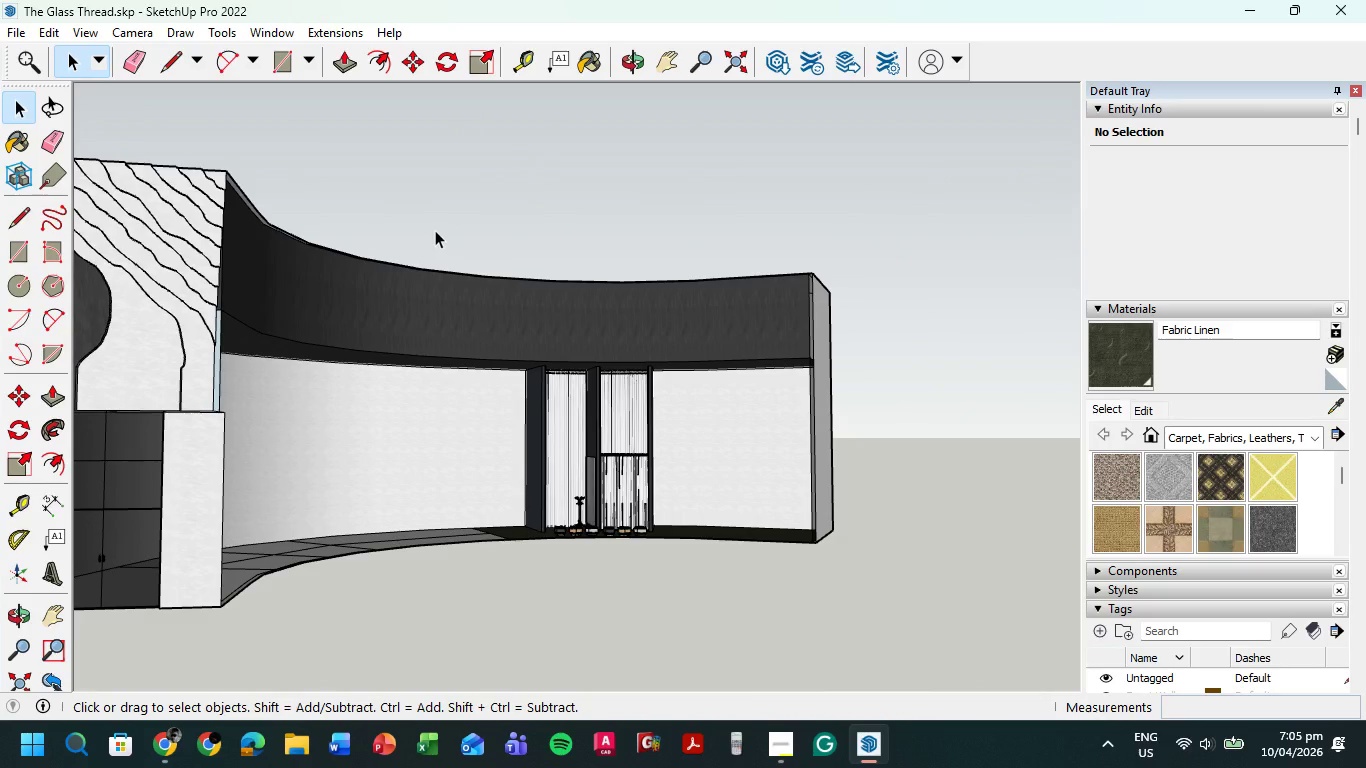 
scroll: coordinate [484, 329], scroll_direction: down, amount: 3.0
 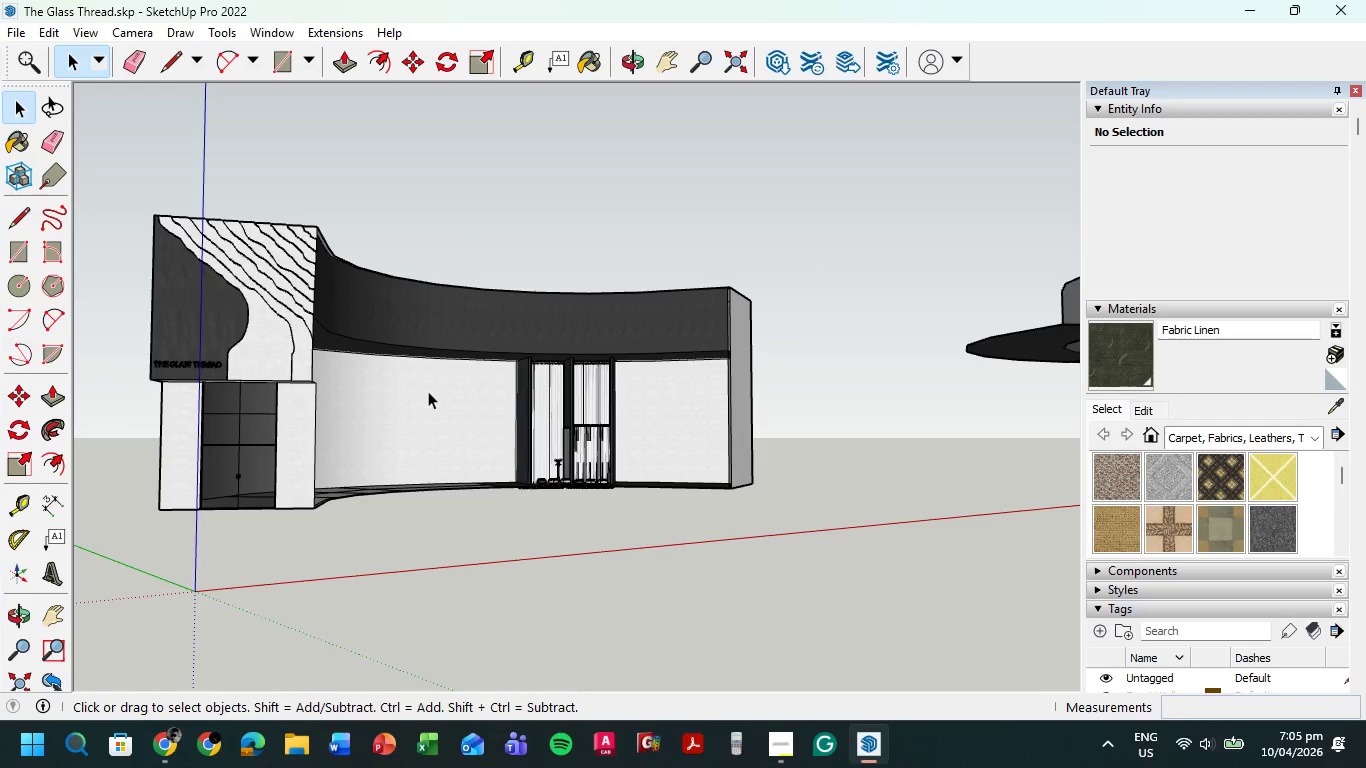 
hold_key(key=ShiftLeft, duration=0.41)
 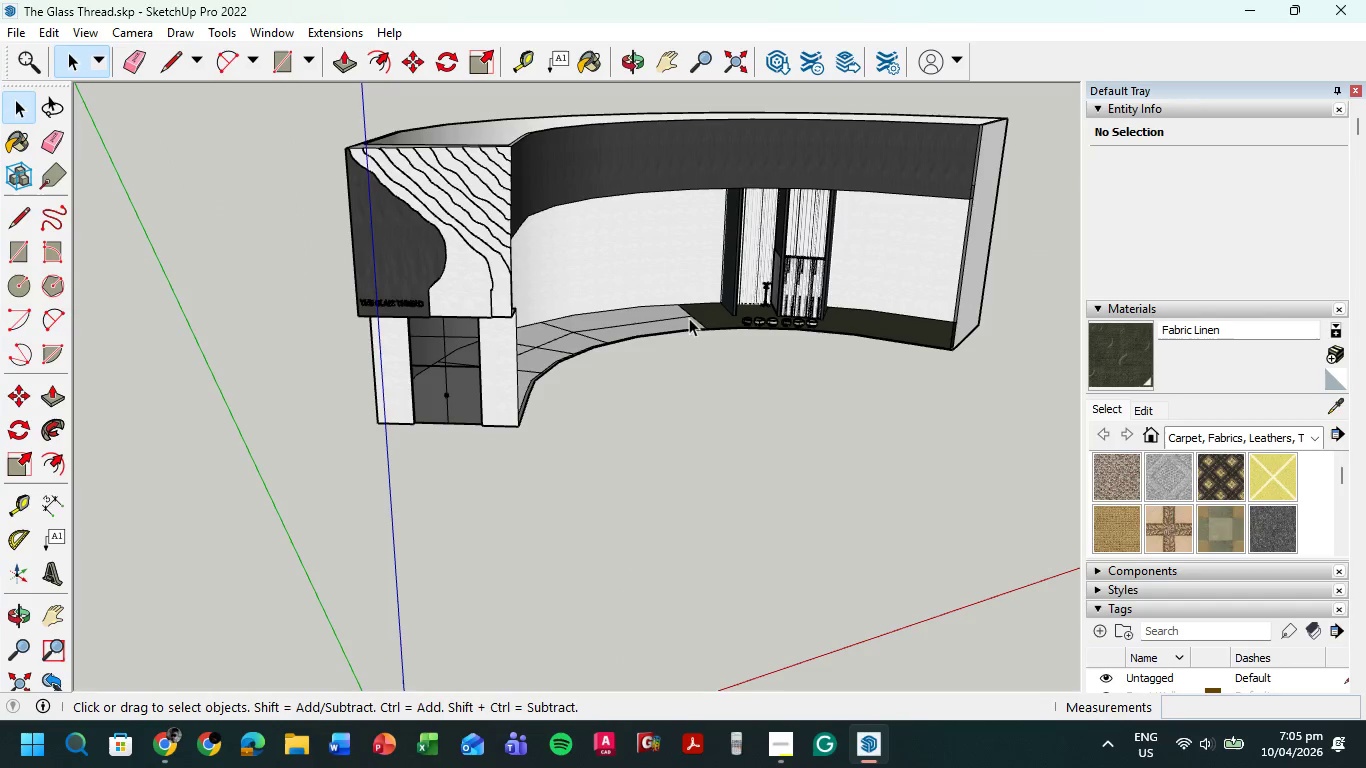 
hold_key(key=ShiftLeft, duration=0.39)
 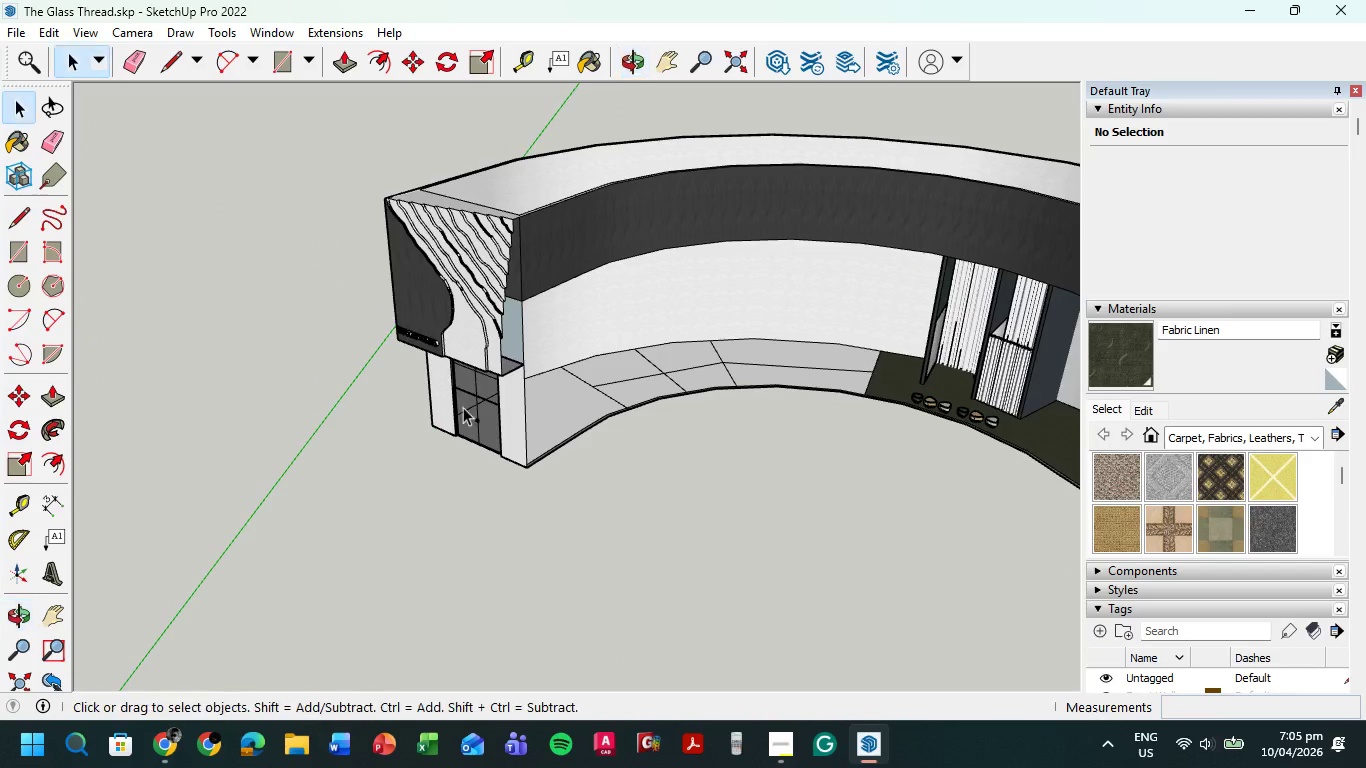 
scroll: coordinate [729, 371], scroll_direction: up, amount: 7.0
 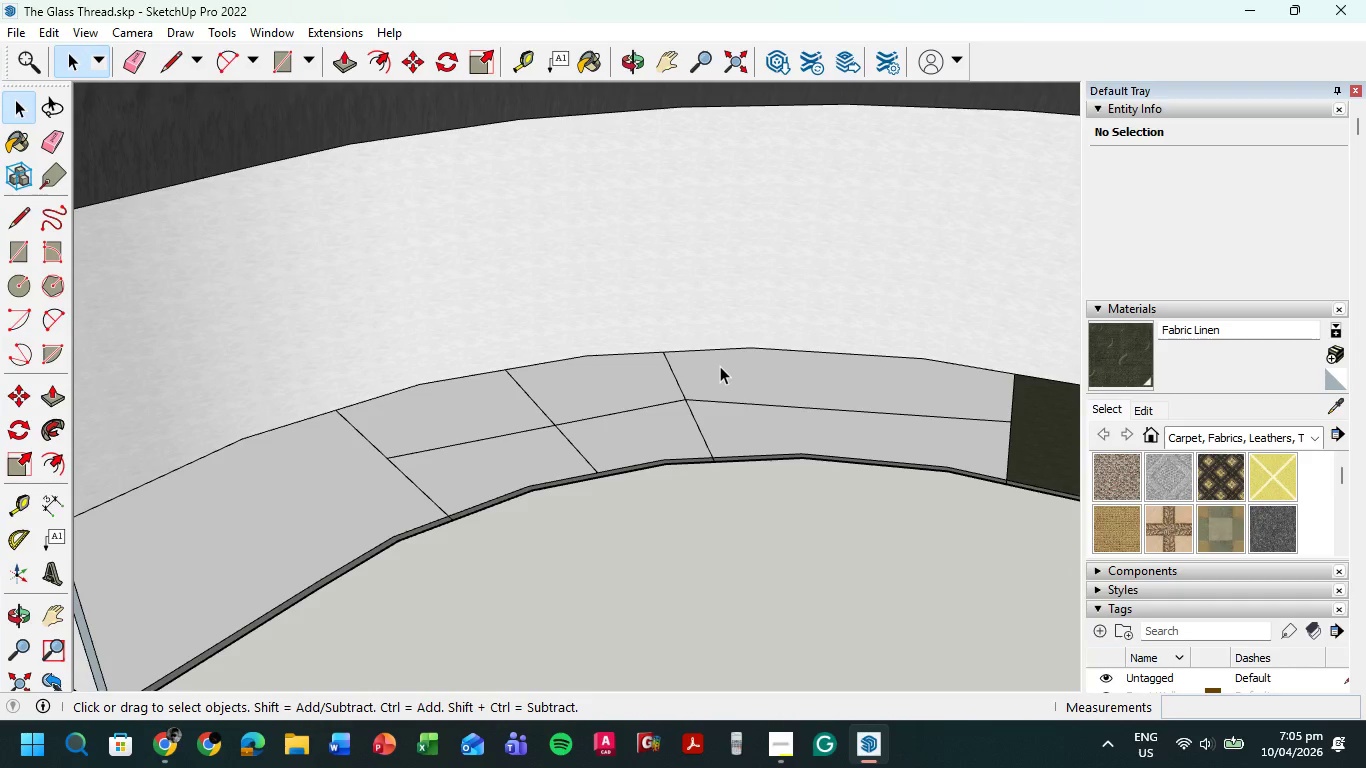 
left_click_drag(start_coordinate=[720, 366], to_coordinate=[658, 372])
 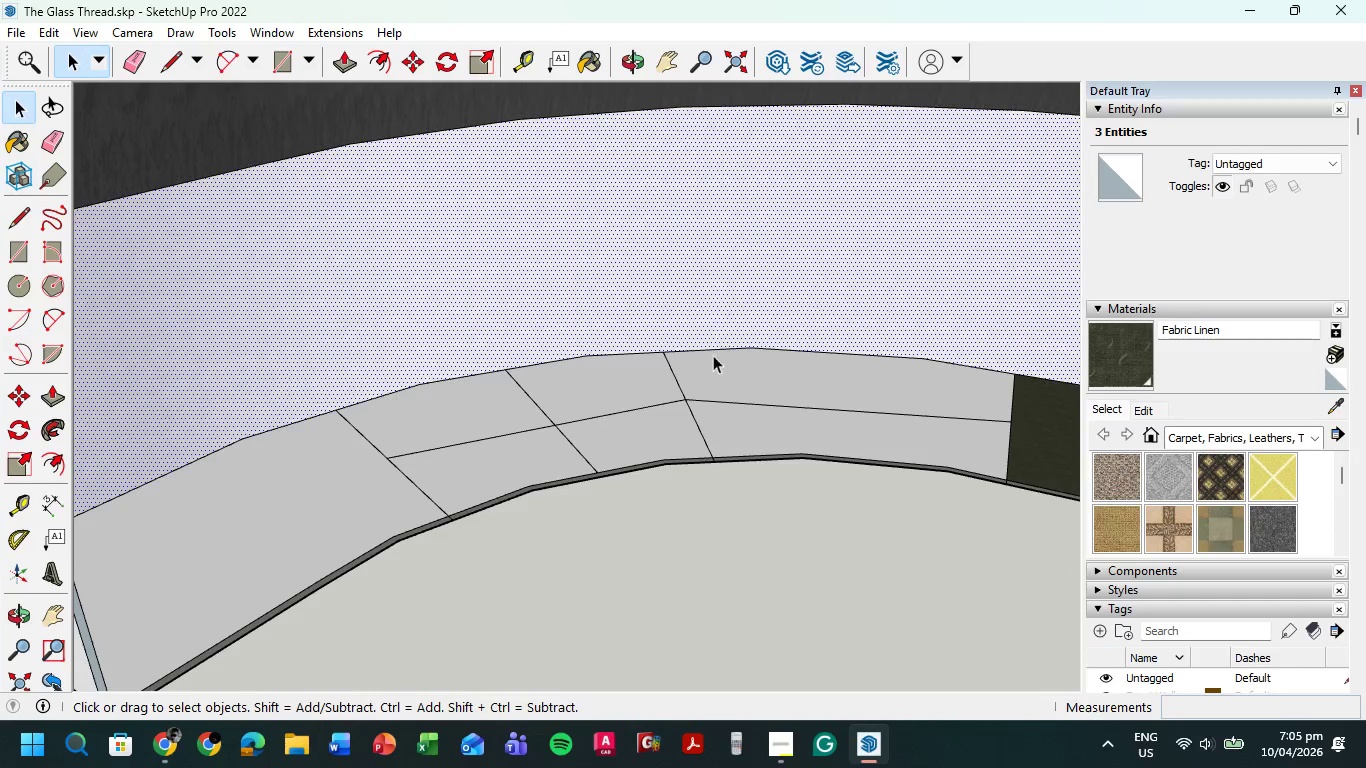 
double_click([744, 577])
 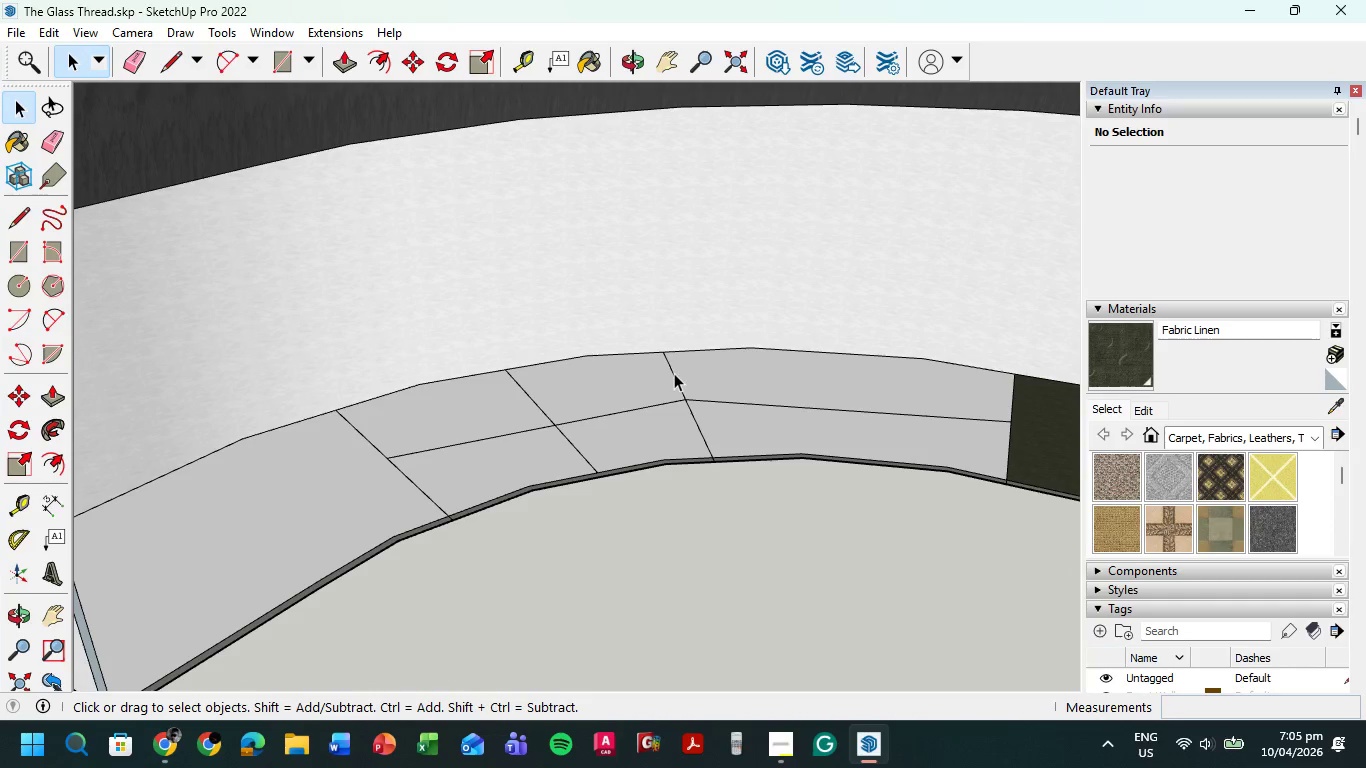 
left_click([674, 373])
 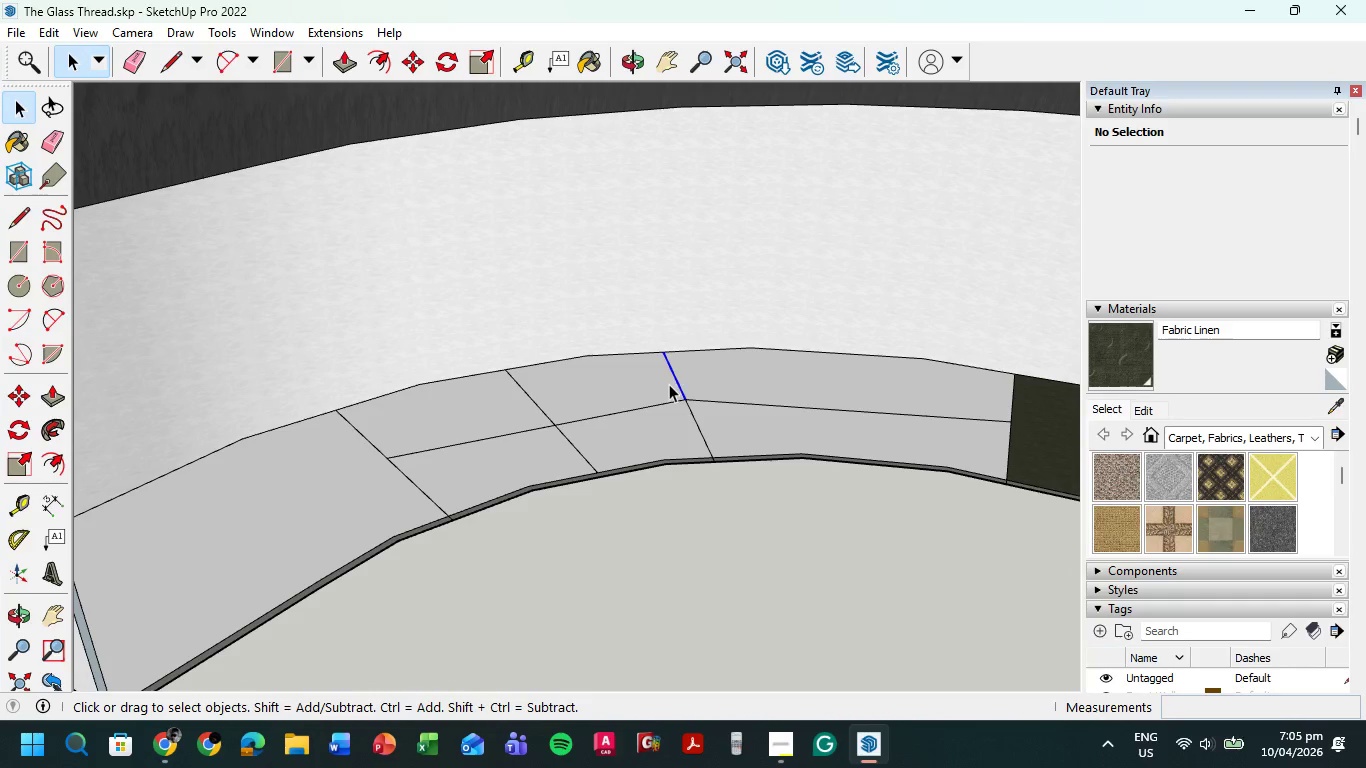 
key(Delete)
 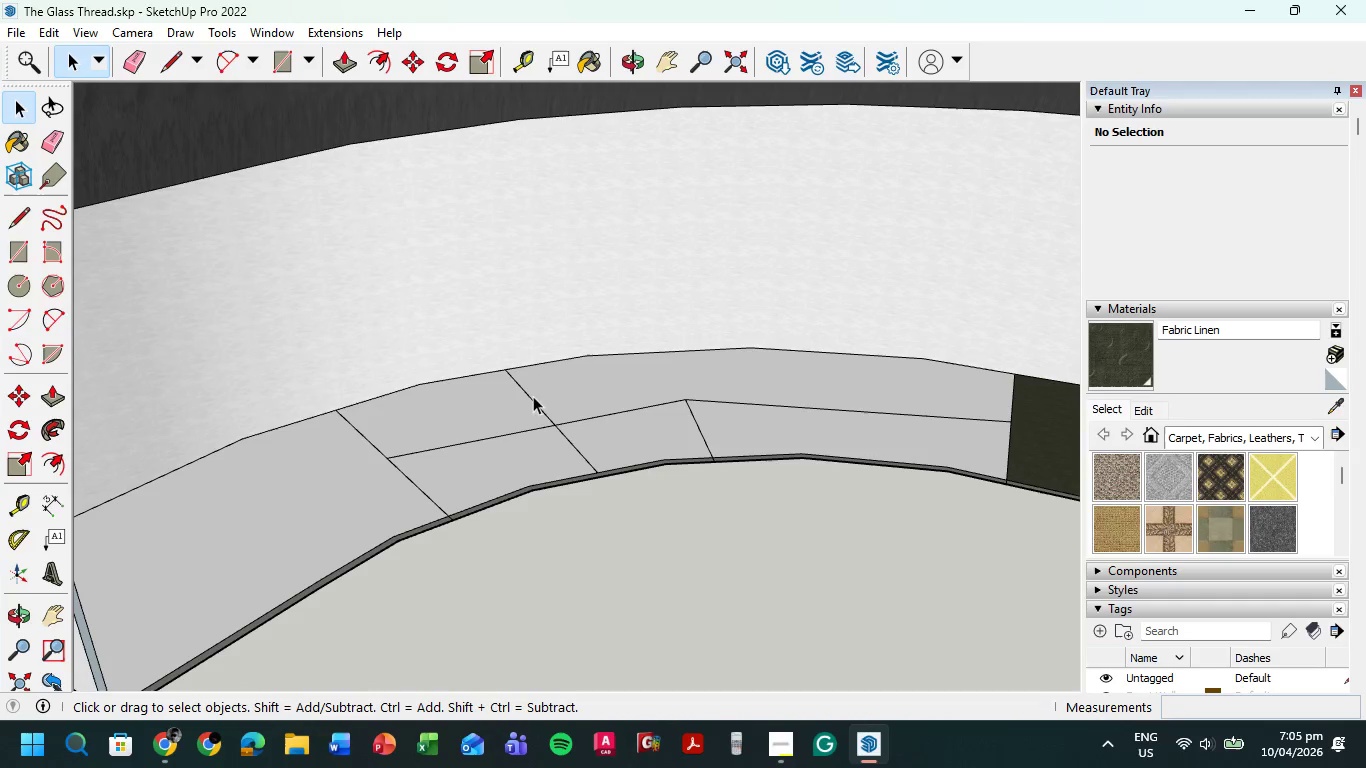 
key(Control+ControlLeft)
 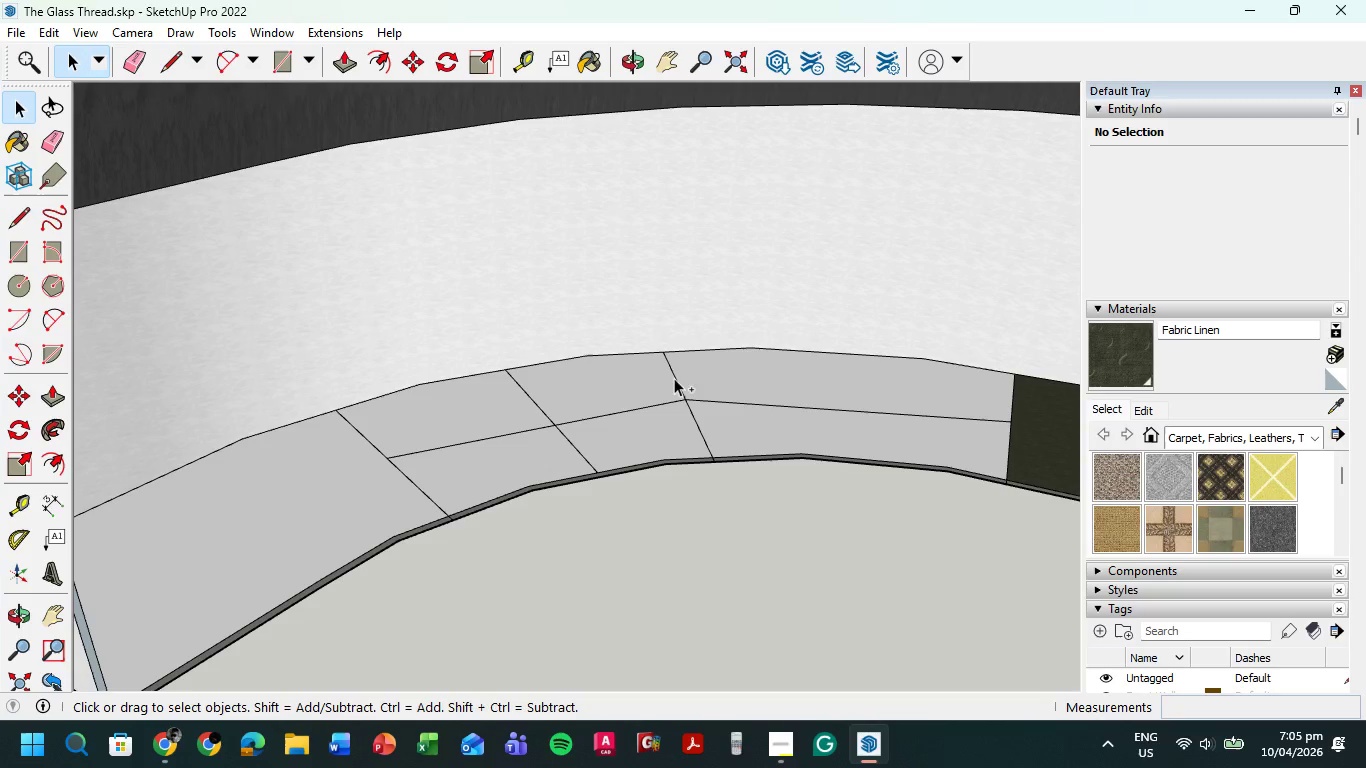 
key(Control+Z)
 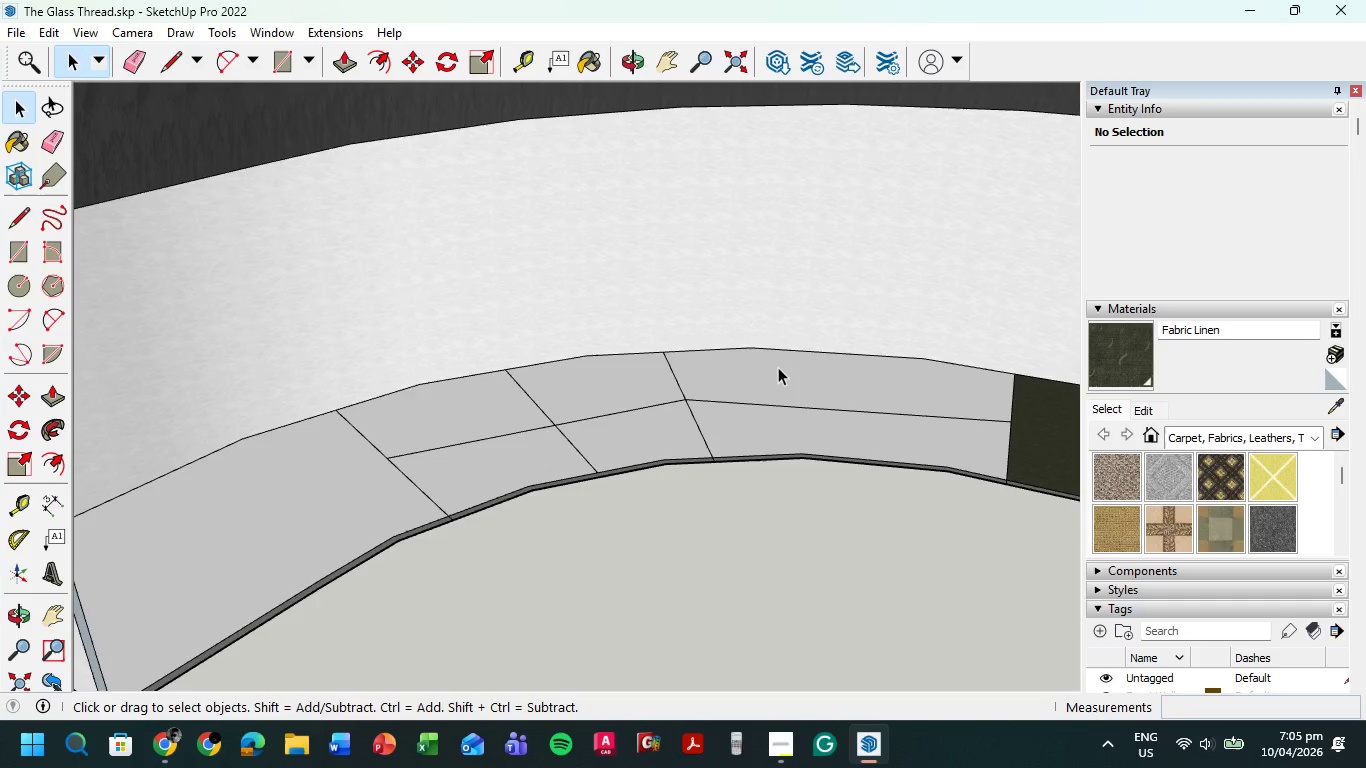 
scroll: coordinate [775, 370], scroll_direction: down, amount: 6.0
 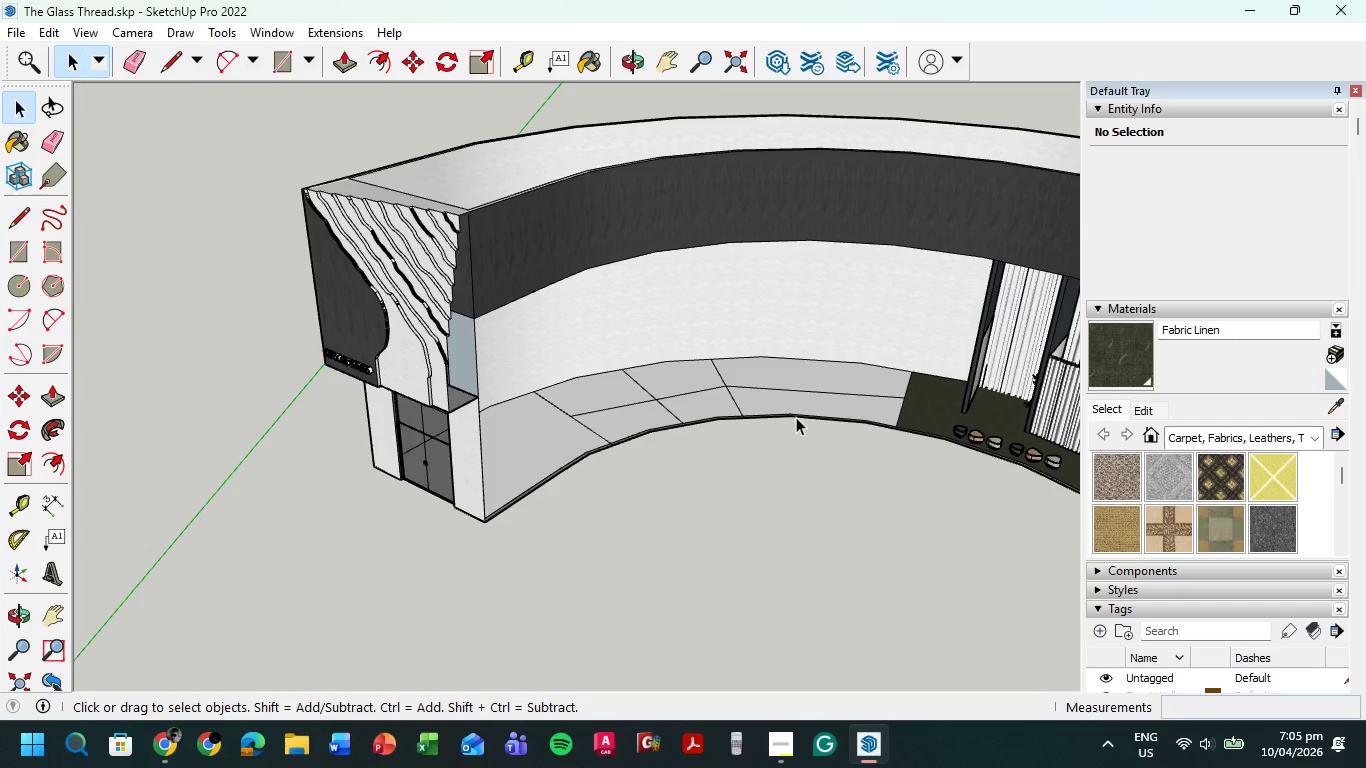 
hold_key(key=ShiftLeft, duration=0.75)
 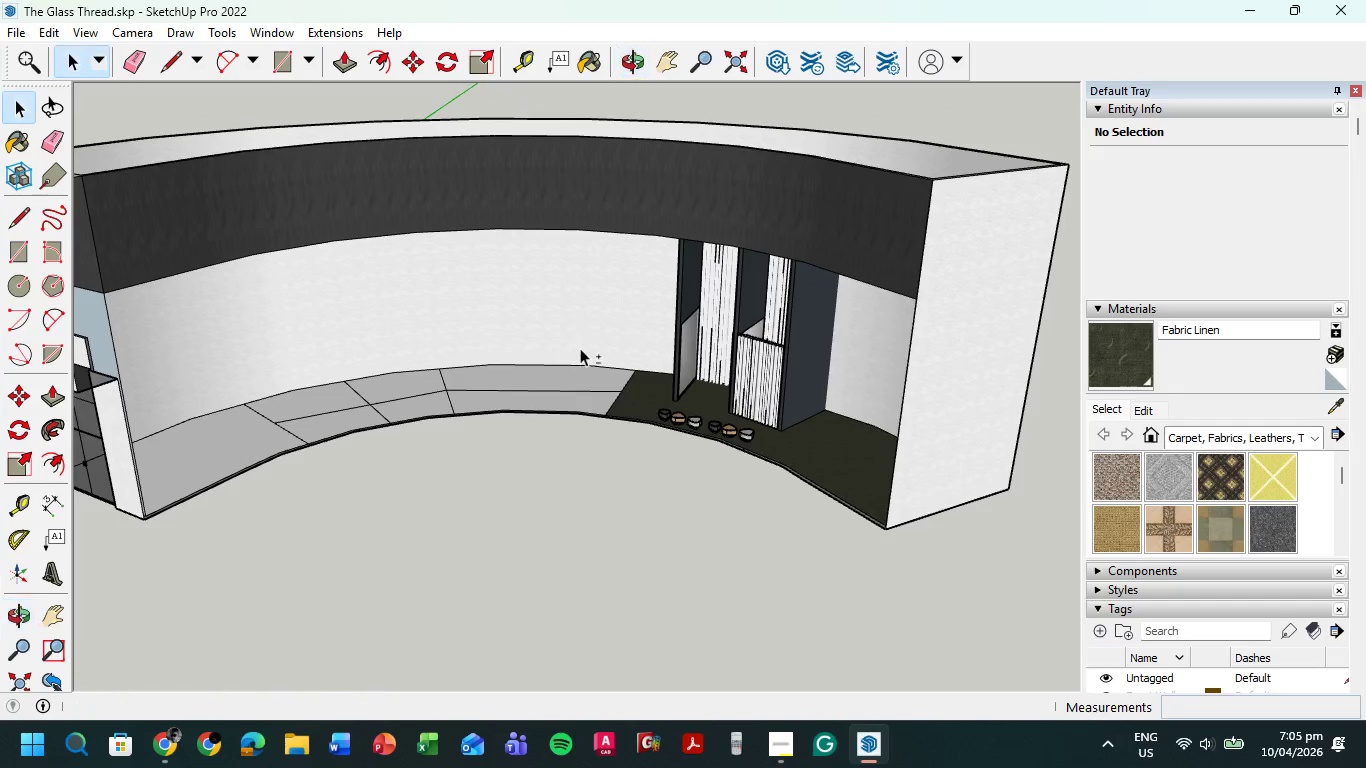 
scroll: coordinate [601, 336], scroll_direction: up, amount: 5.0
 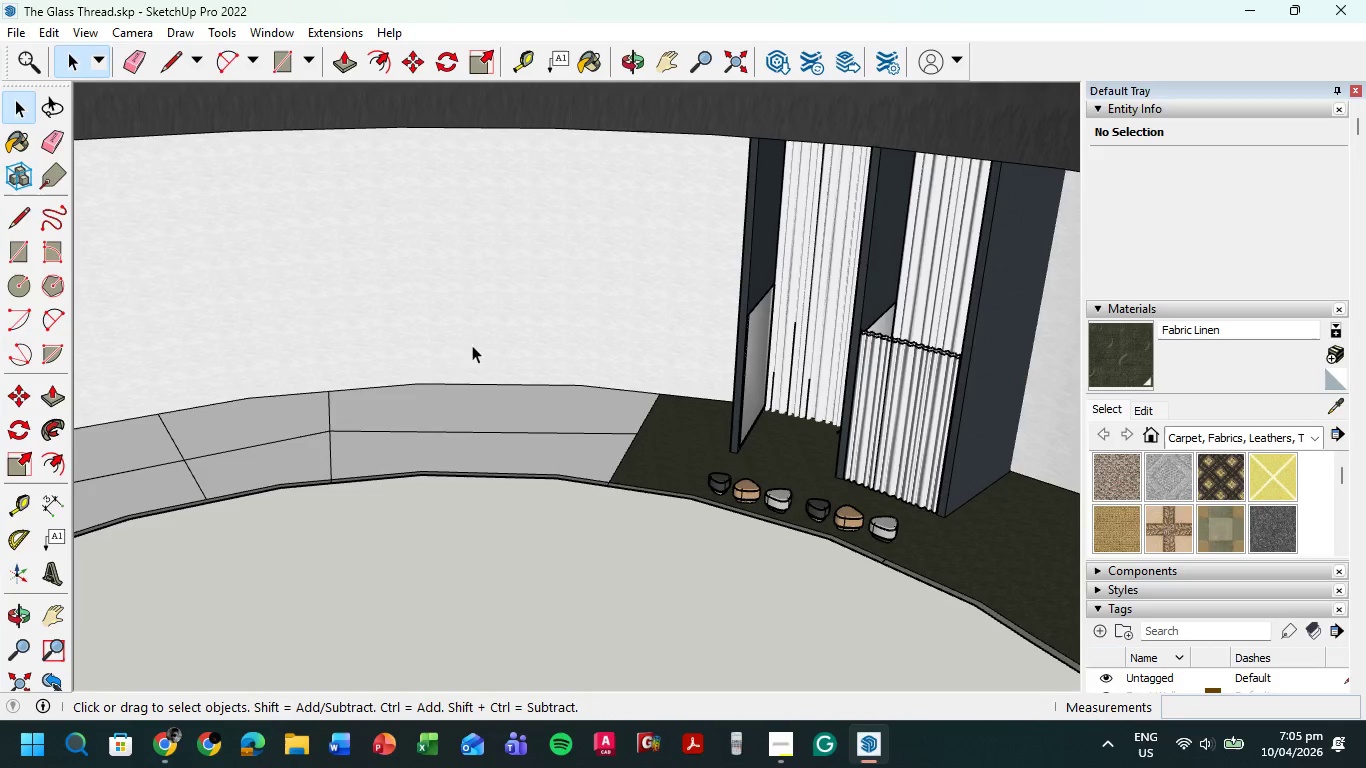 
hold_key(key=ShiftLeft, duration=0.58)
 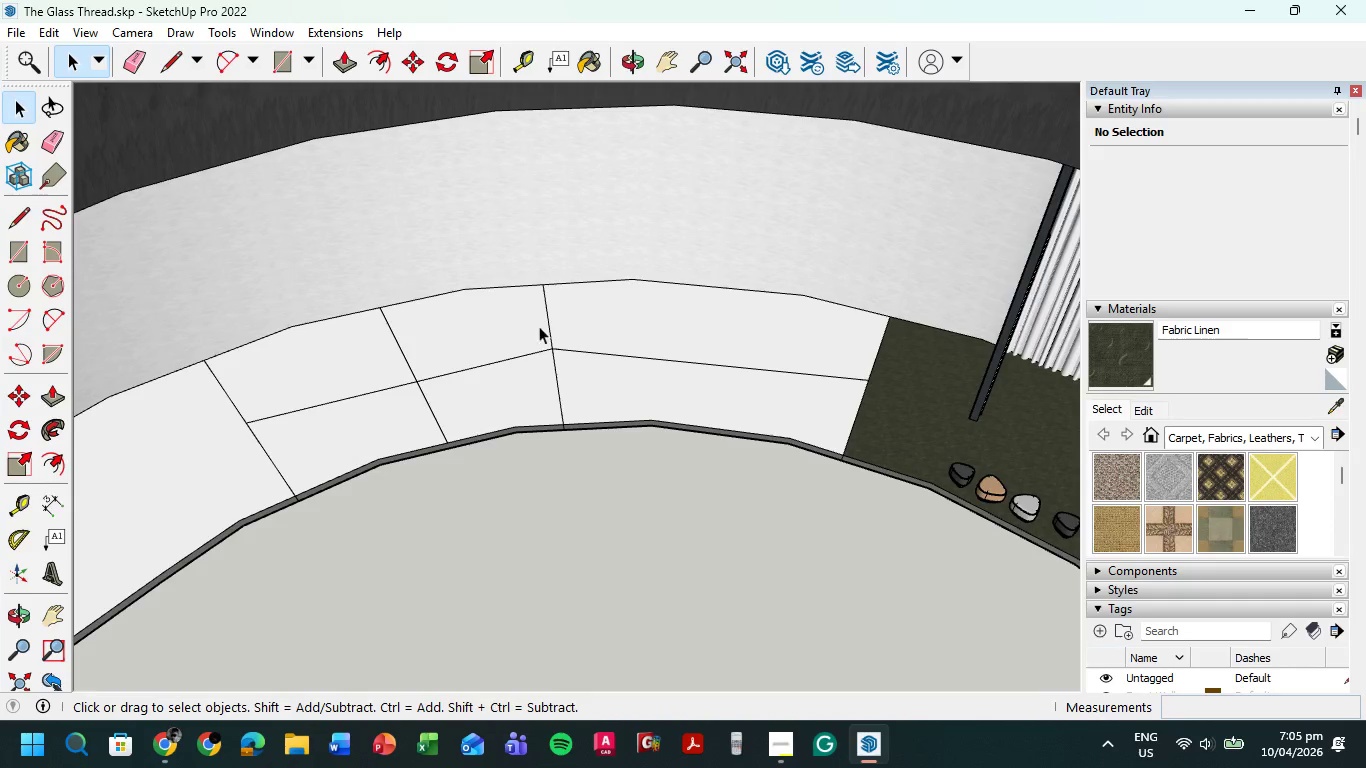 
hold_key(key=ShiftLeft, duration=0.38)
 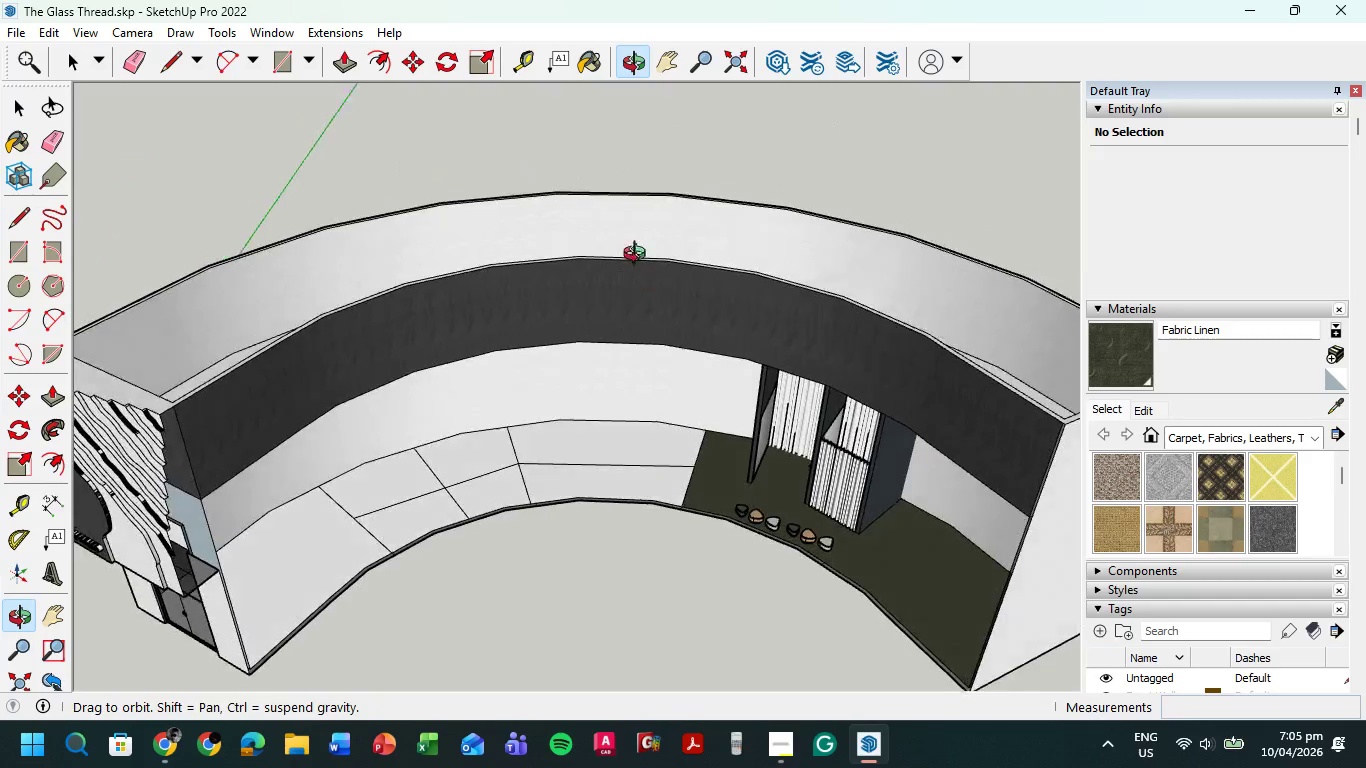 
scroll: coordinate [598, 424], scroll_direction: down, amount: 7.0
 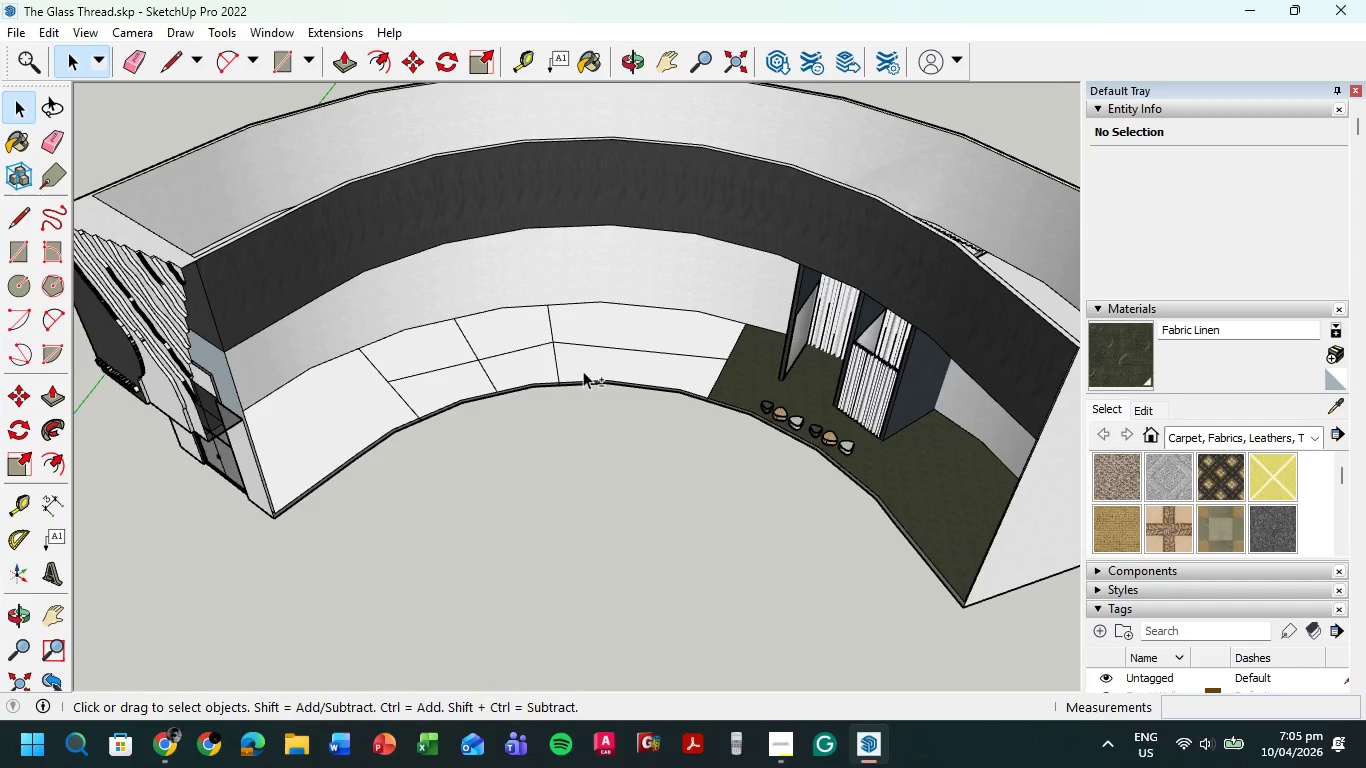 
wait(5.34)
 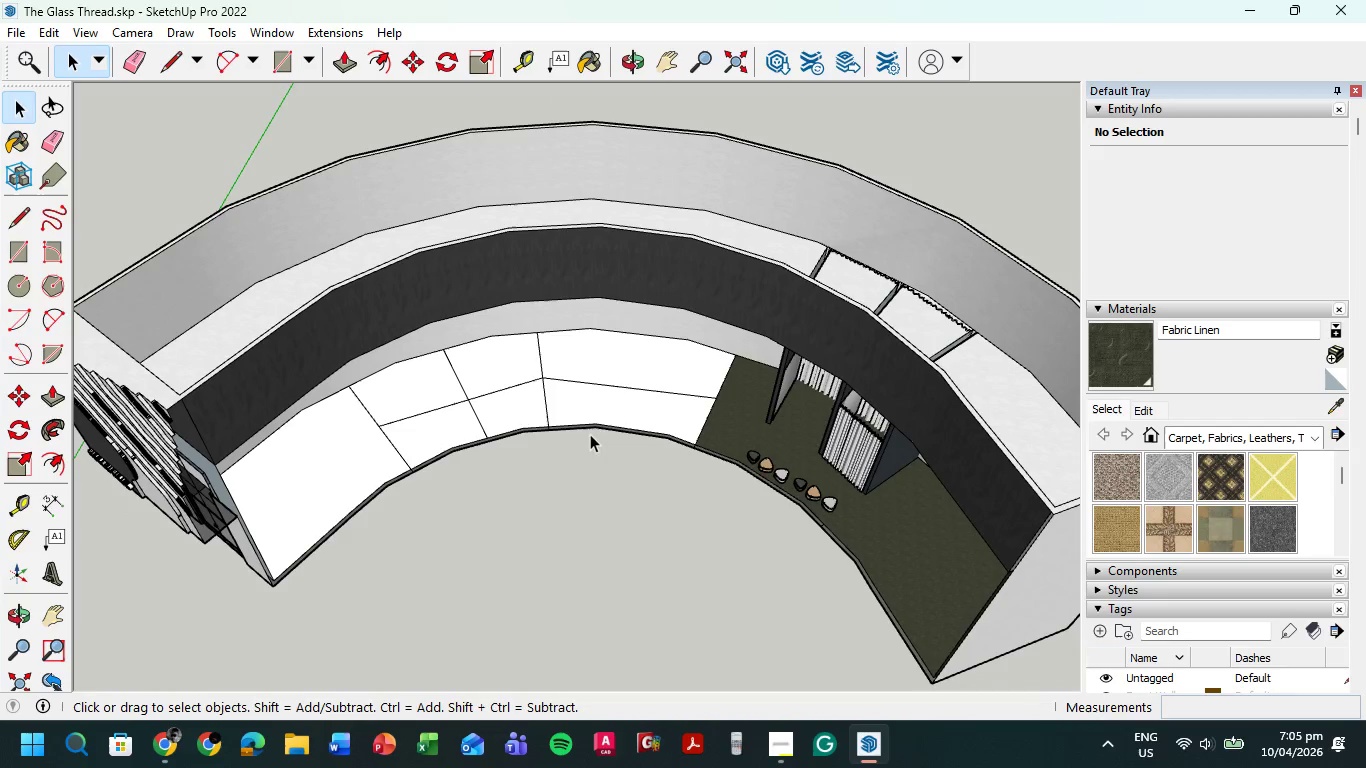 
hold_key(key=ShiftLeft, duration=0.45)
 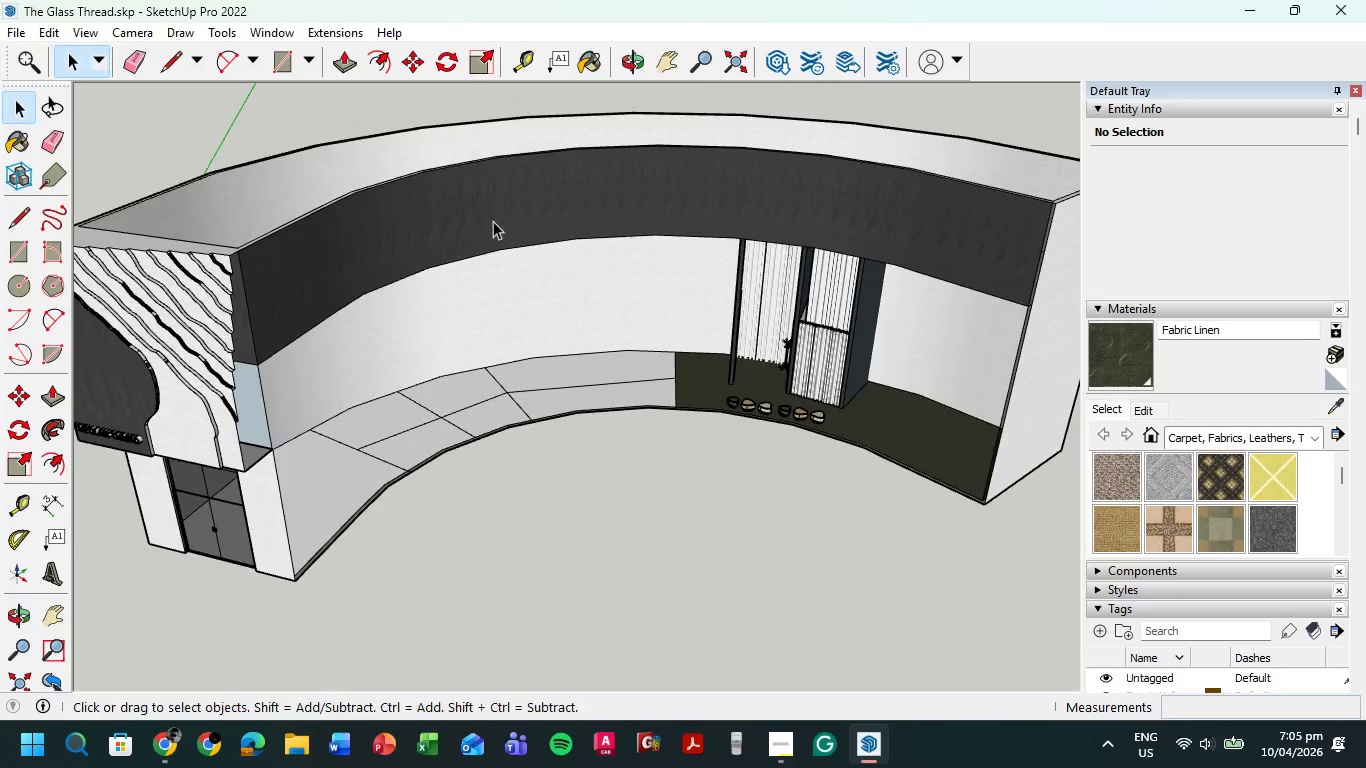 
hold_key(key=ShiftLeft, duration=0.44)
 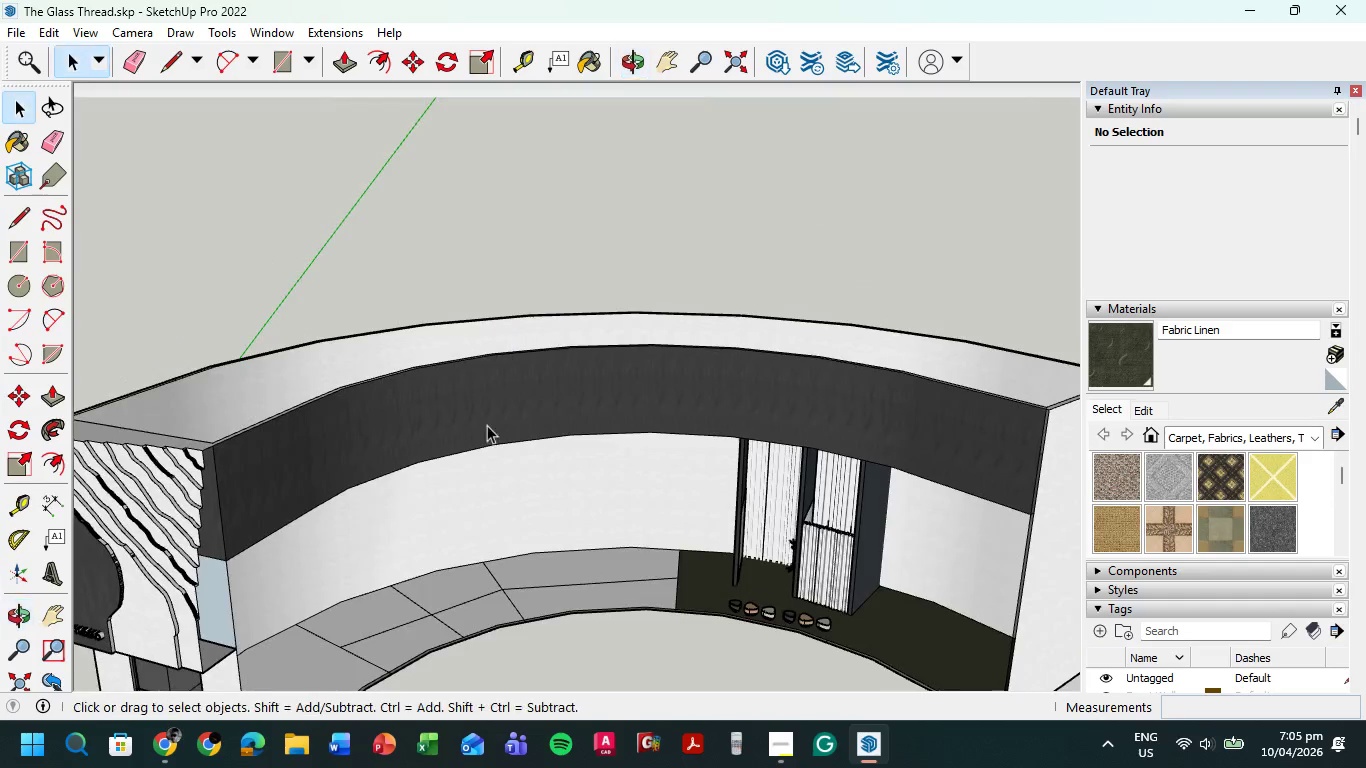 
hold_key(key=ShiftLeft, duration=0.77)
 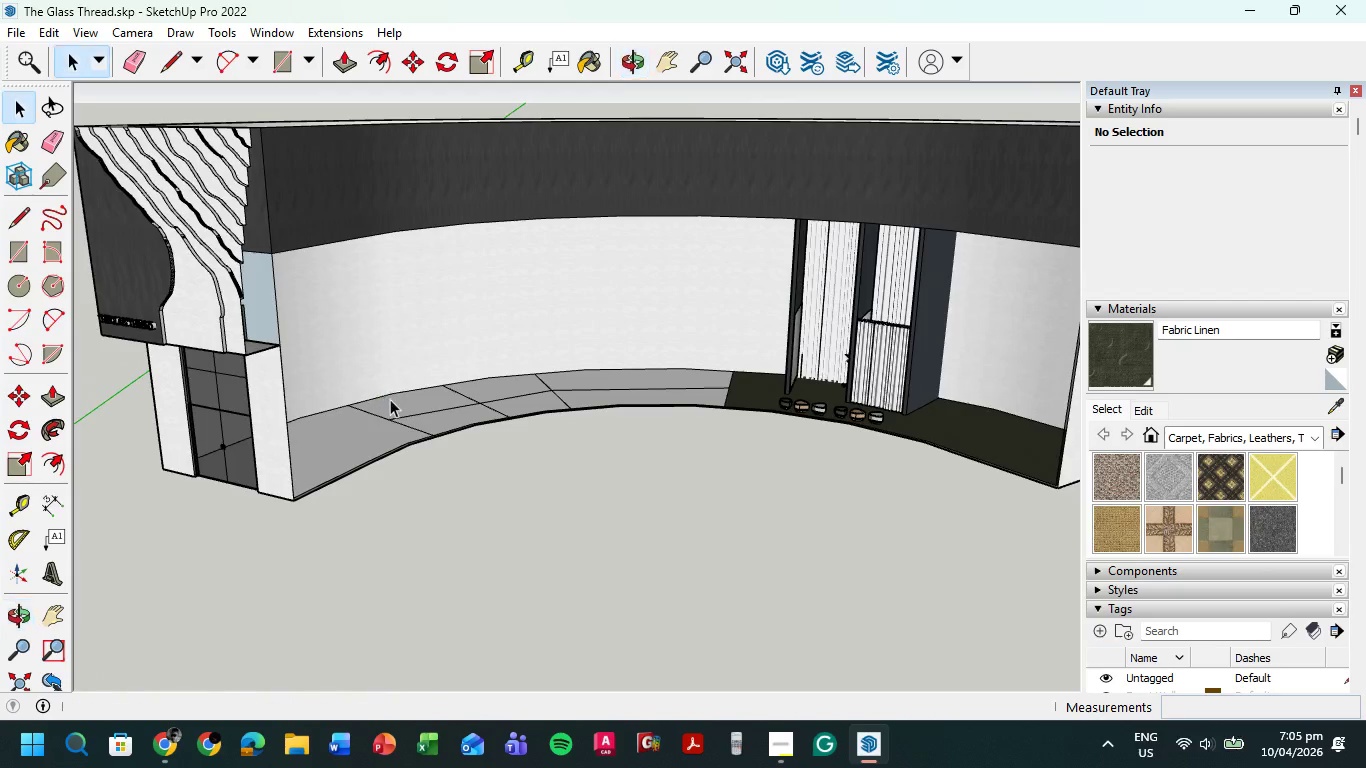 
scroll: coordinate [398, 359], scroll_direction: up, amount: 5.0
 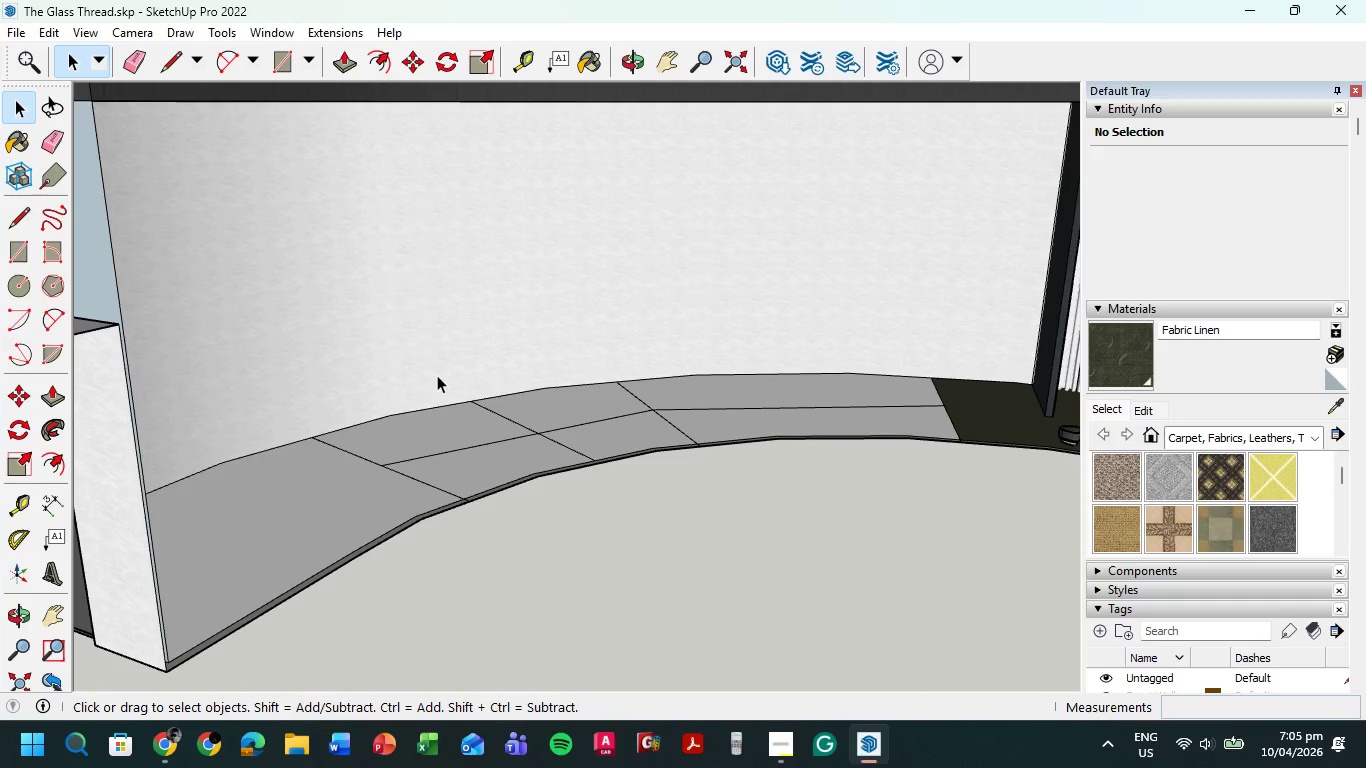 
scroll: coordinate [679, 248], scroll_direction: down, amount: 22.0
 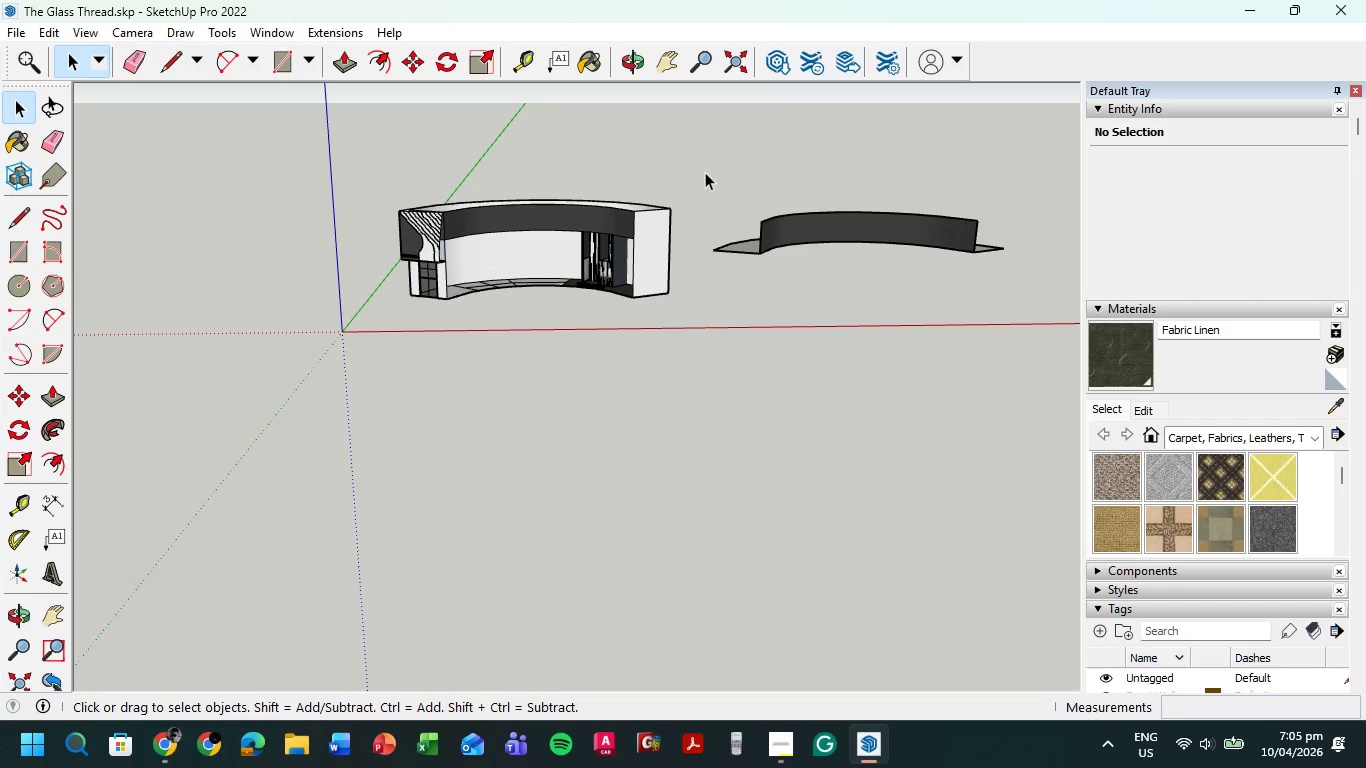 
left_click_drag(start_coordinate=[704, 180], to_coordinate=[1034, 278])
 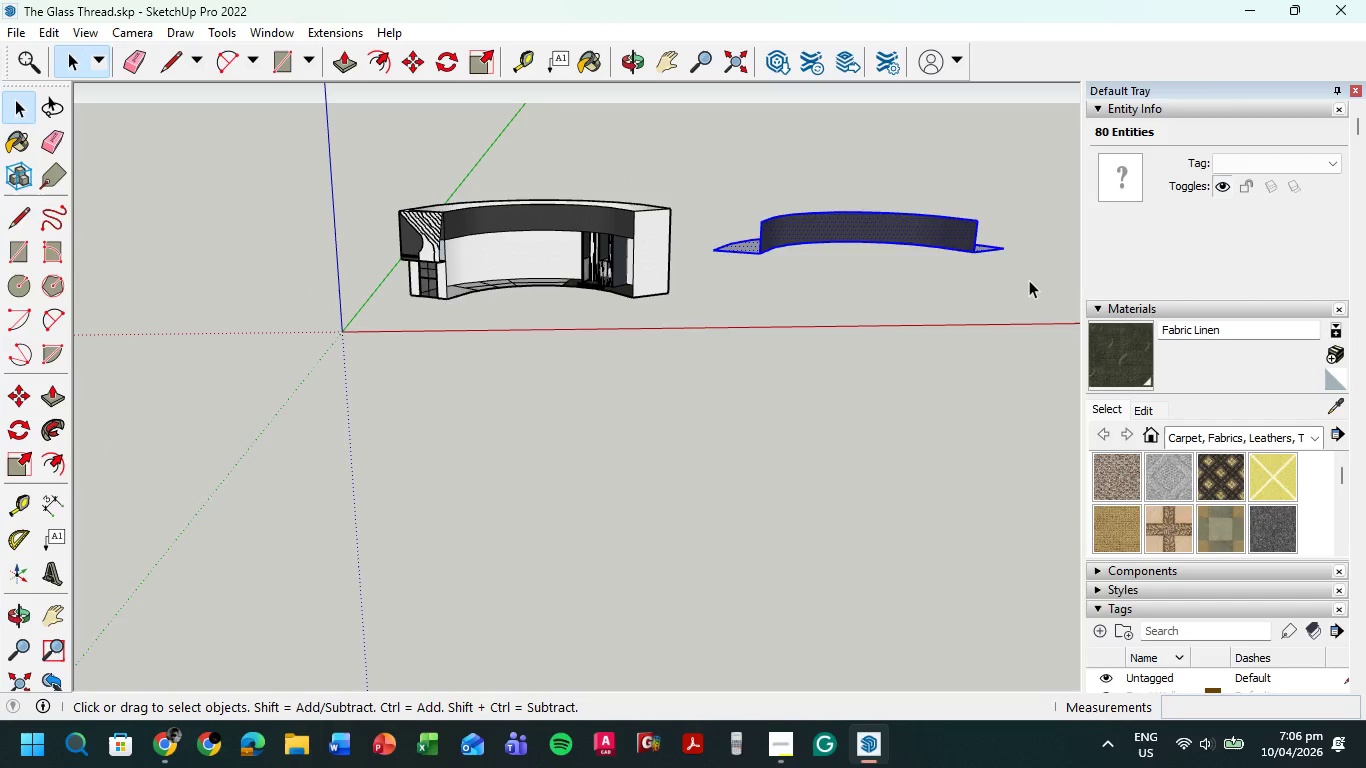 
key(Delete)
 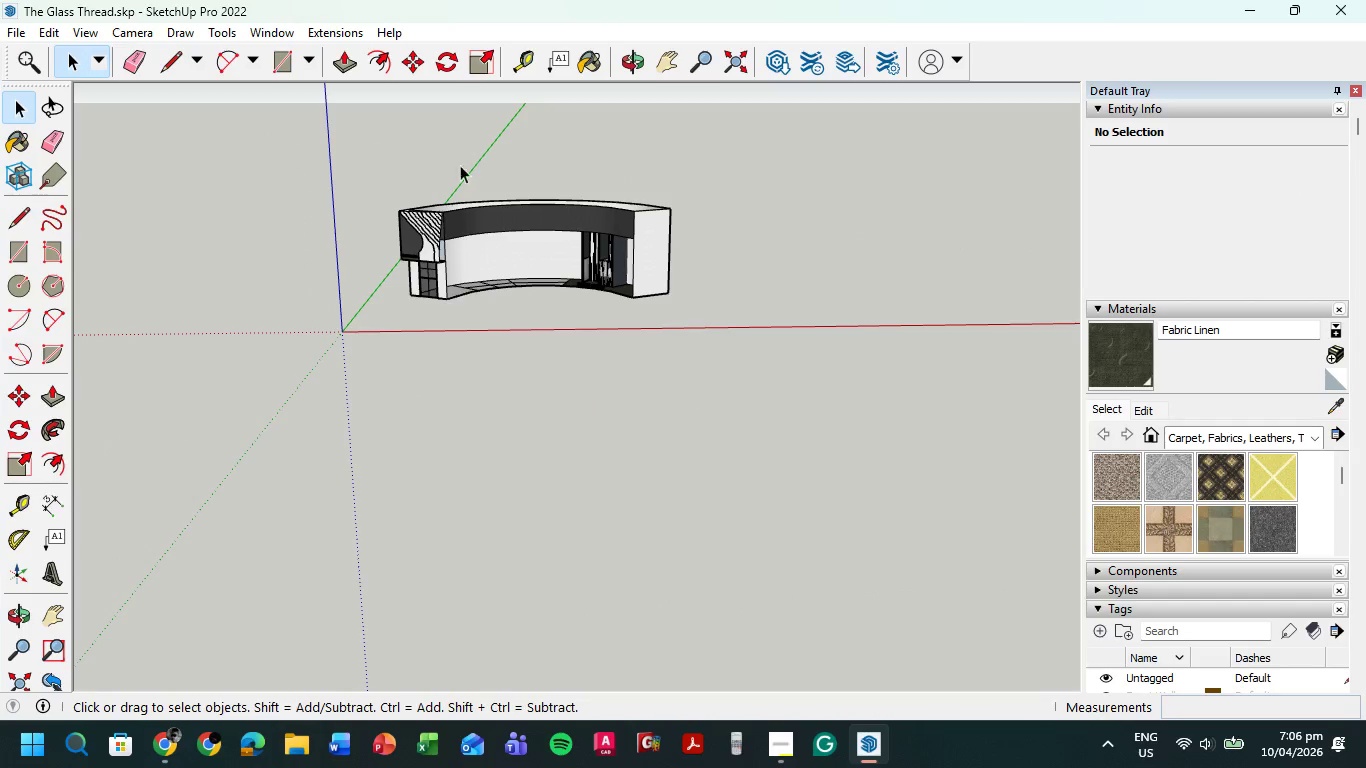 
scroll: coordinate [504, 341], scroll_direction: up, amount: 15.0
 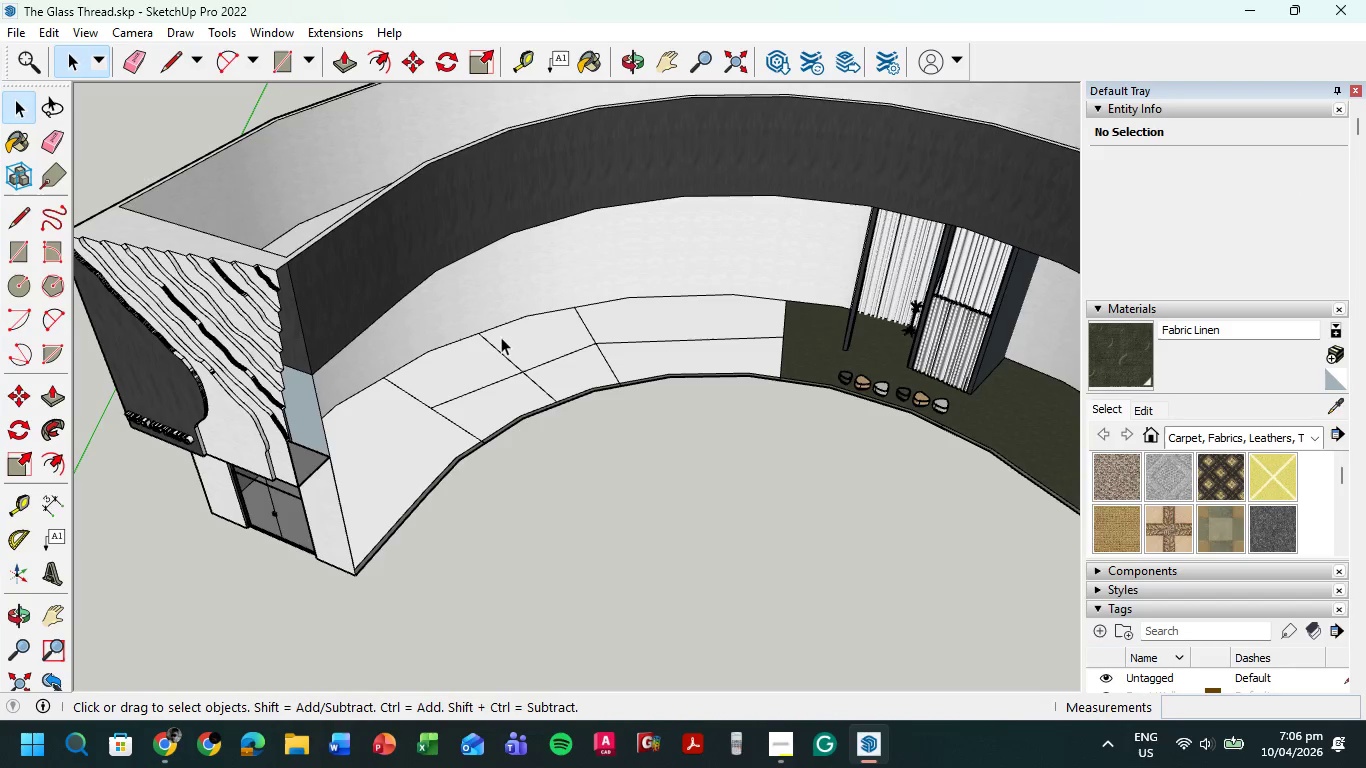 
hold_key(key=ShiftLeft, duration=0.86)
 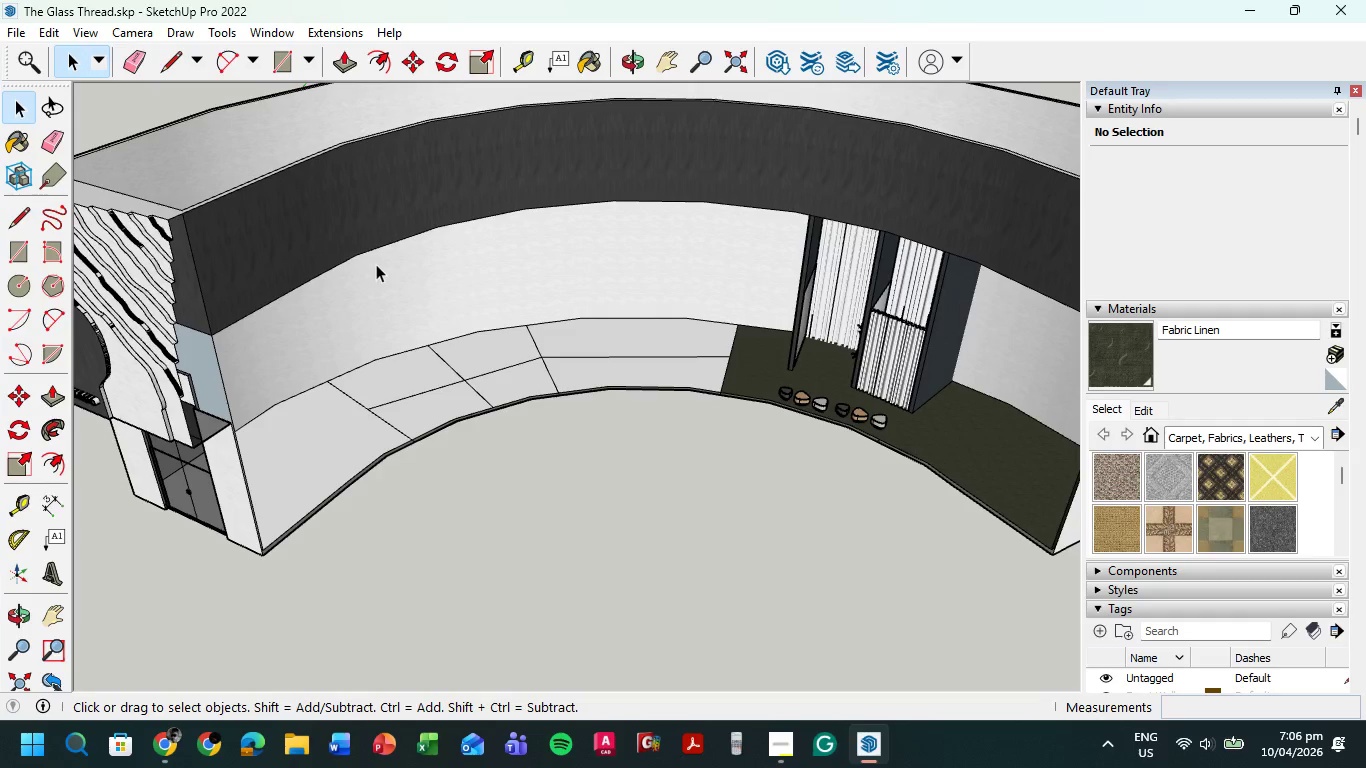 
hold_key(key=ShiftLeft, duration=5.45)
double_click([500, 171])
 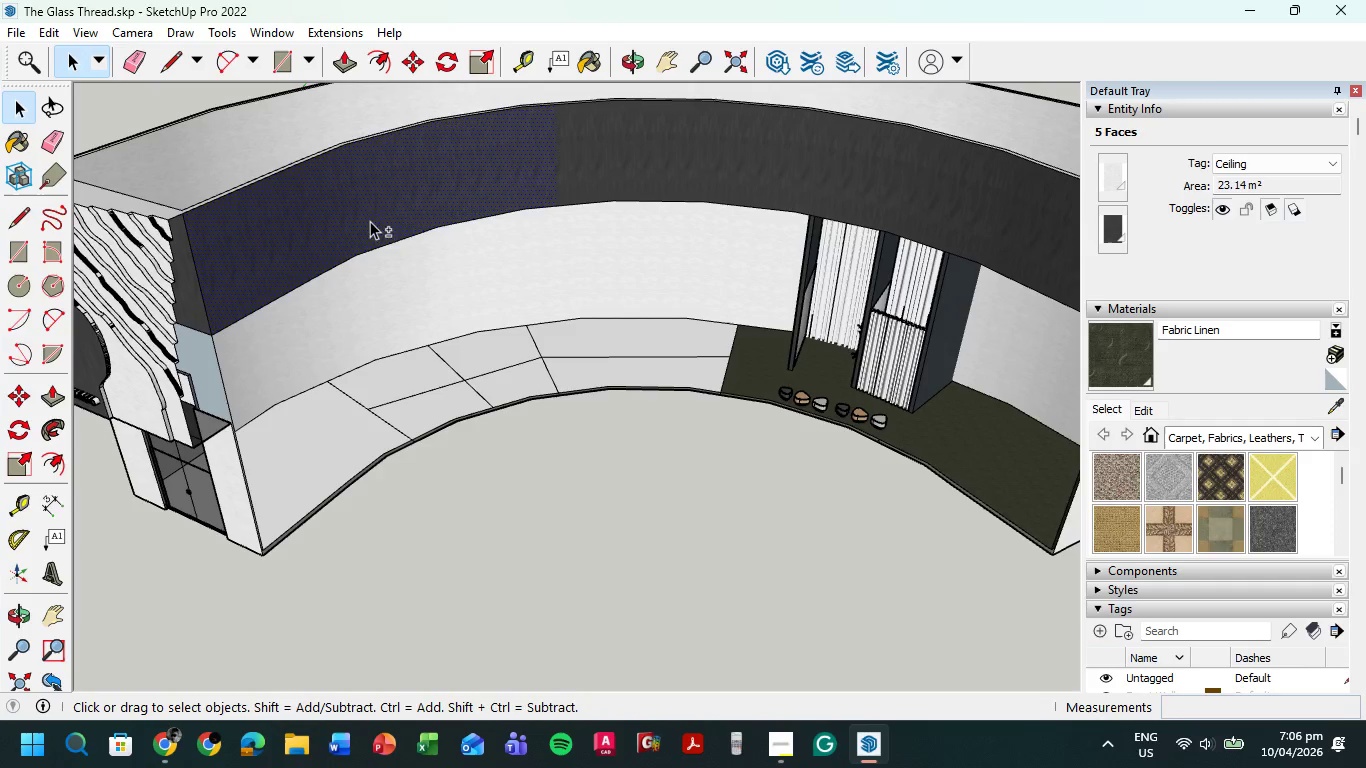 
double_click([558, 149])
 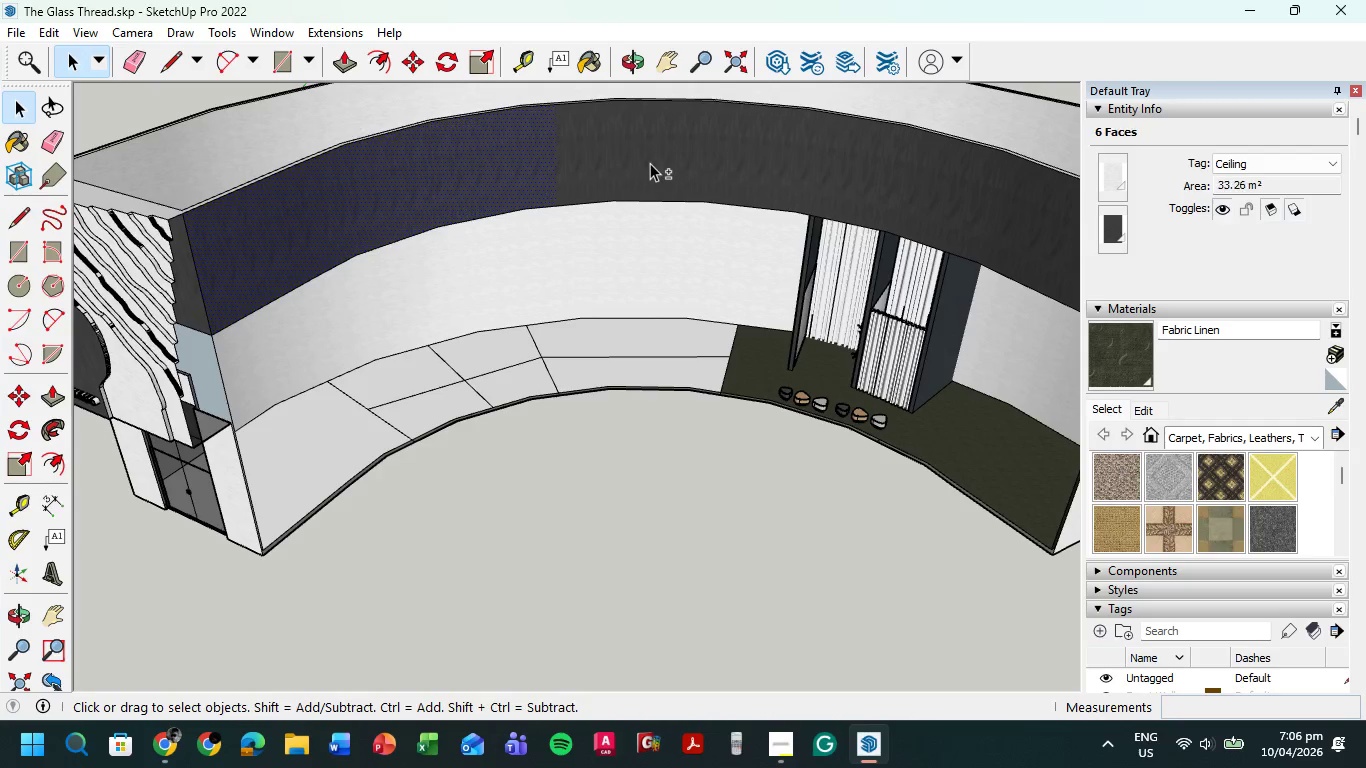 
double_click([882, 169])
 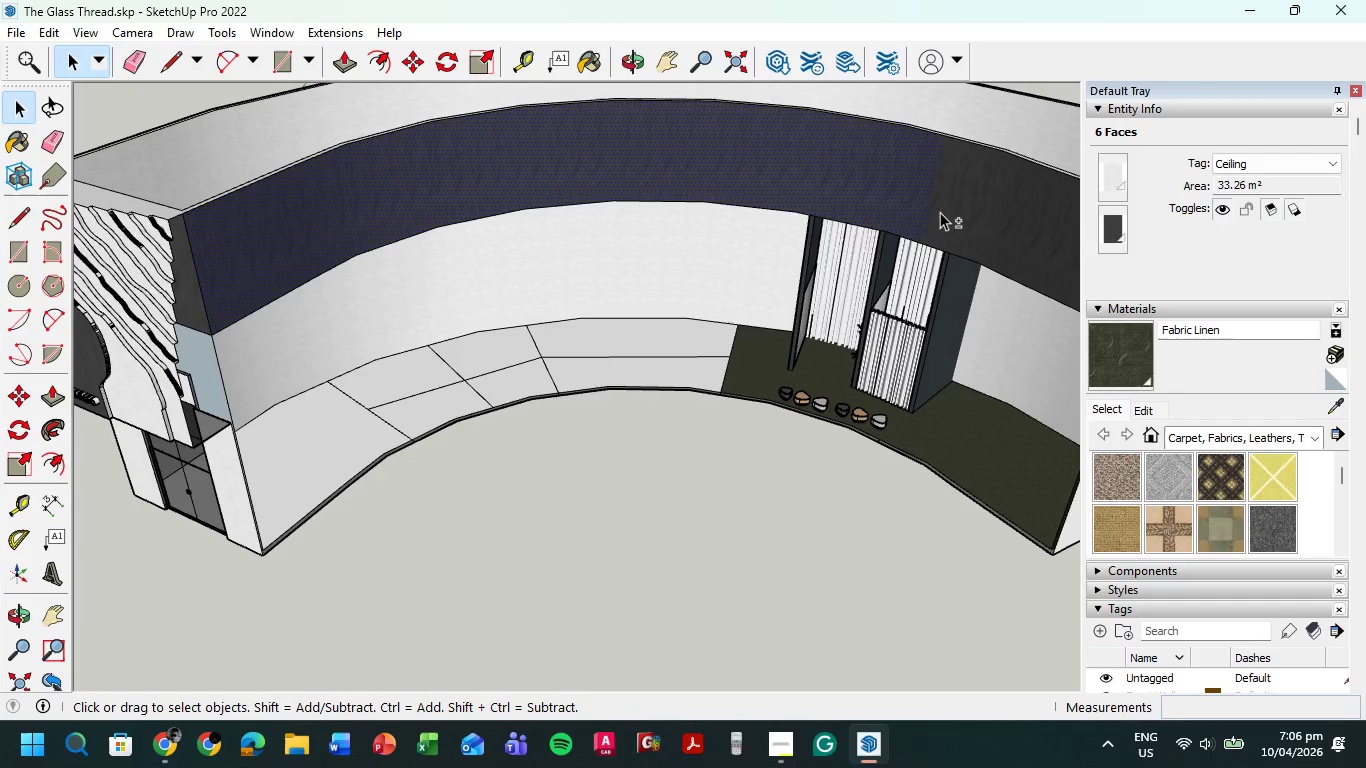 
left_click([962, 208])
 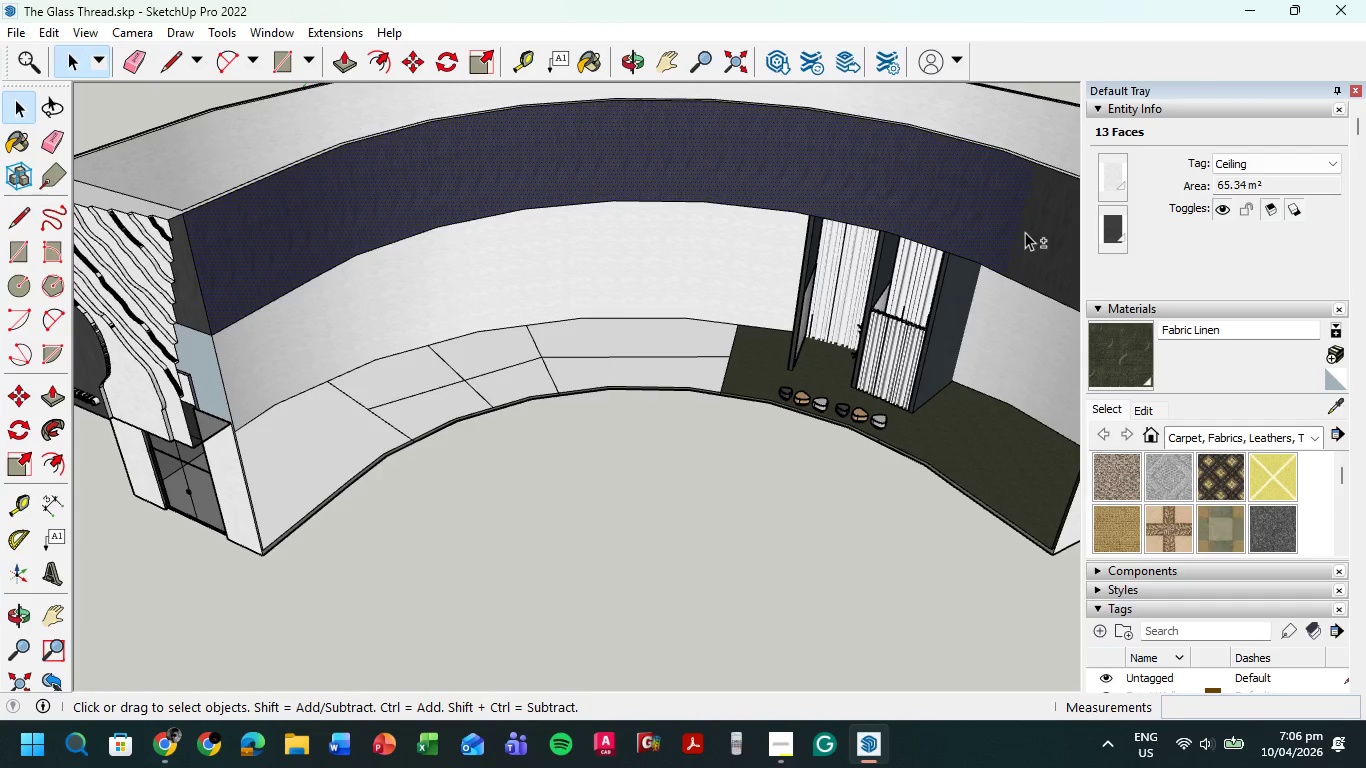 
left_click([1048, 247])
 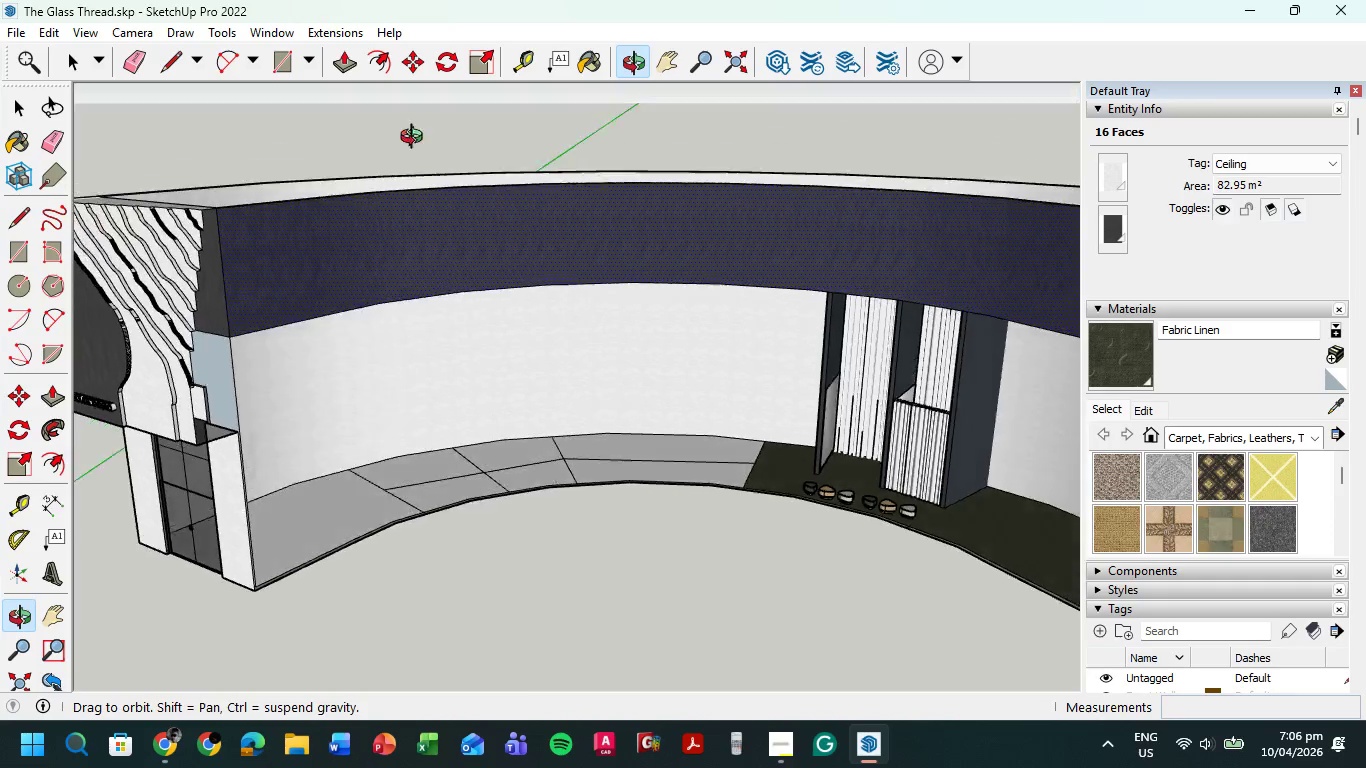 
hold_key(key=ShiftLeft, duration=0.42)
scroll: coordinate [582, 374], scroll_direction: up, amount: 1.0
 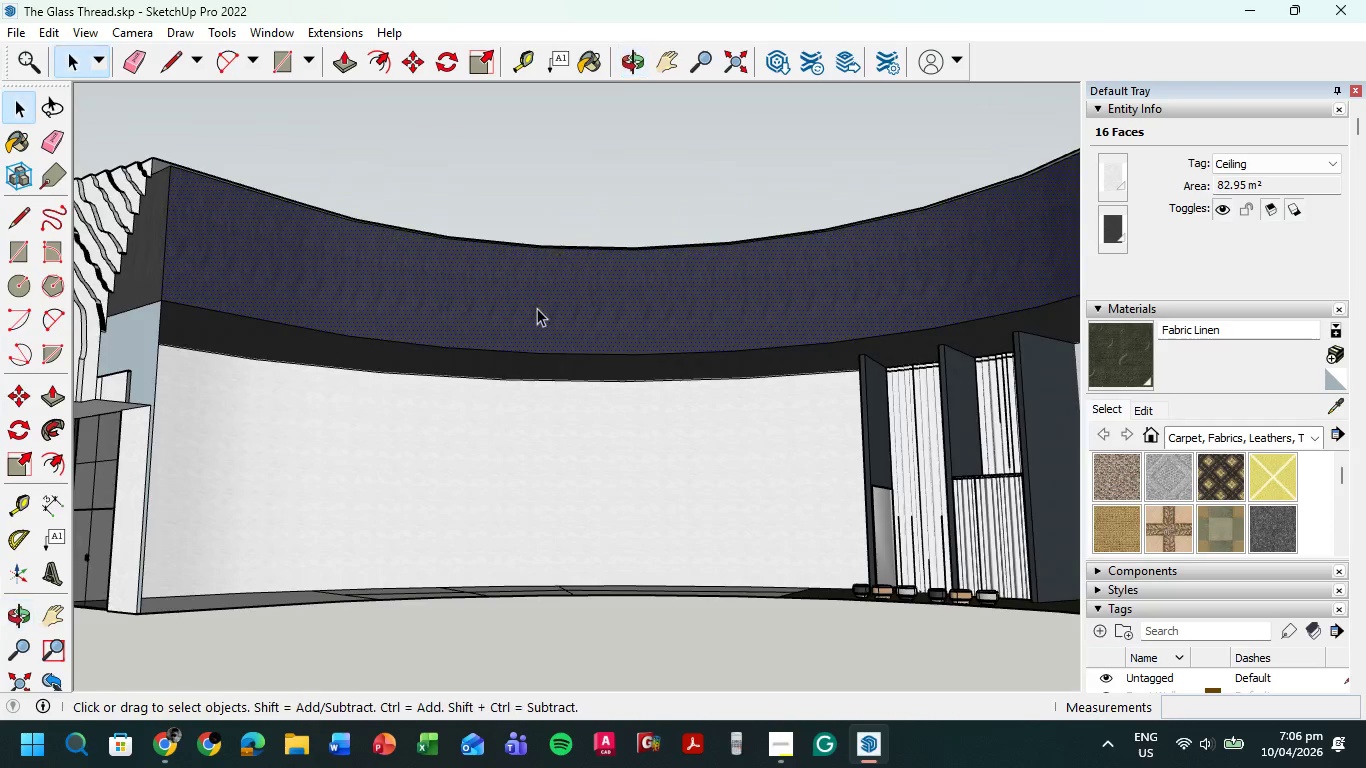 
hold_key(key=ShiftLeft, duration=1.09)
left_click([467, 343])
 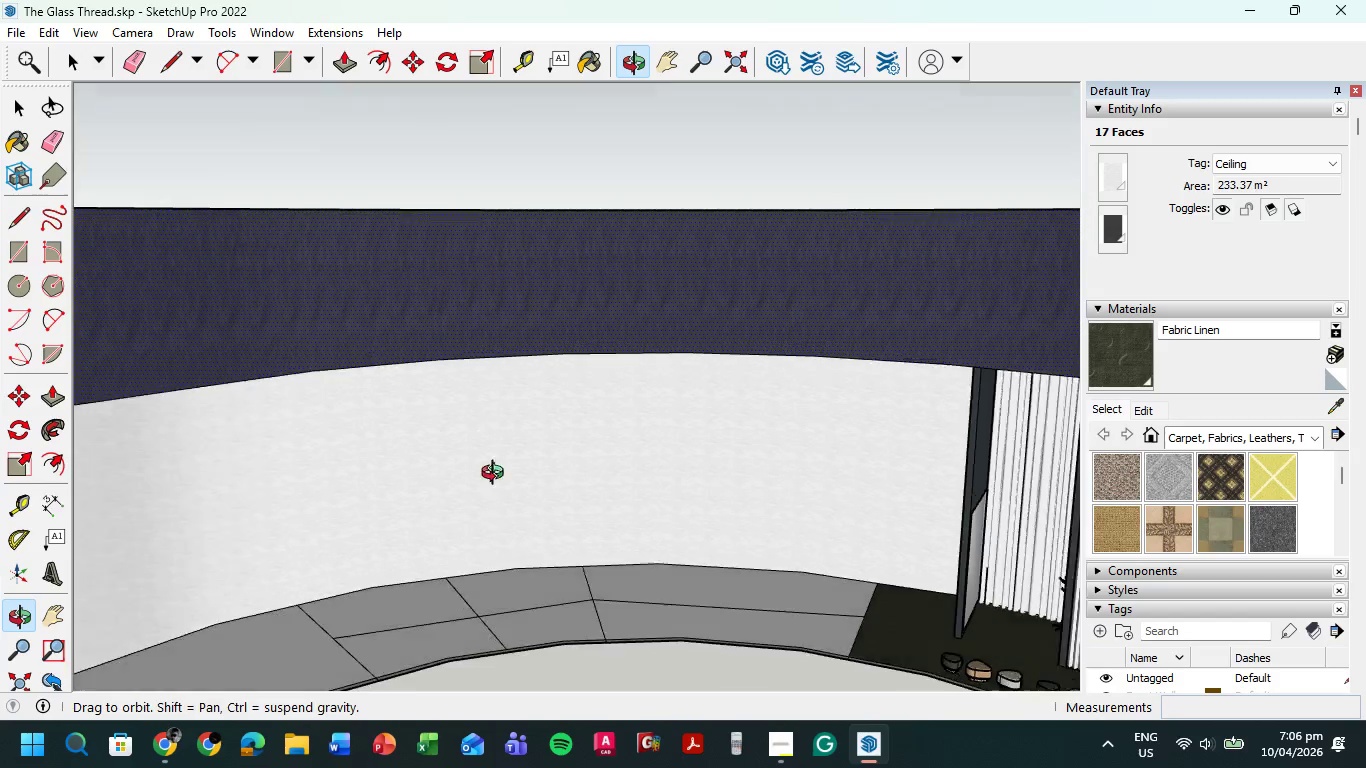 
scroll: coordinate [455, 394], scroll_direction: up, amount: 2.0
 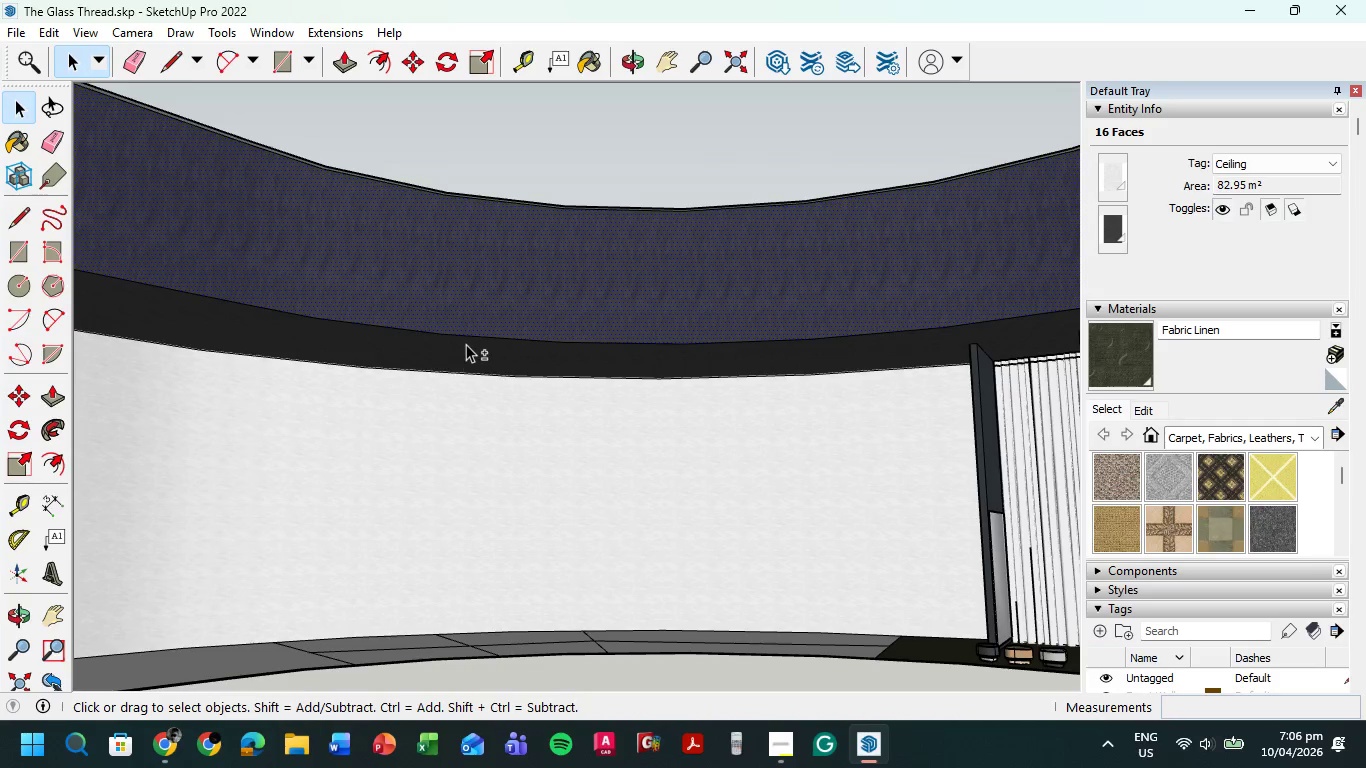 
hold_key(key=ShiftLeft, duration=0.66)
 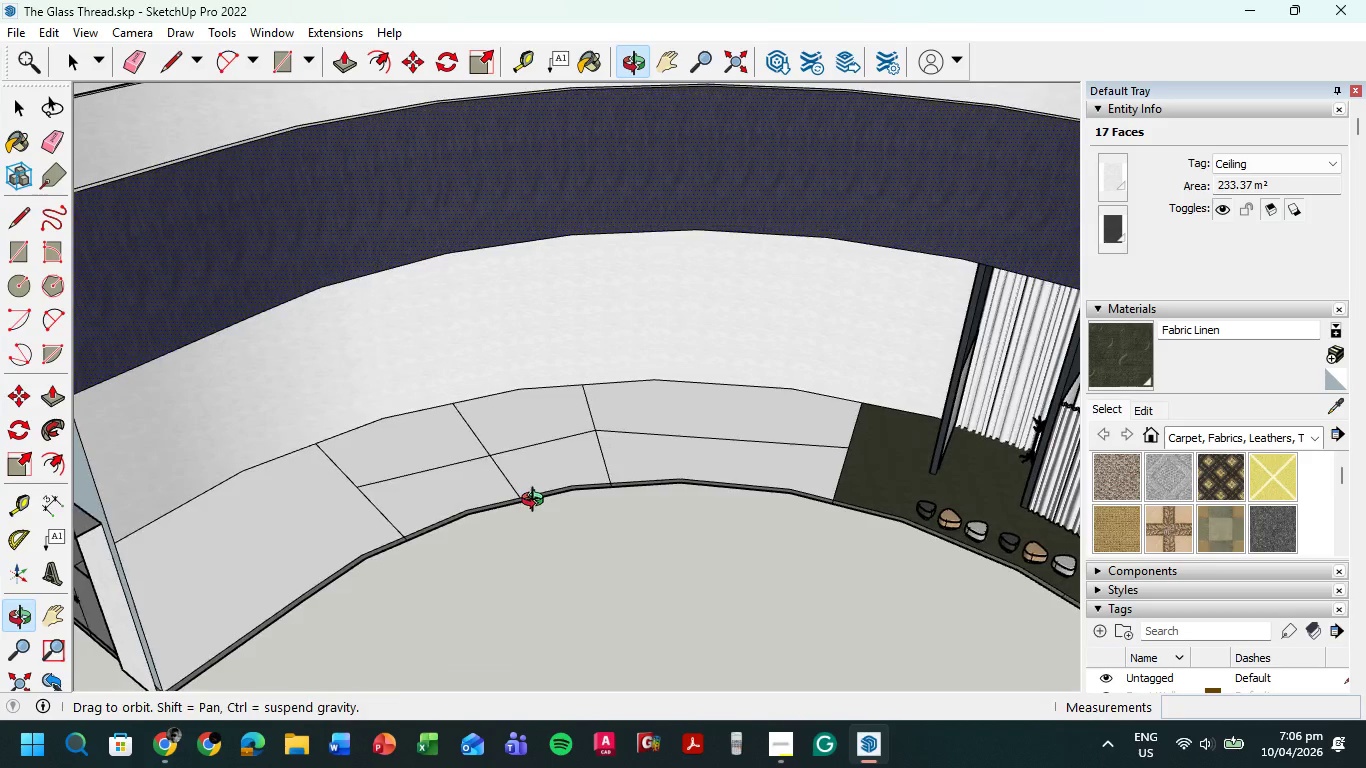 
hold_key(key=ShiftLeft, duration=8.69)
double_click([427, 492])
 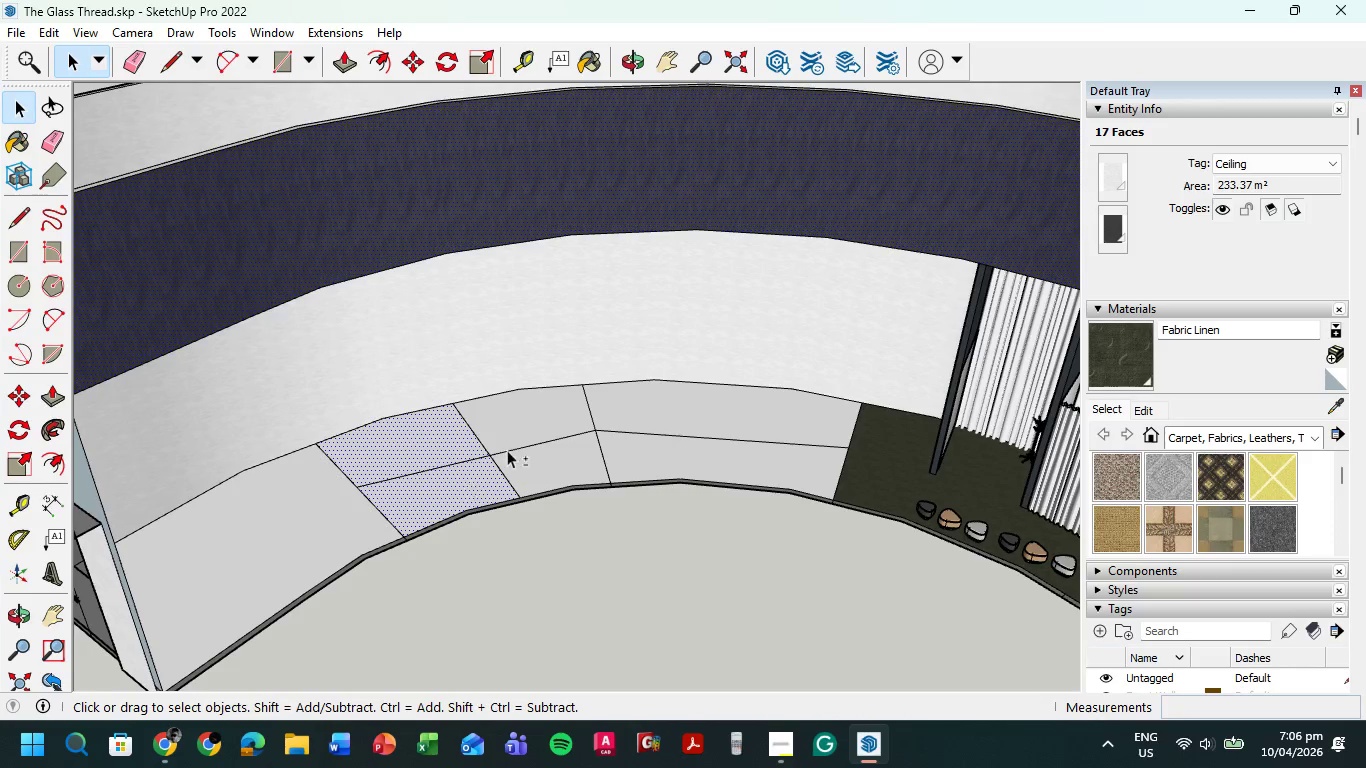 
triple_click([524, 423])
 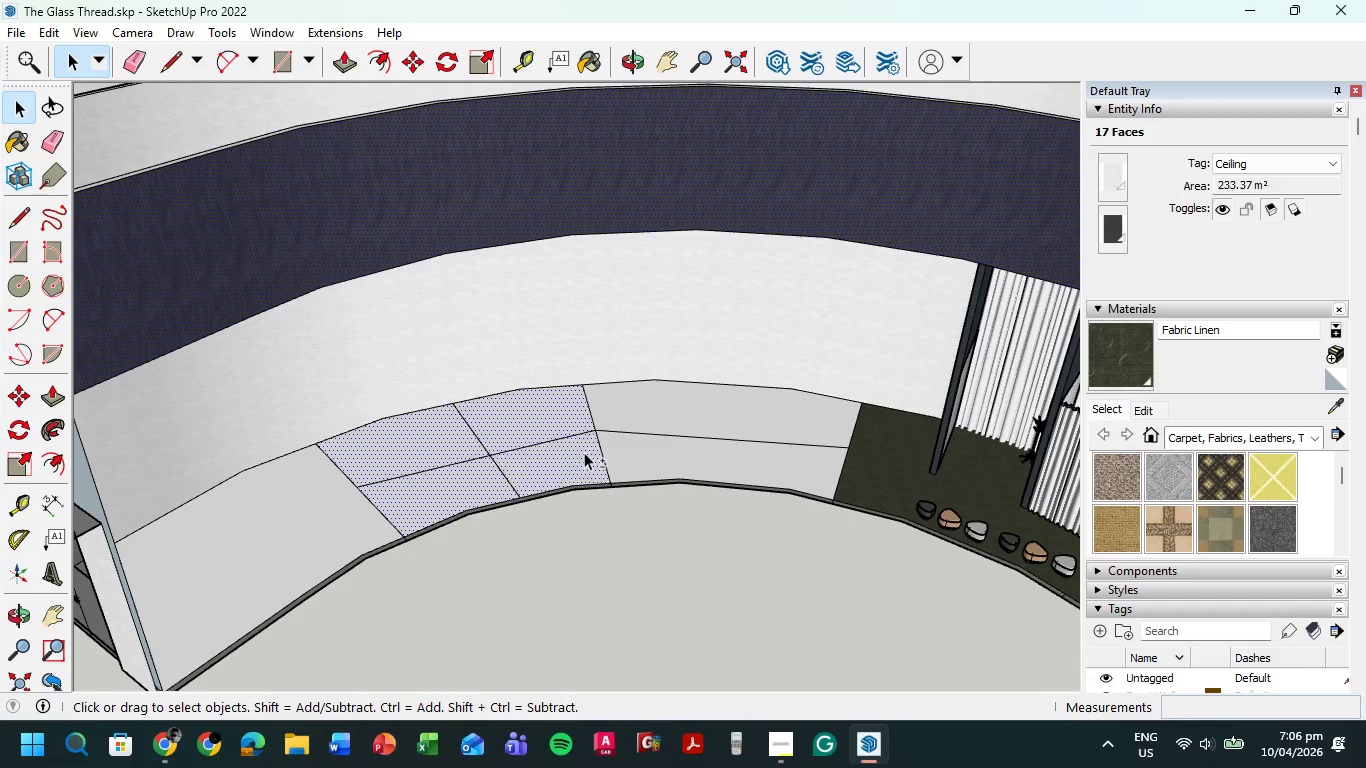 
triple_click([676, 403])
 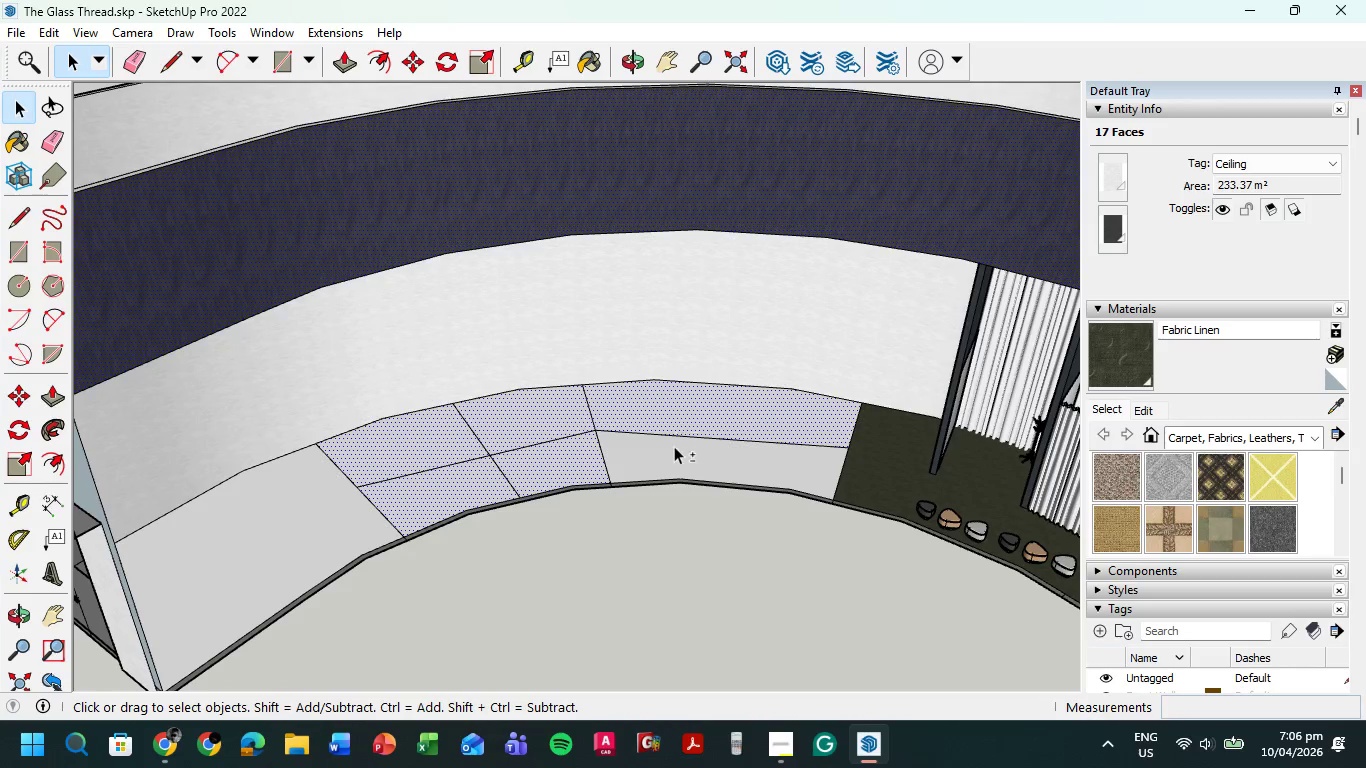 
triple_click([674, 446])
 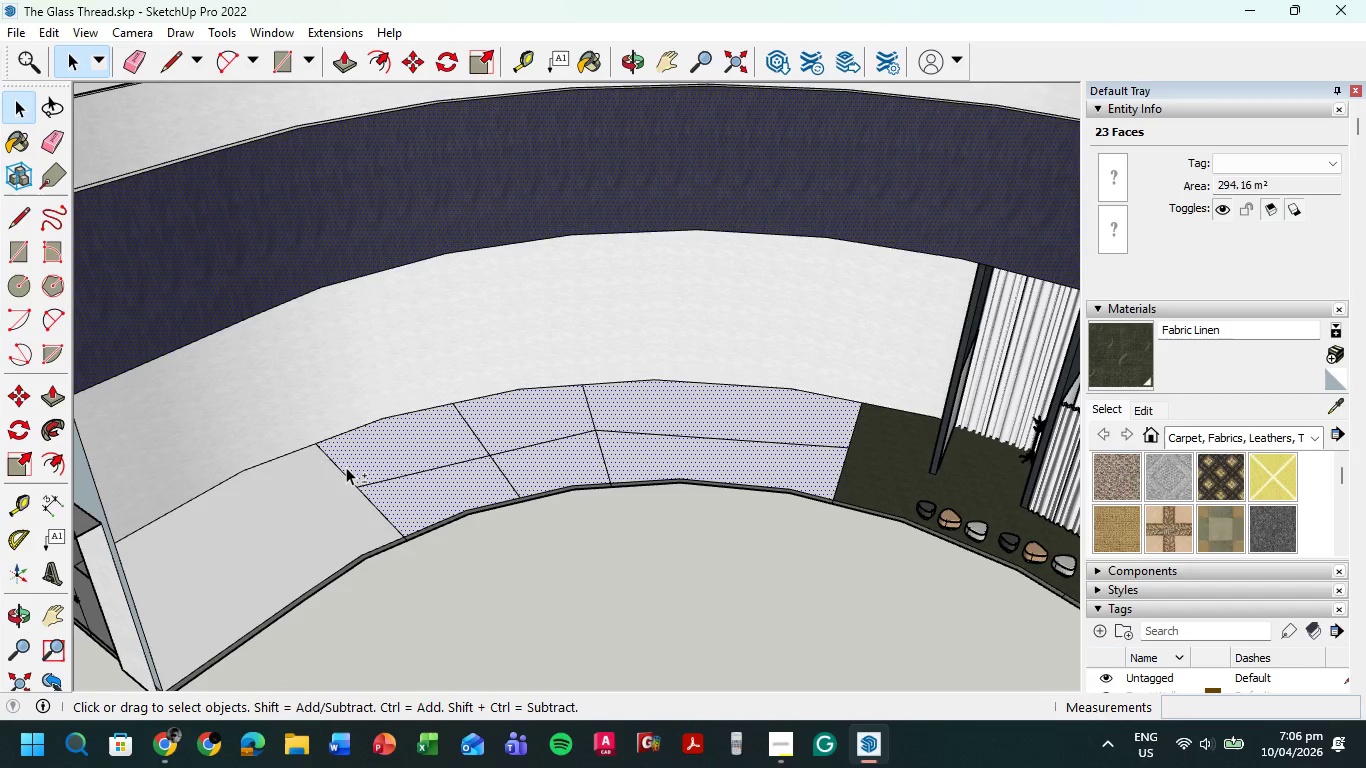 
left_click([344, 468])
 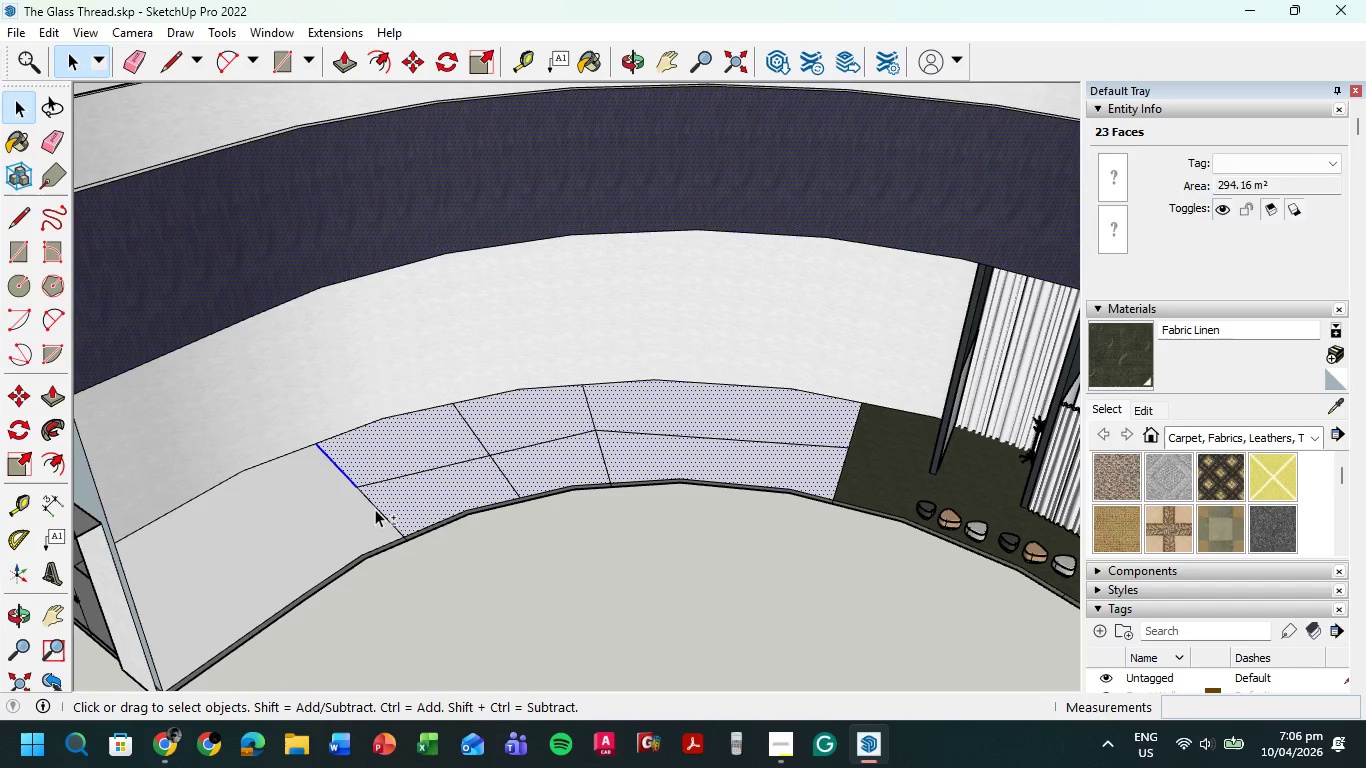 
left_click([375, 509])
 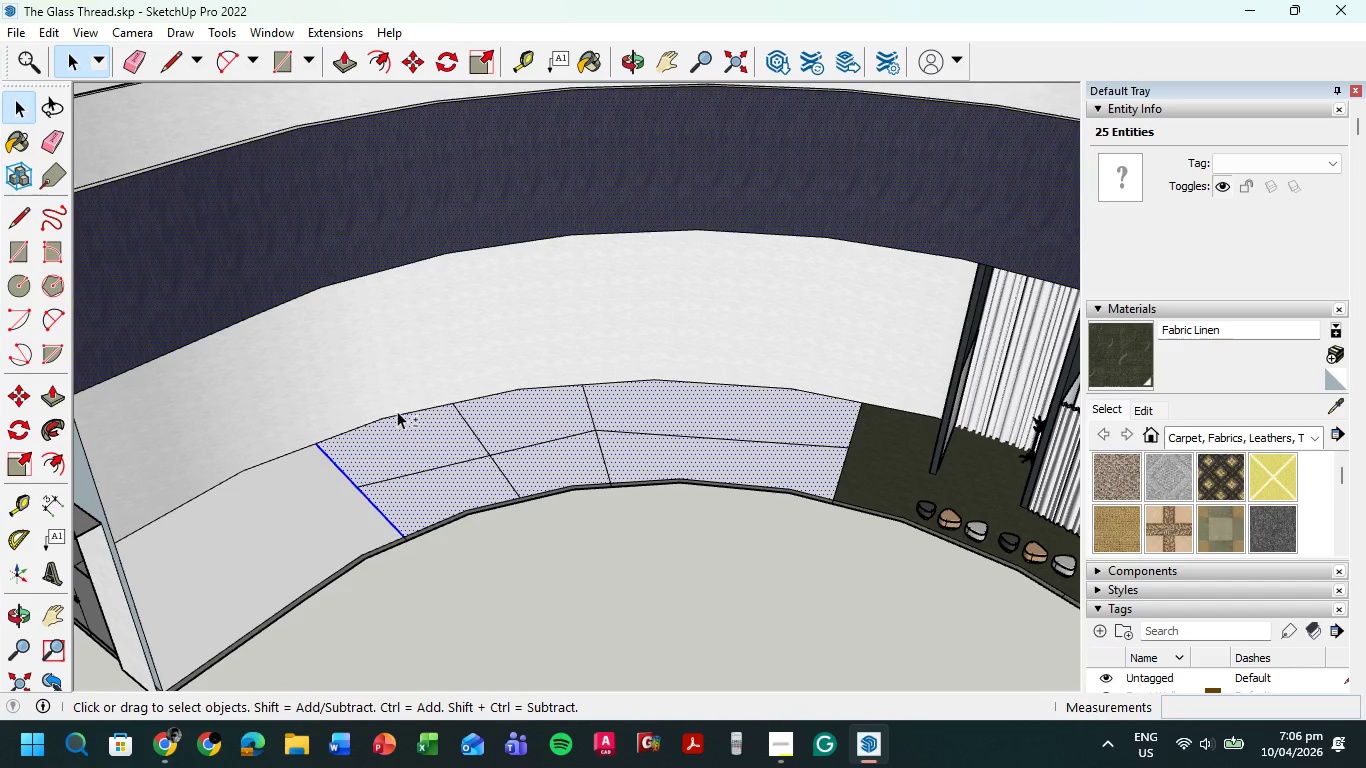 
left_click([397, 411])
 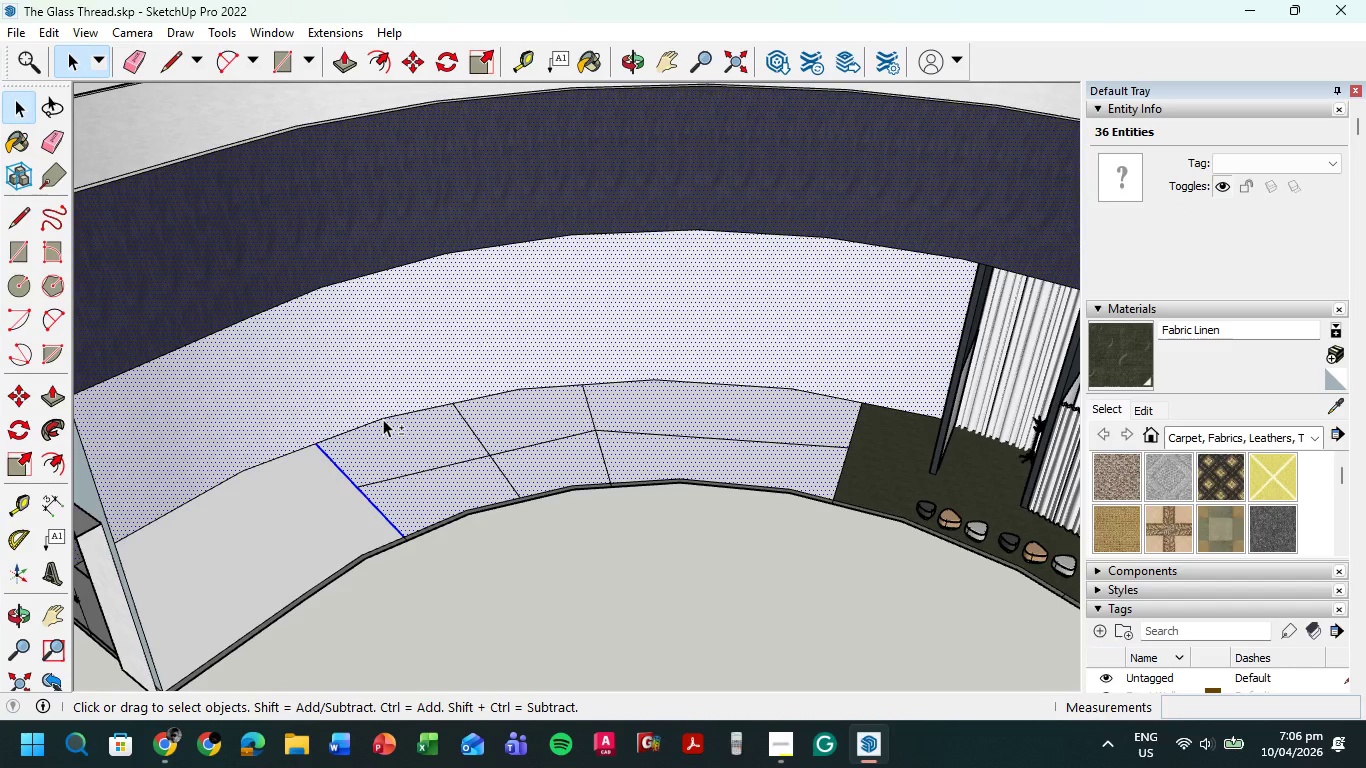 
left_click([386, 406])
 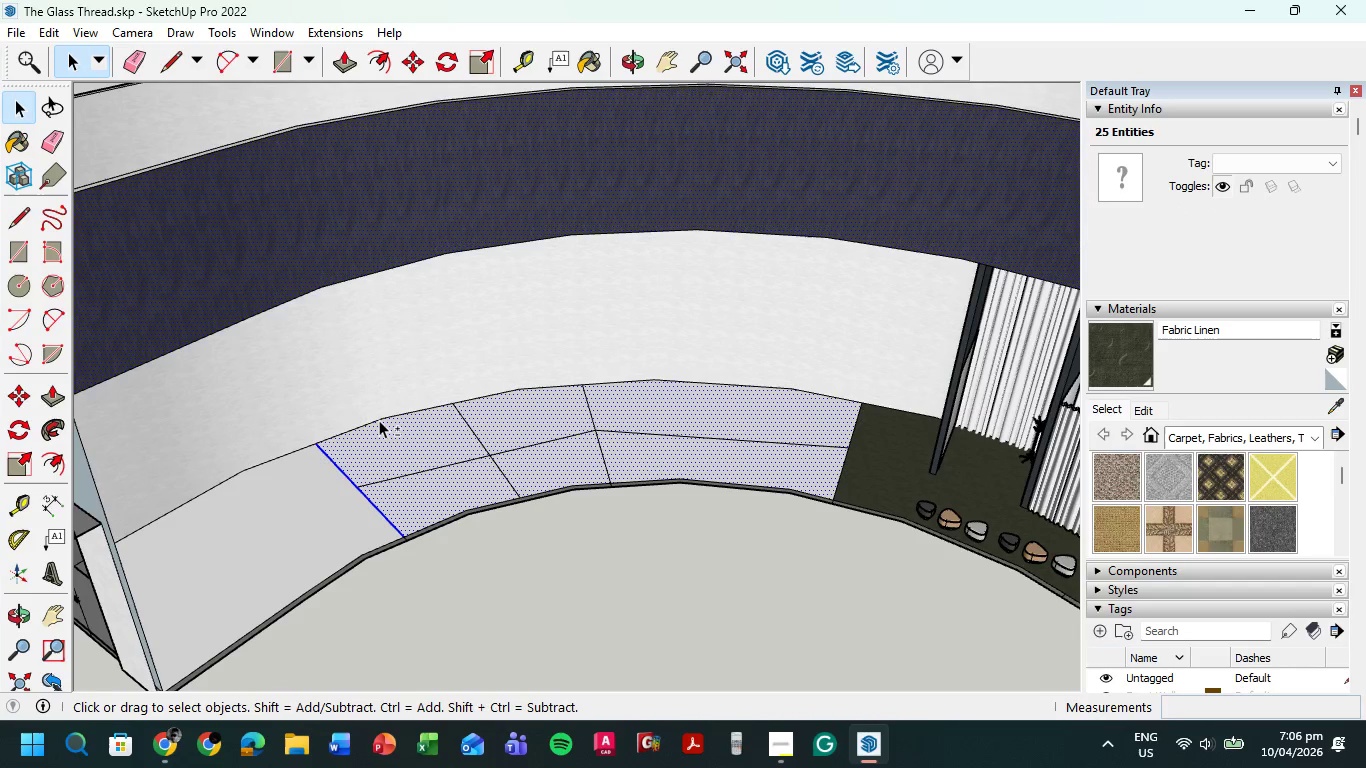 
left_click([379, 420])
 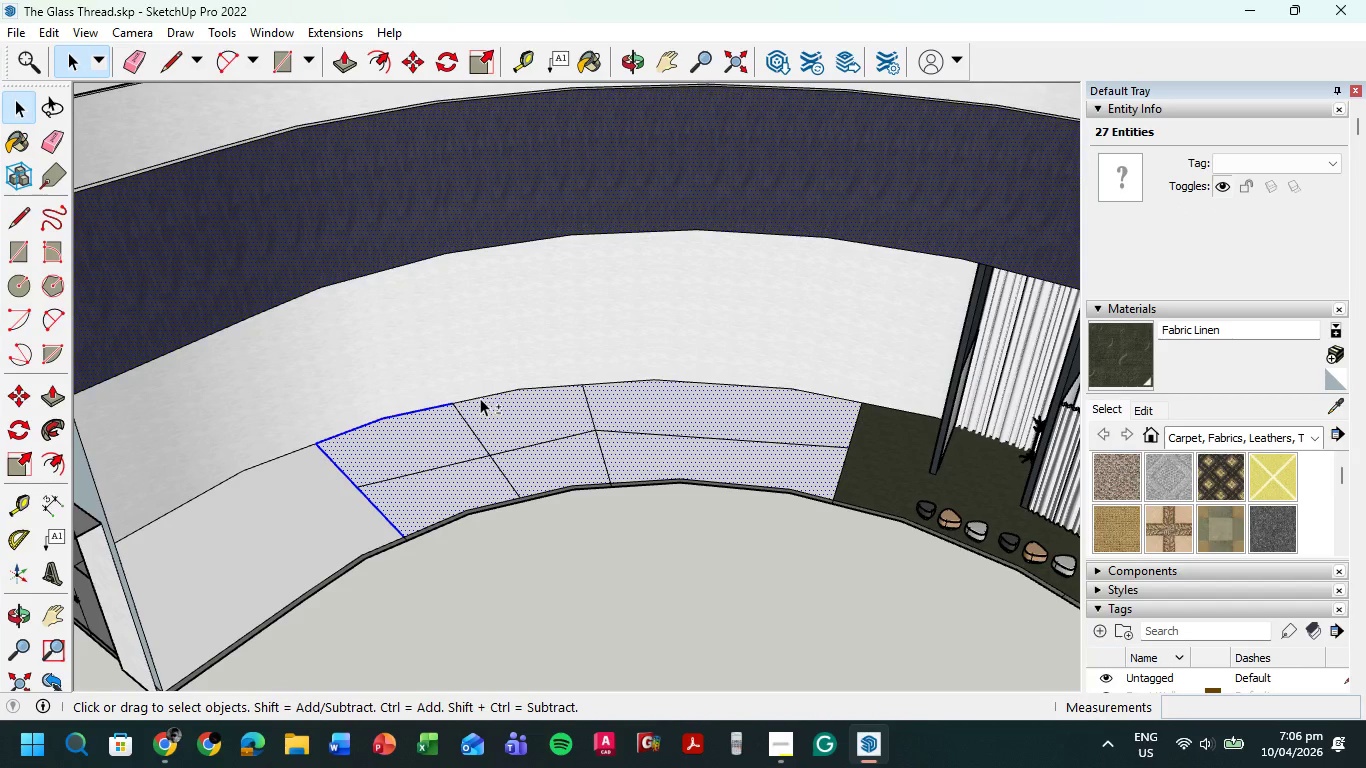 
left_click([477, 396])
 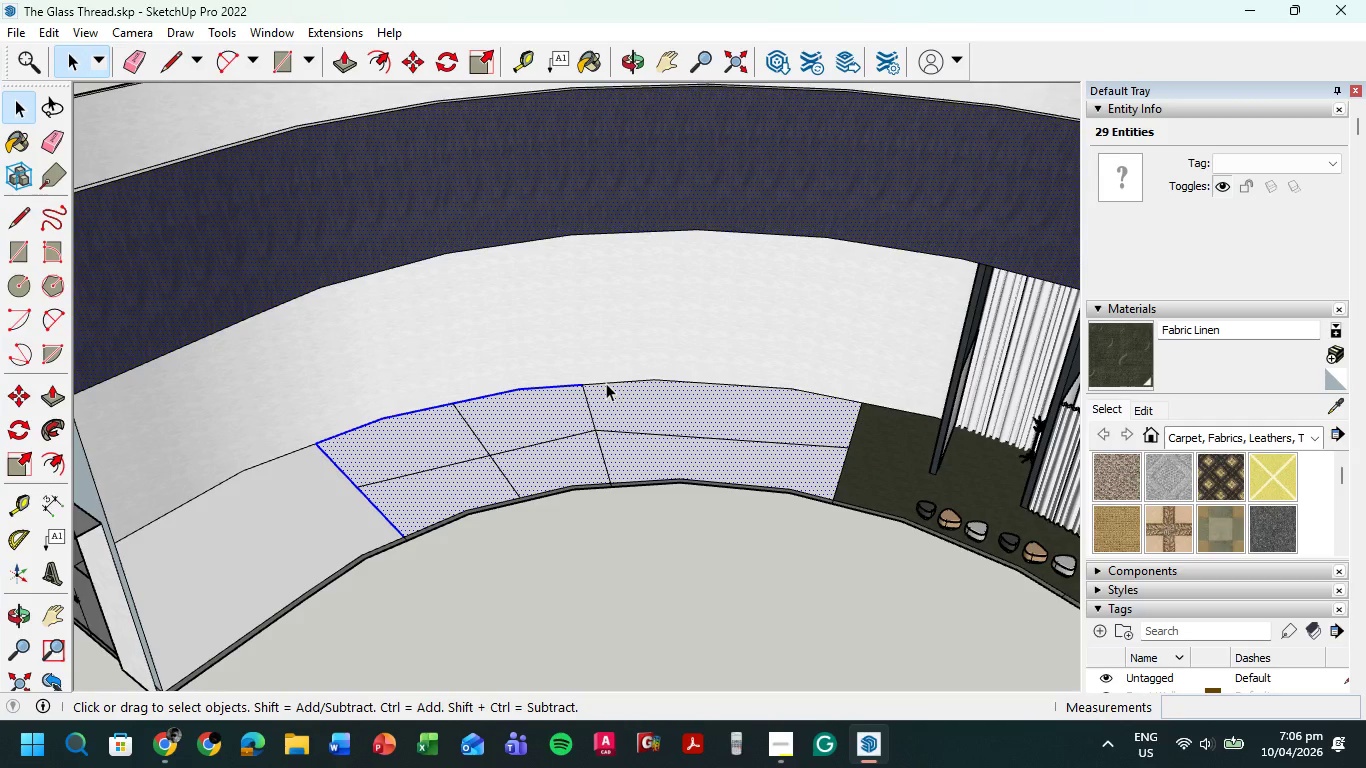 
hold_key(key=ControlLeft, duration=7.42)
left_click([606, 383])
 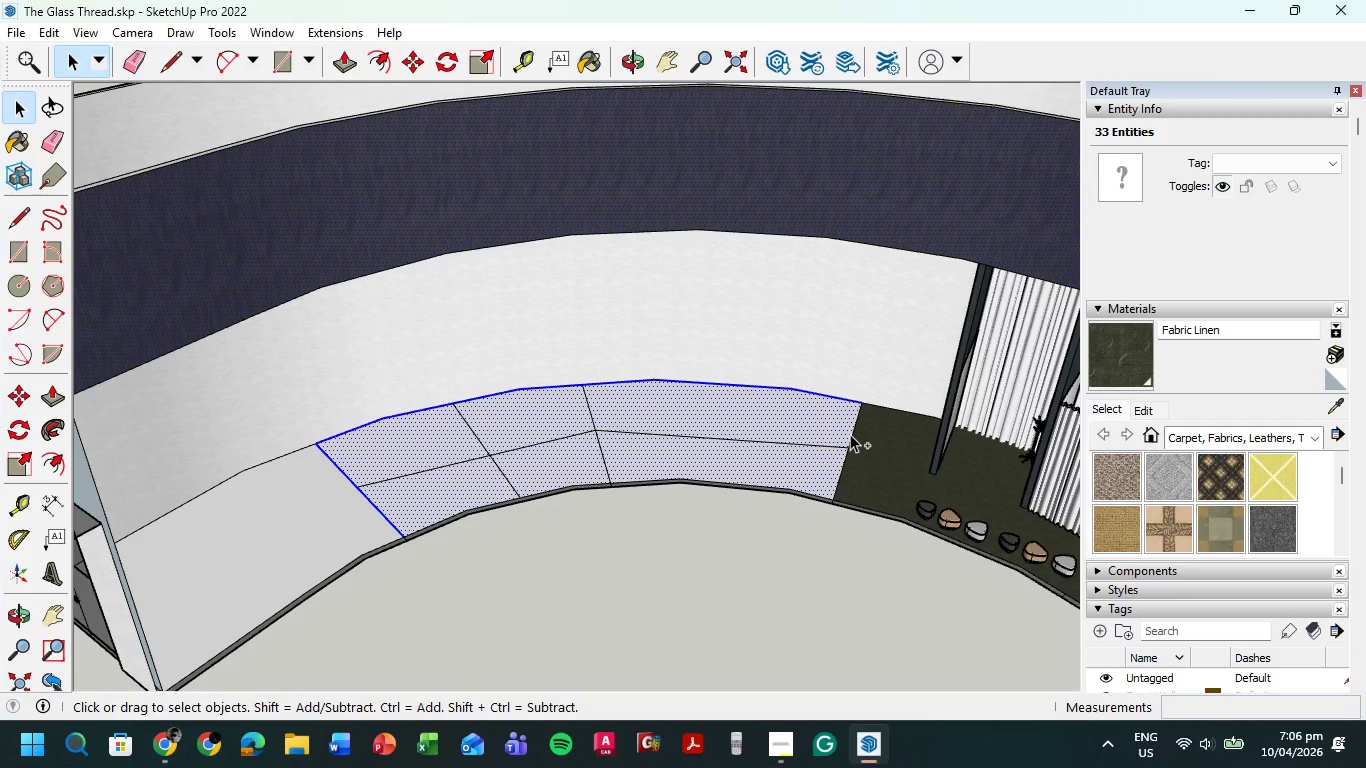 
left_click([851, 434])
 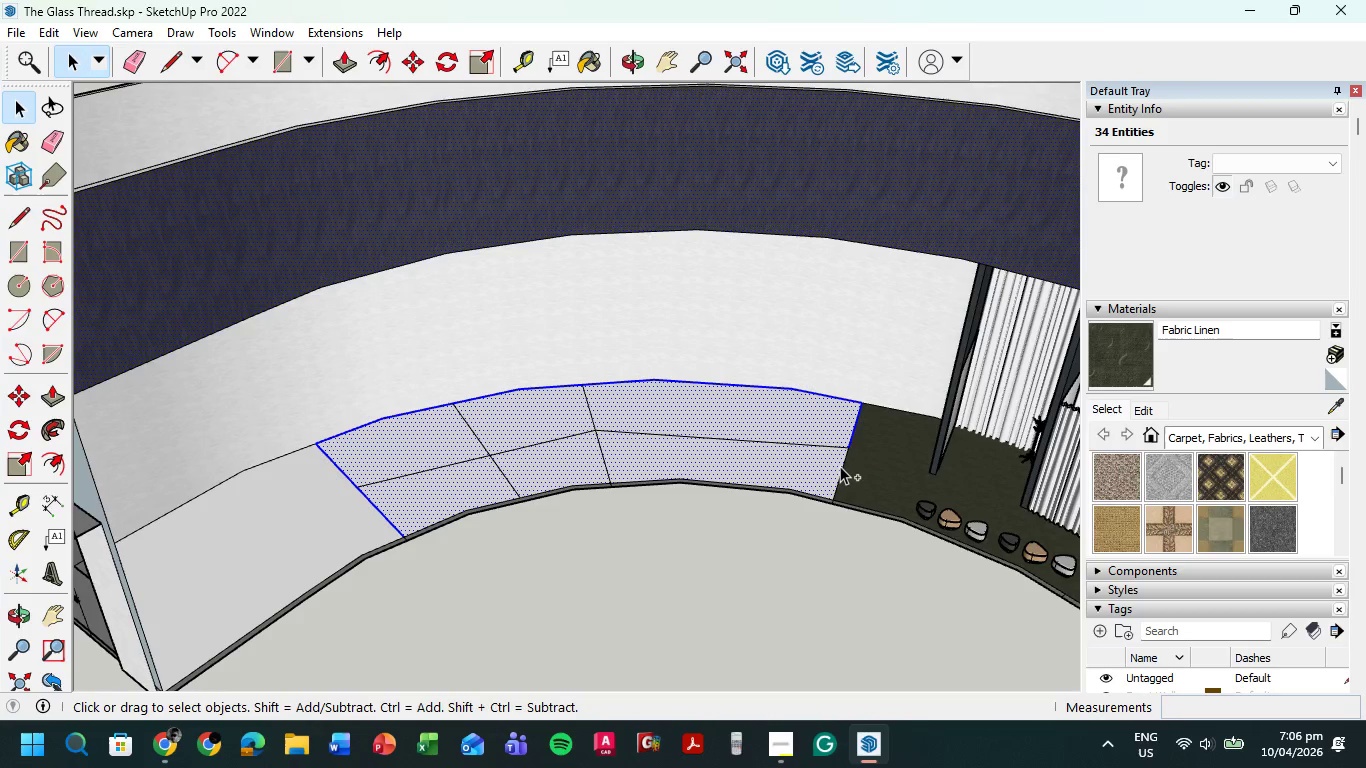 
left_click([840, 466])
 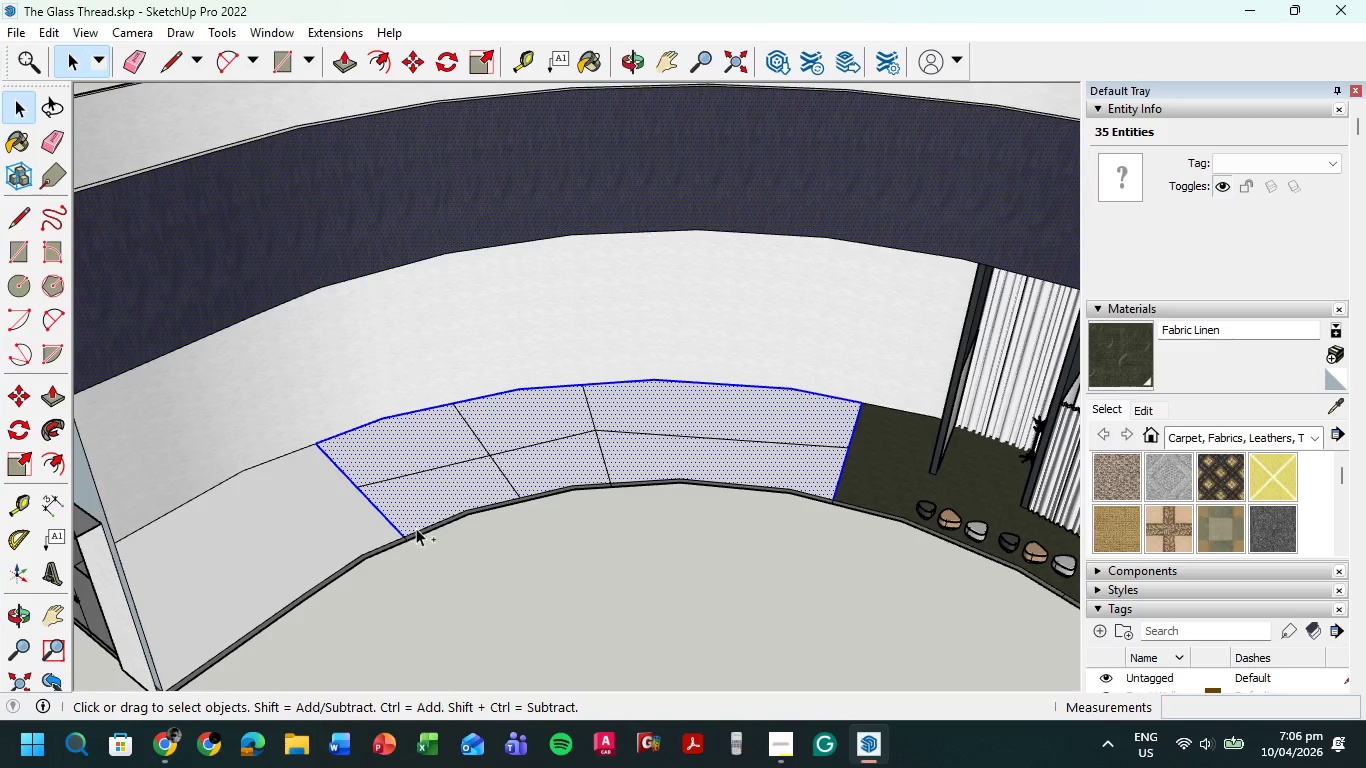 
left_click([417, 528])
 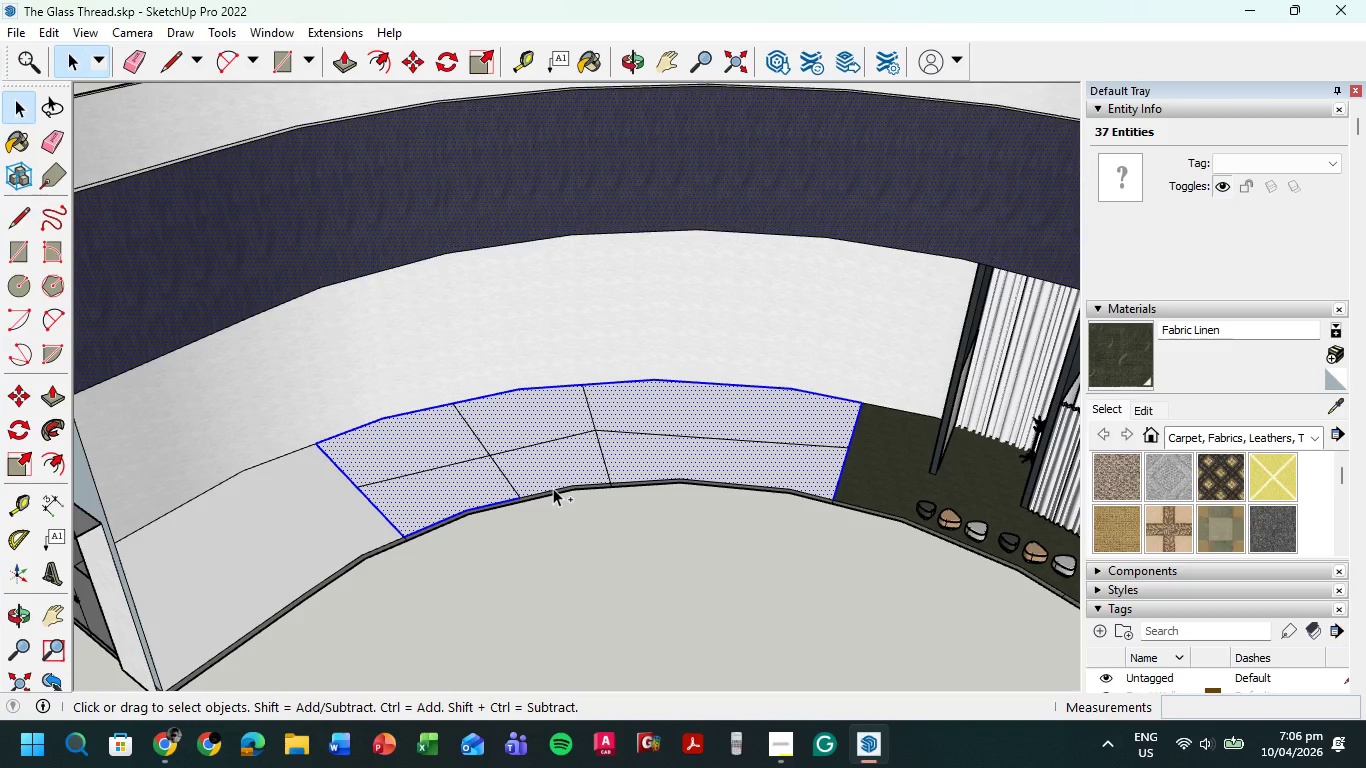 
left_click([553, 488])
 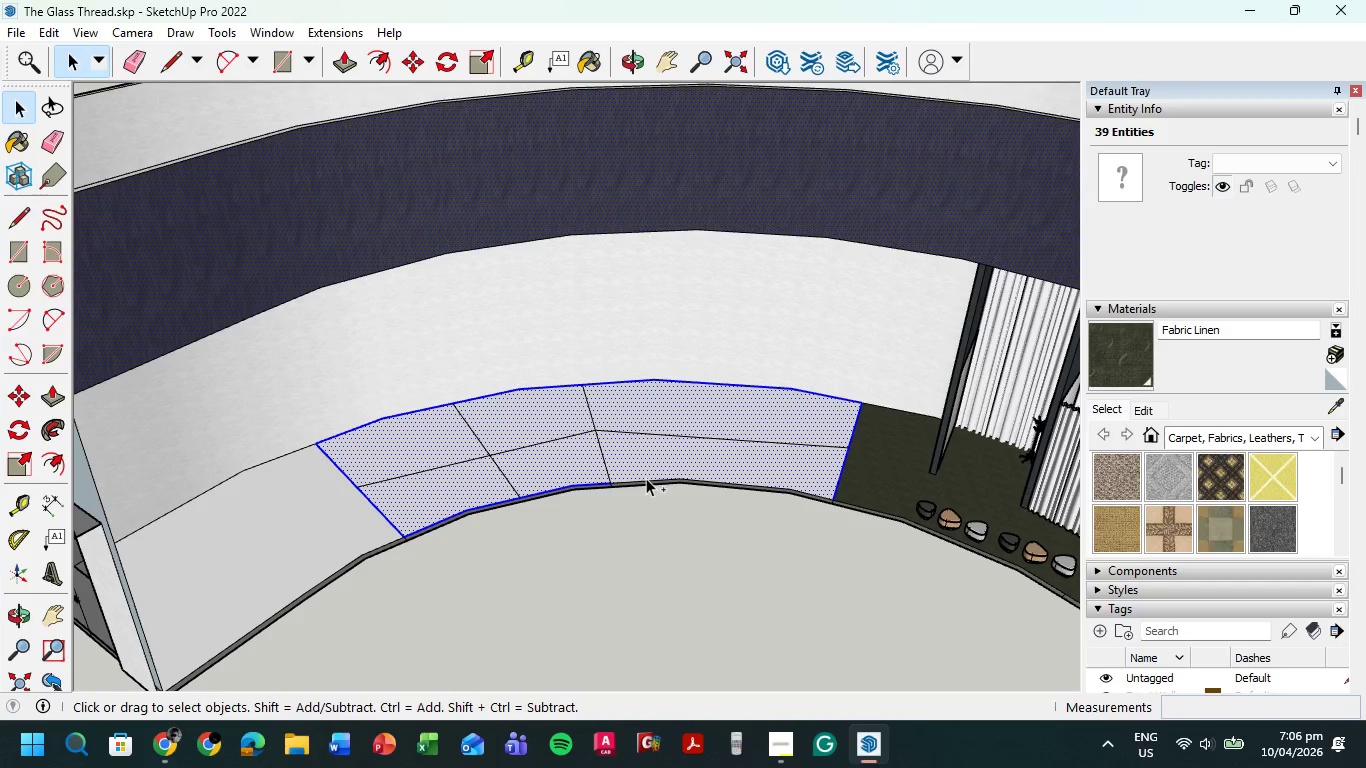 
left_click([647, 480])
 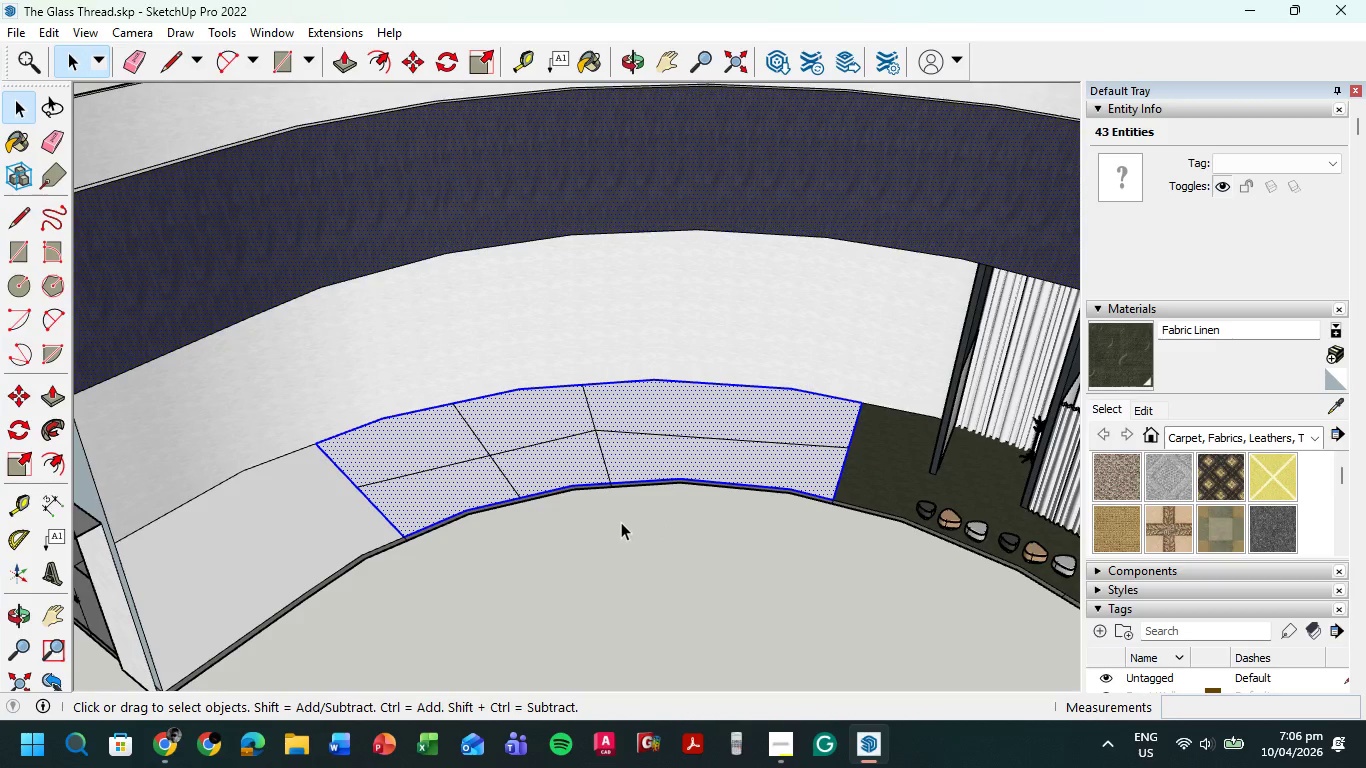 
key(Control+ControlLeft)
 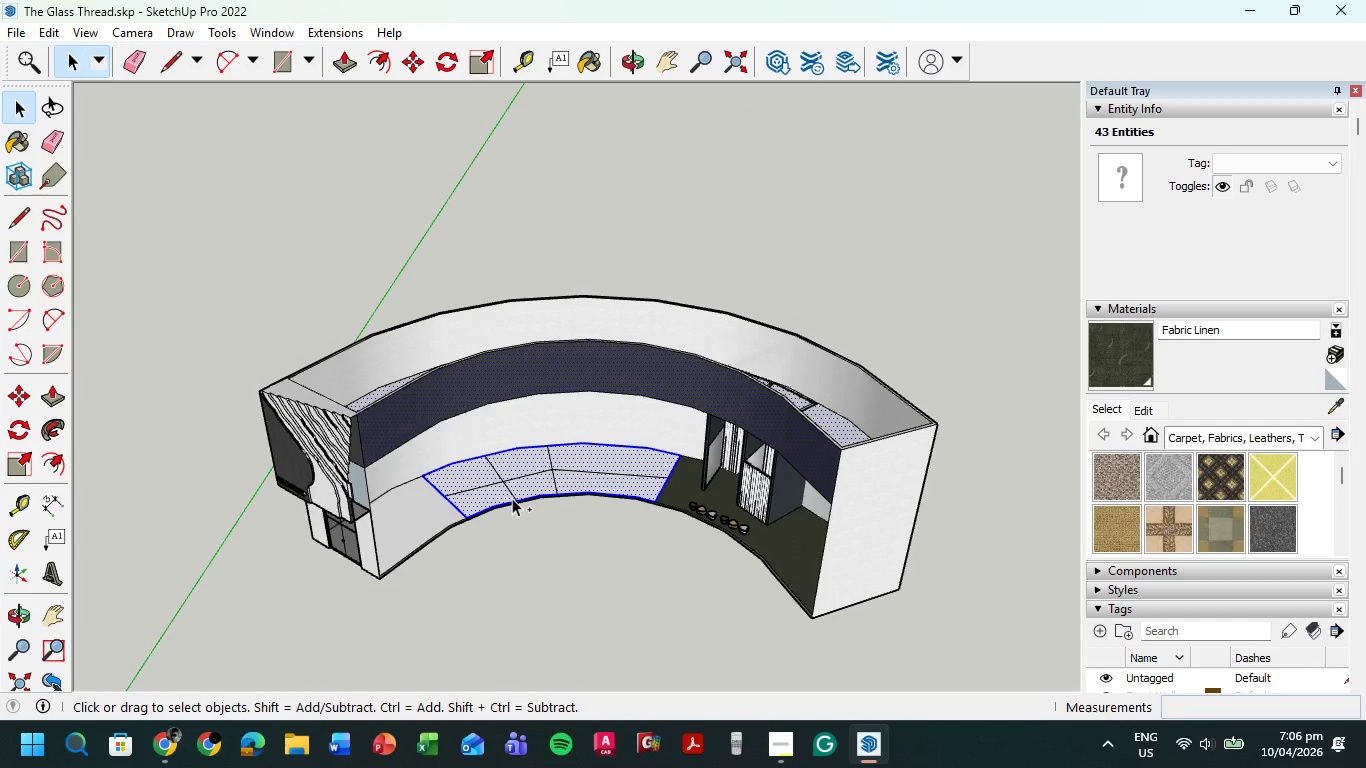 
key(Control+C)
 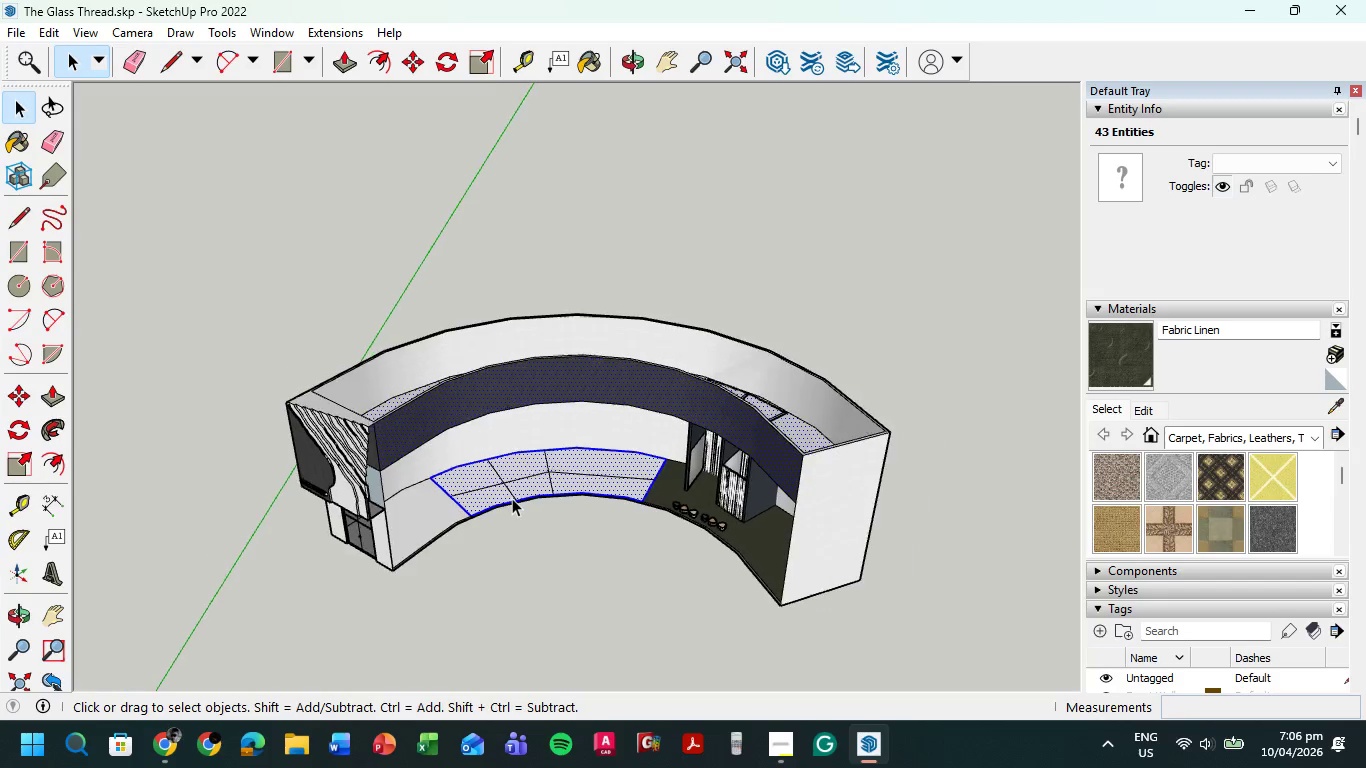 
scroll: coordinate [513, 501], scroll_direction: down, amount: 9.0
 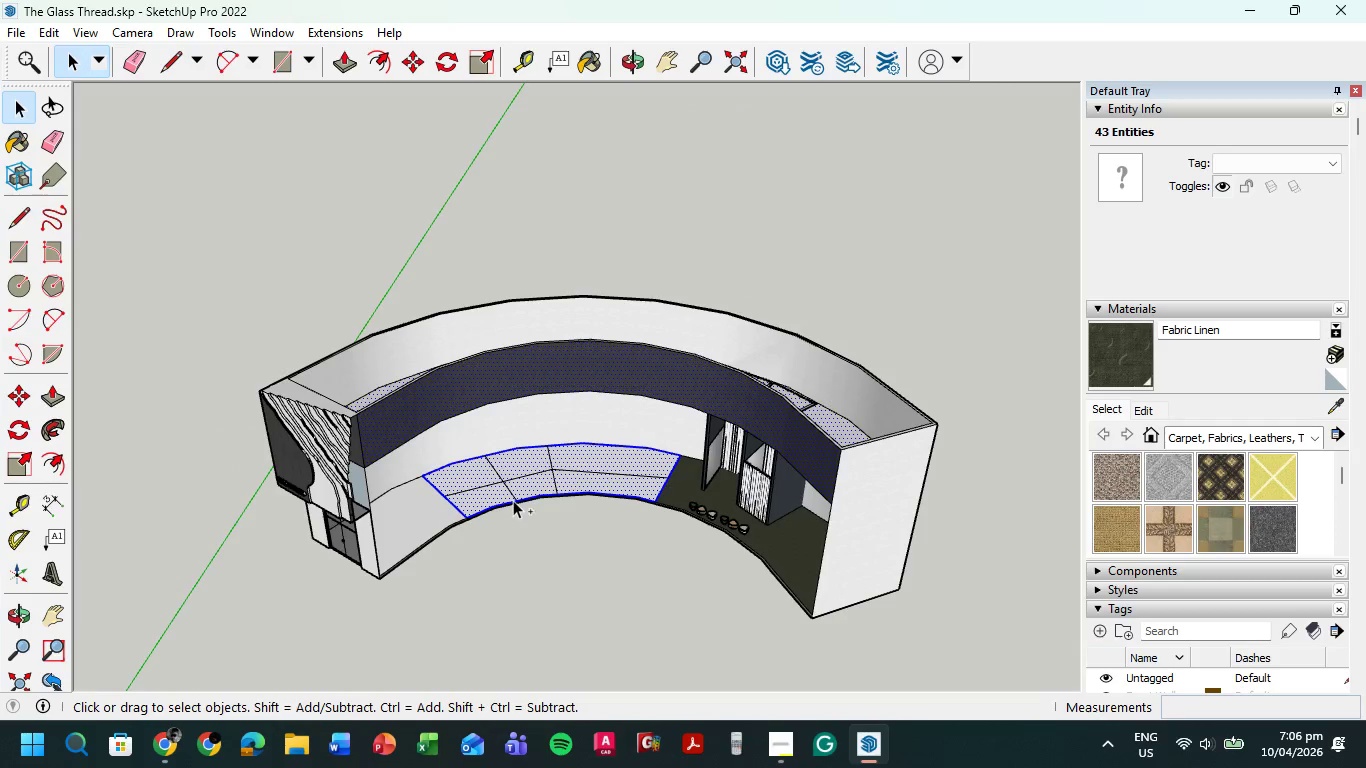 
hold_key(key=ShiftLeft, duration=0.7)
 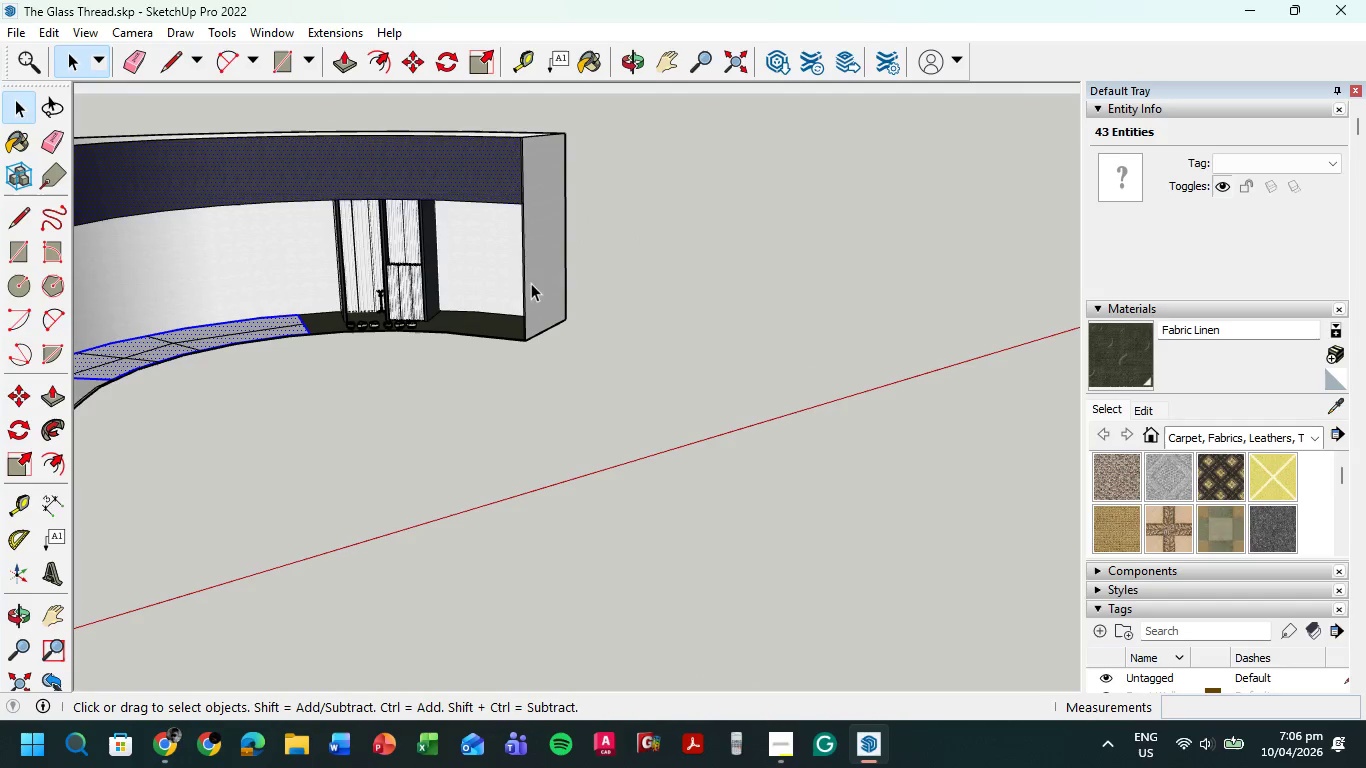 
scroll: coordinate [512, 498], scroll_direction: down, amount: 1.0
 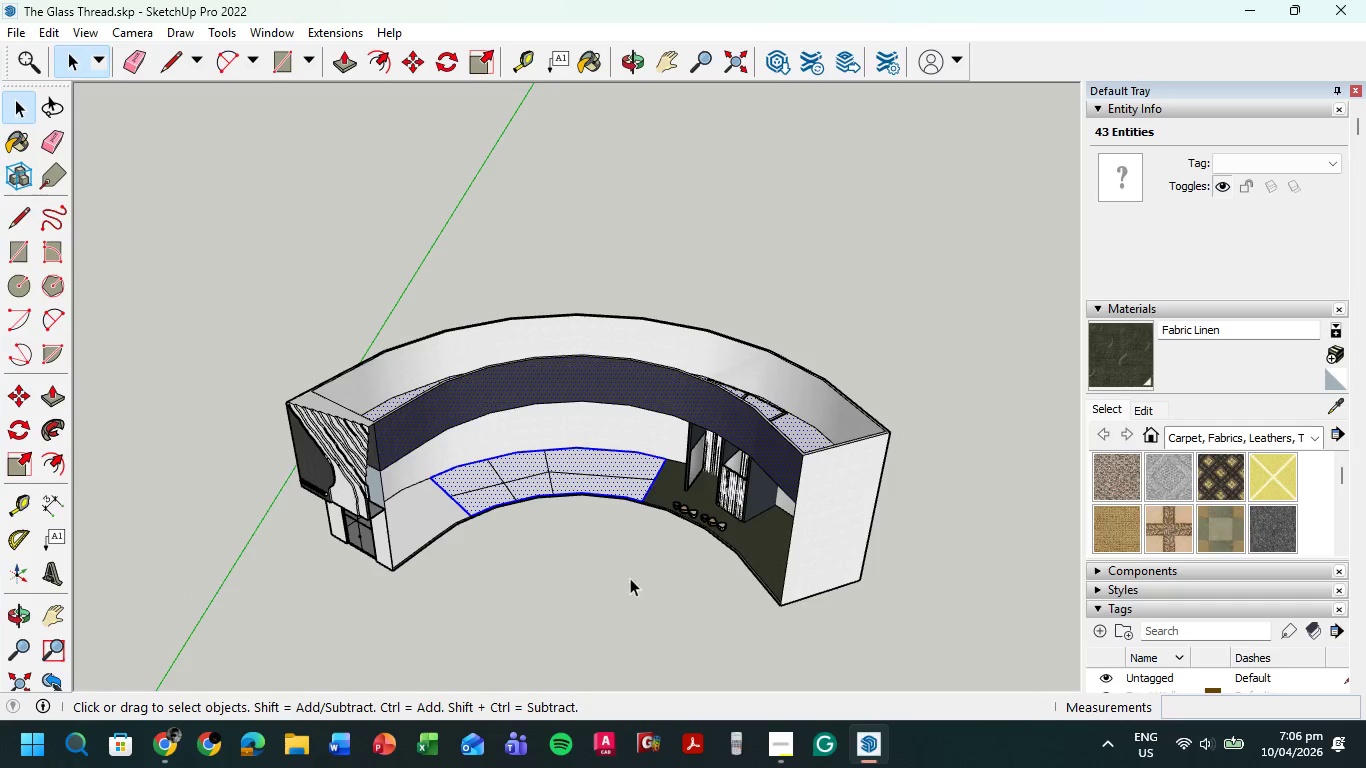 
hold_key(key=ShiftLeft, duration=0.42)
 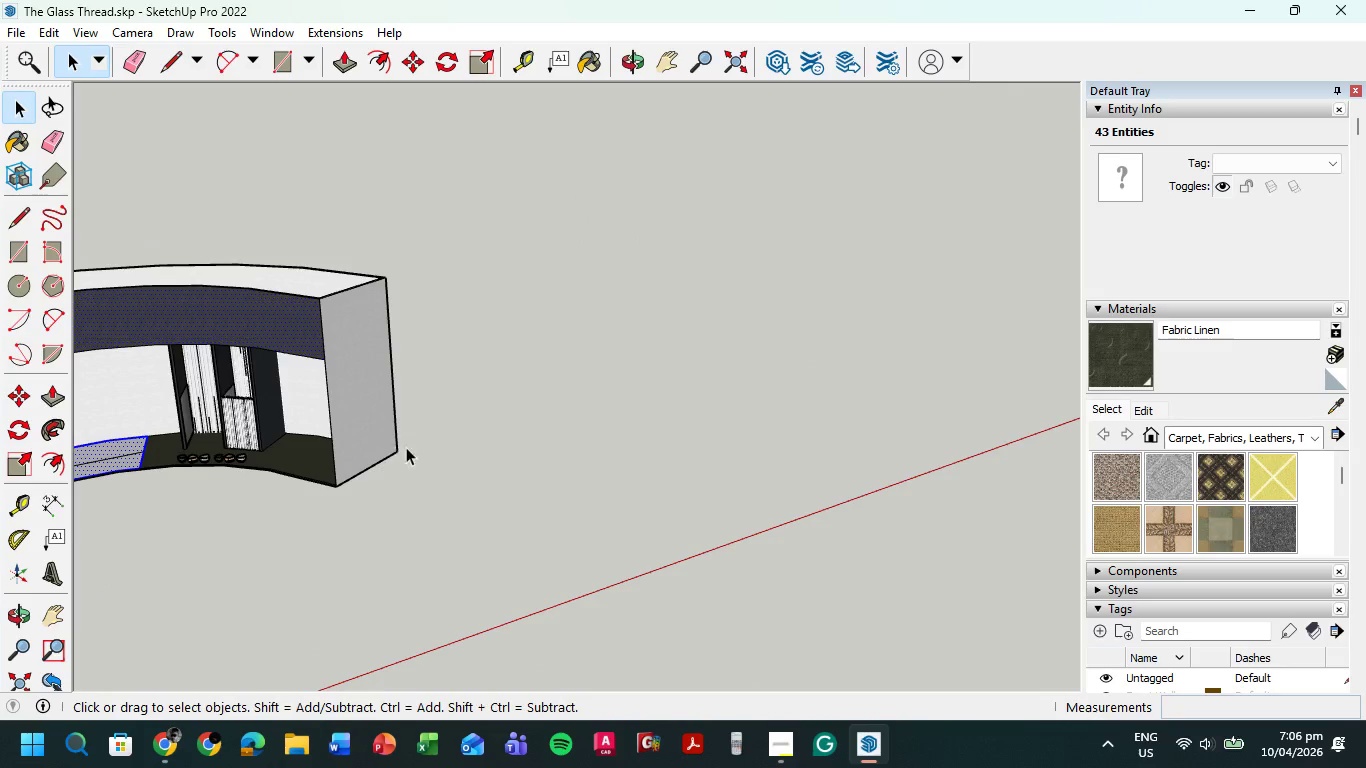 
key(Control+V)
 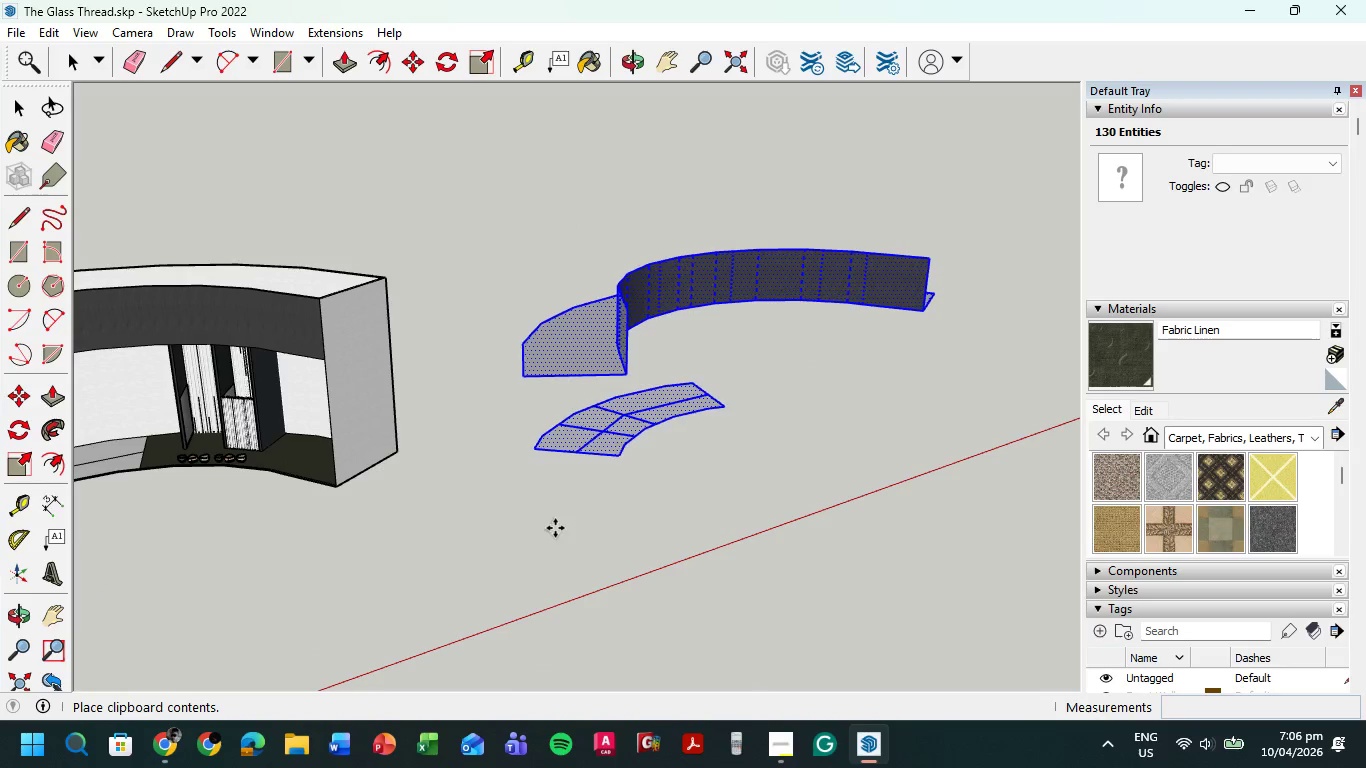 
left_click([555, 528])
 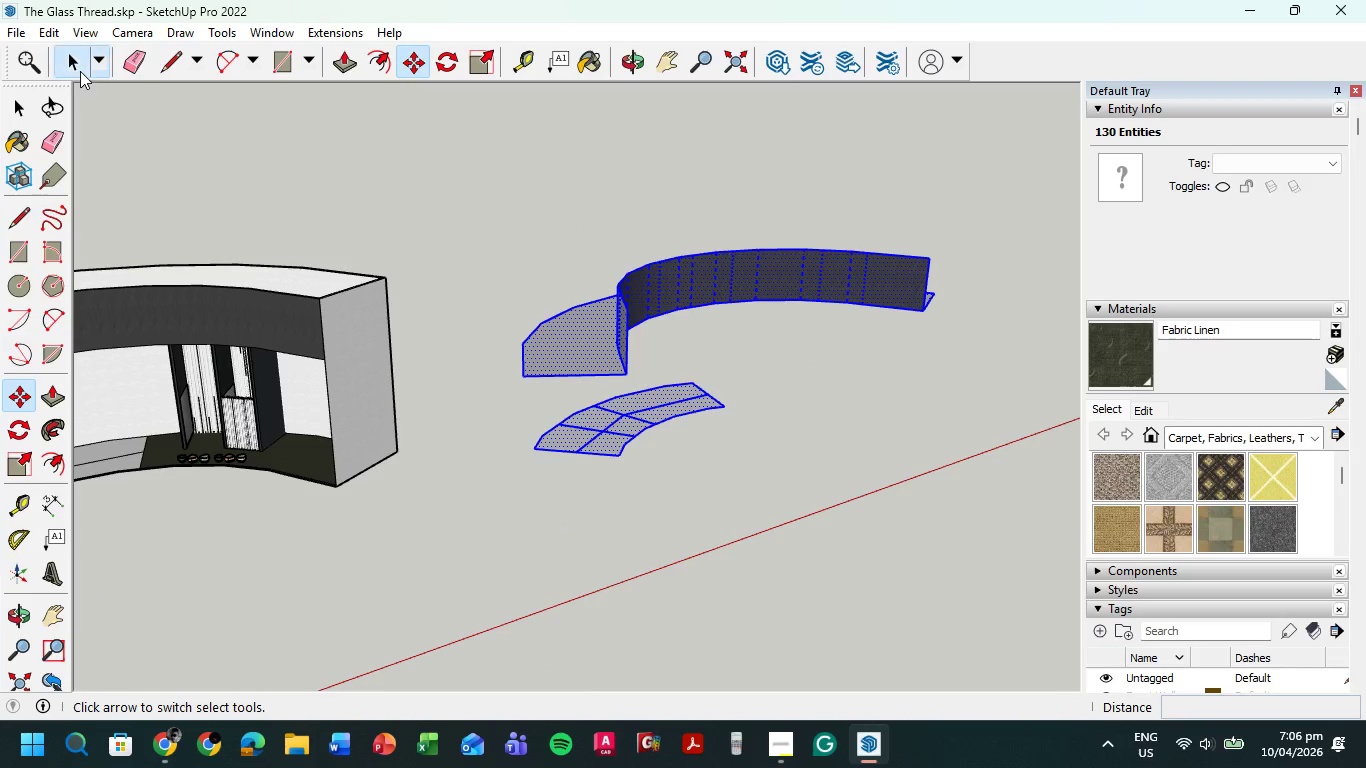 
double_click([760, 395])
 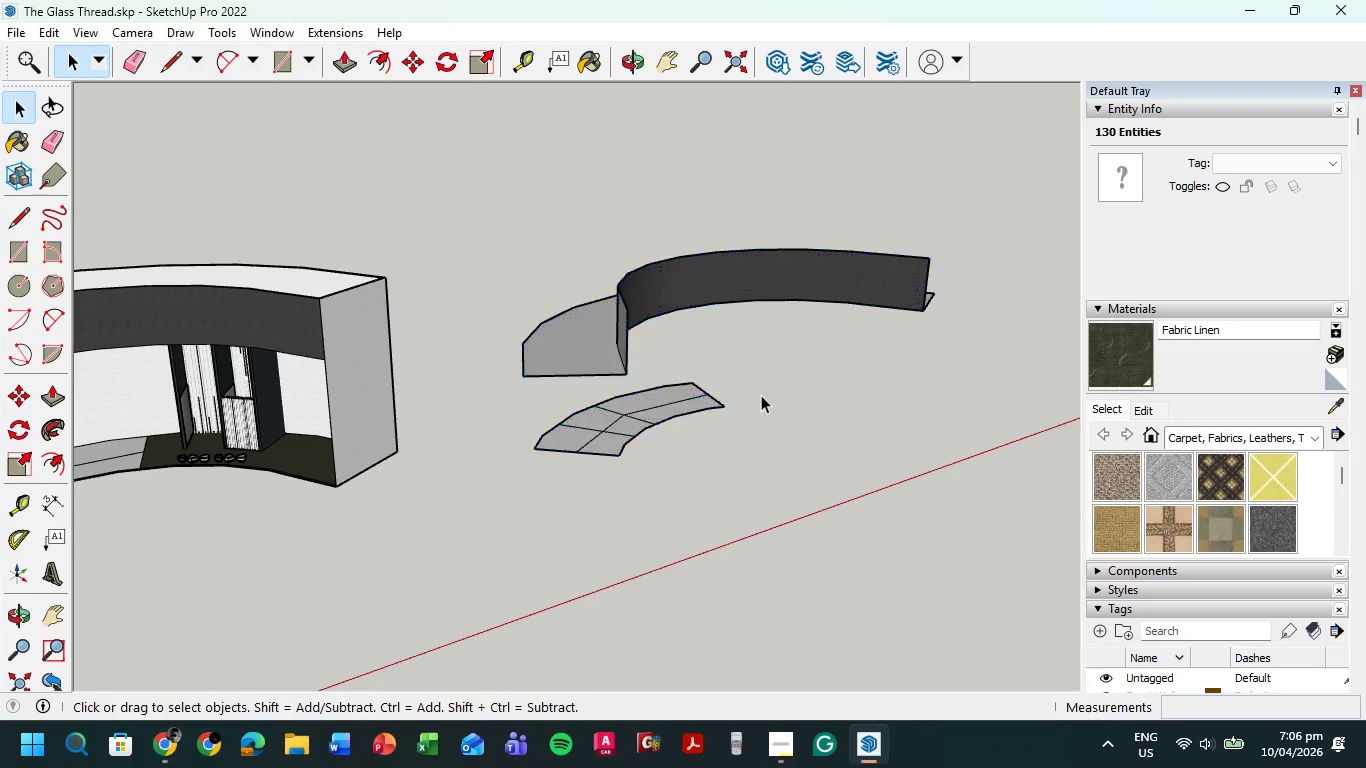 
triple_click([761, 395])
 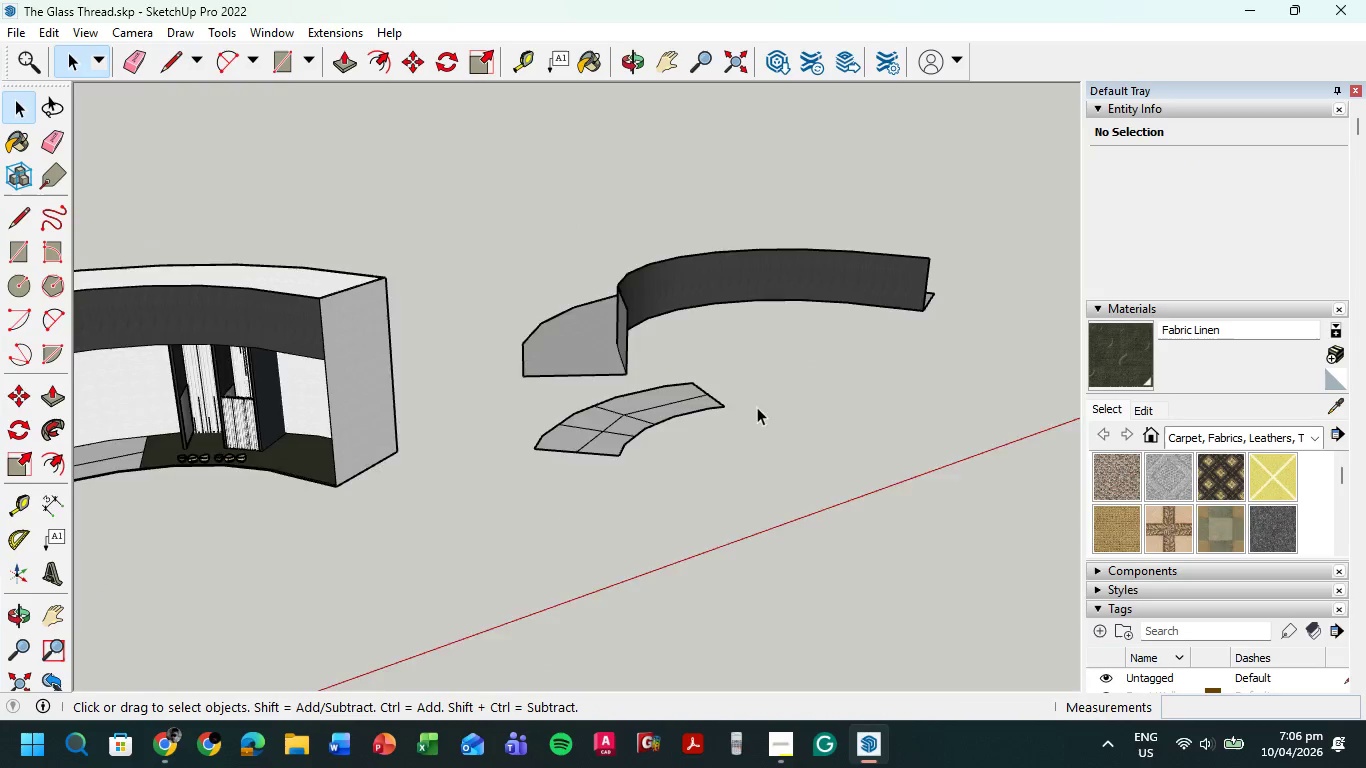 
scroll: coordinate [676, 352], scroll_direction: up, amount: 9.0
 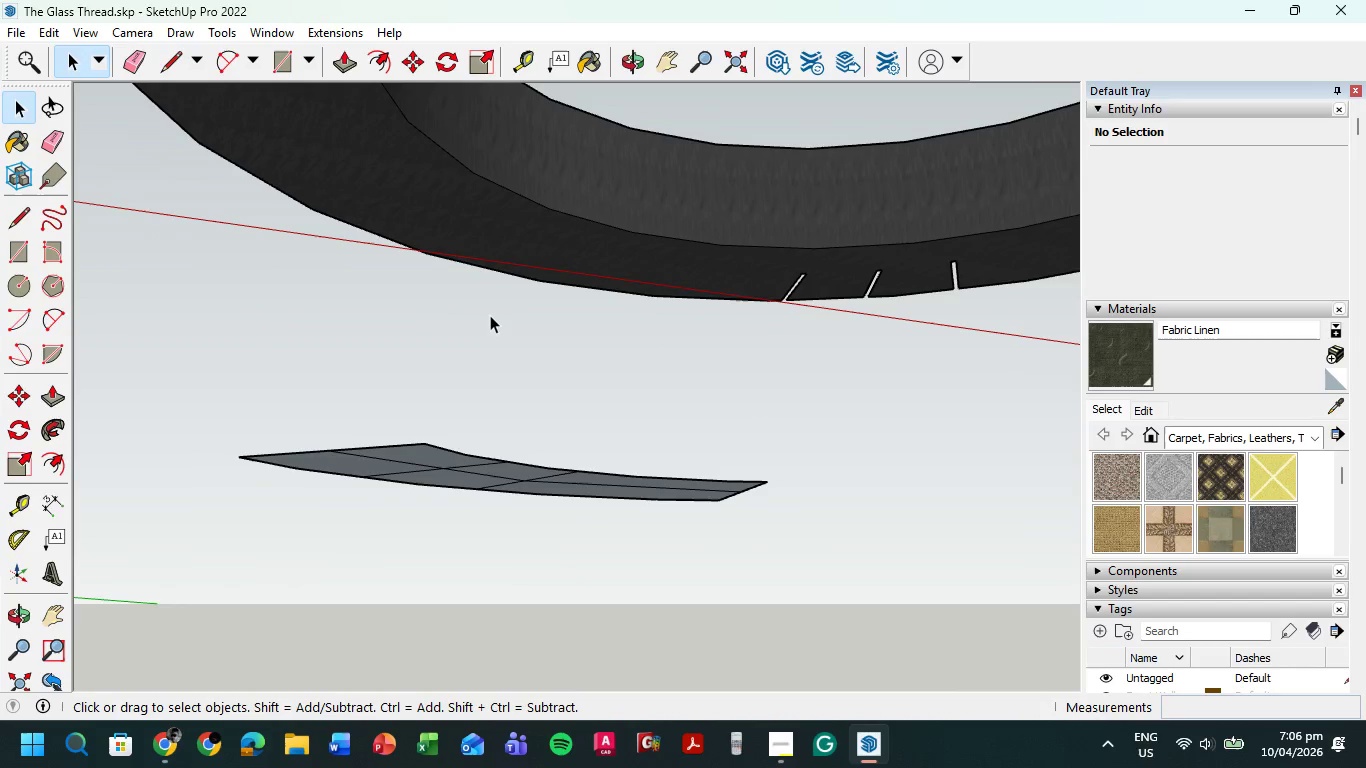 
hold_key(key=ShiftLeft, duration=0.41)
 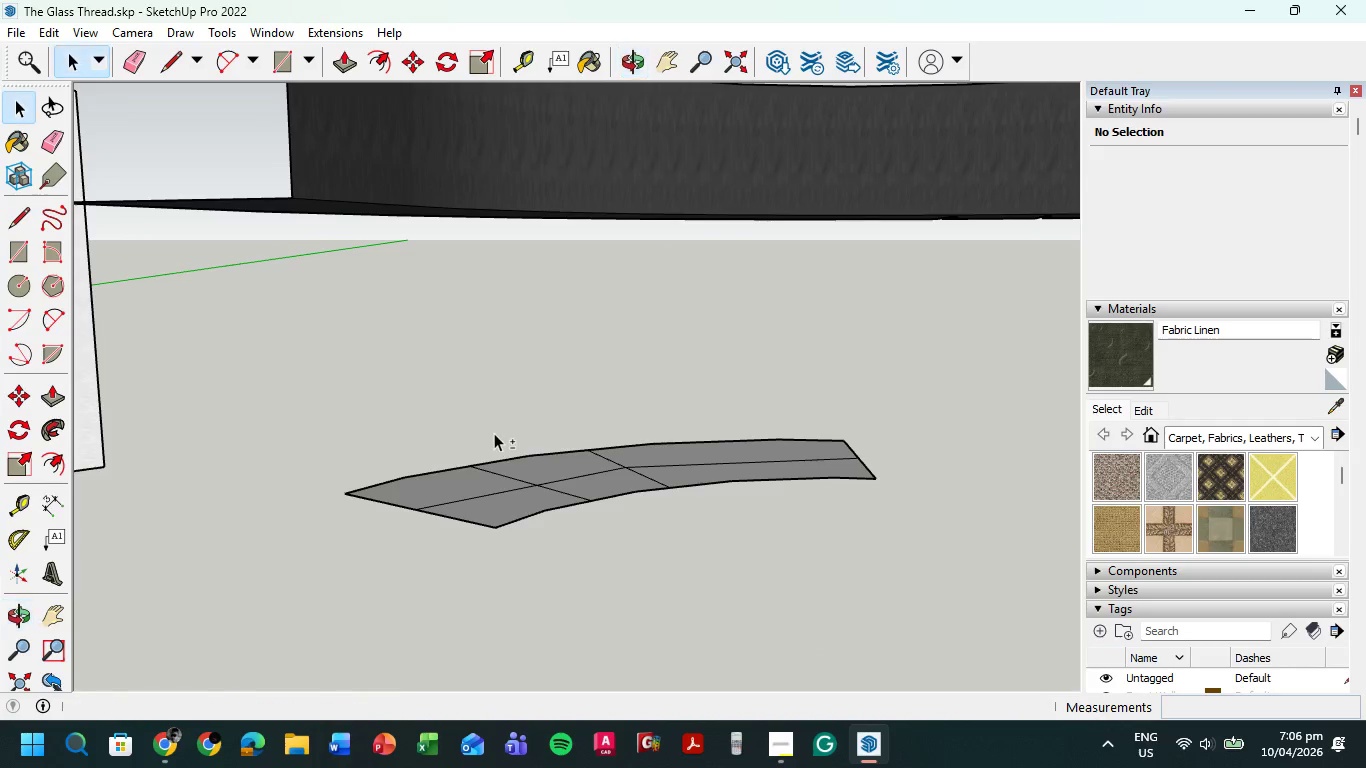 
scroll: coordinate [414, 358], scroll_direction: up, amount: 2.0
 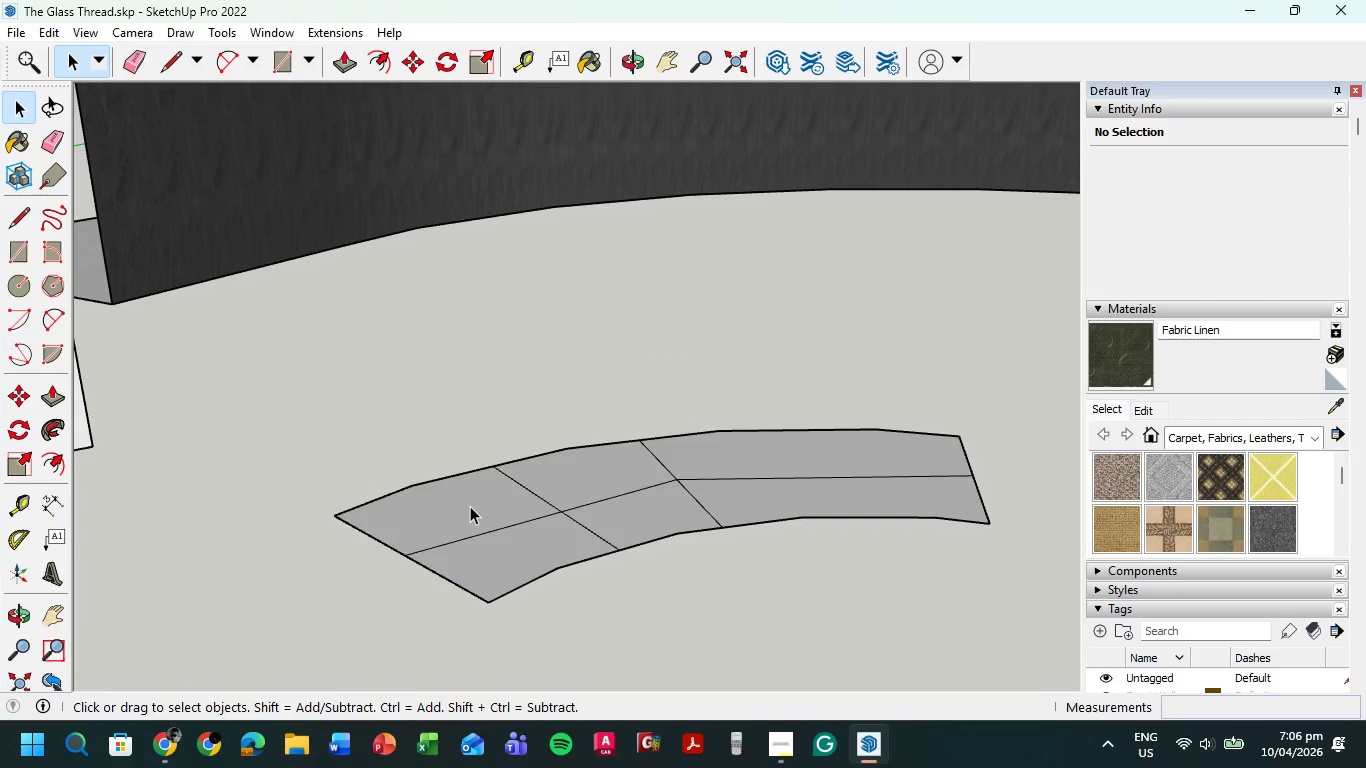 
key(L)
 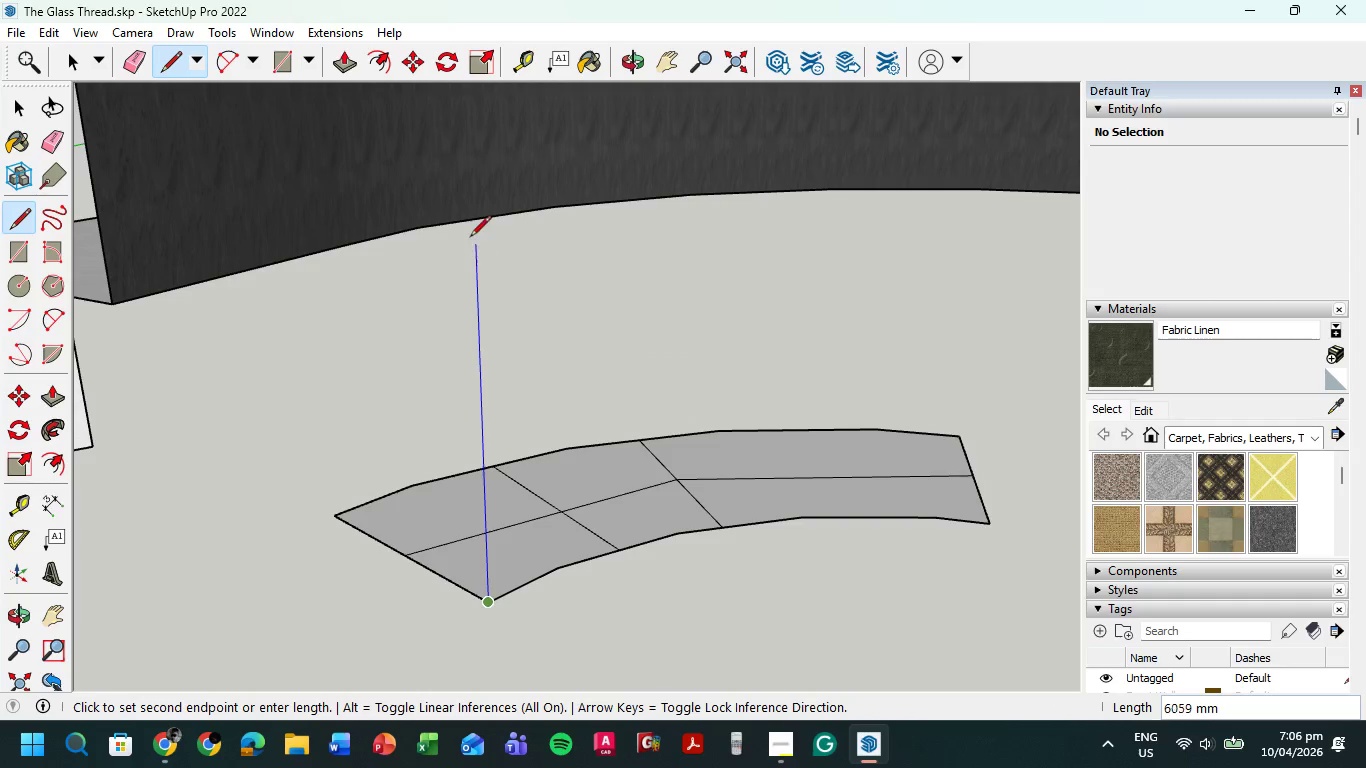 
wait(5.05)
 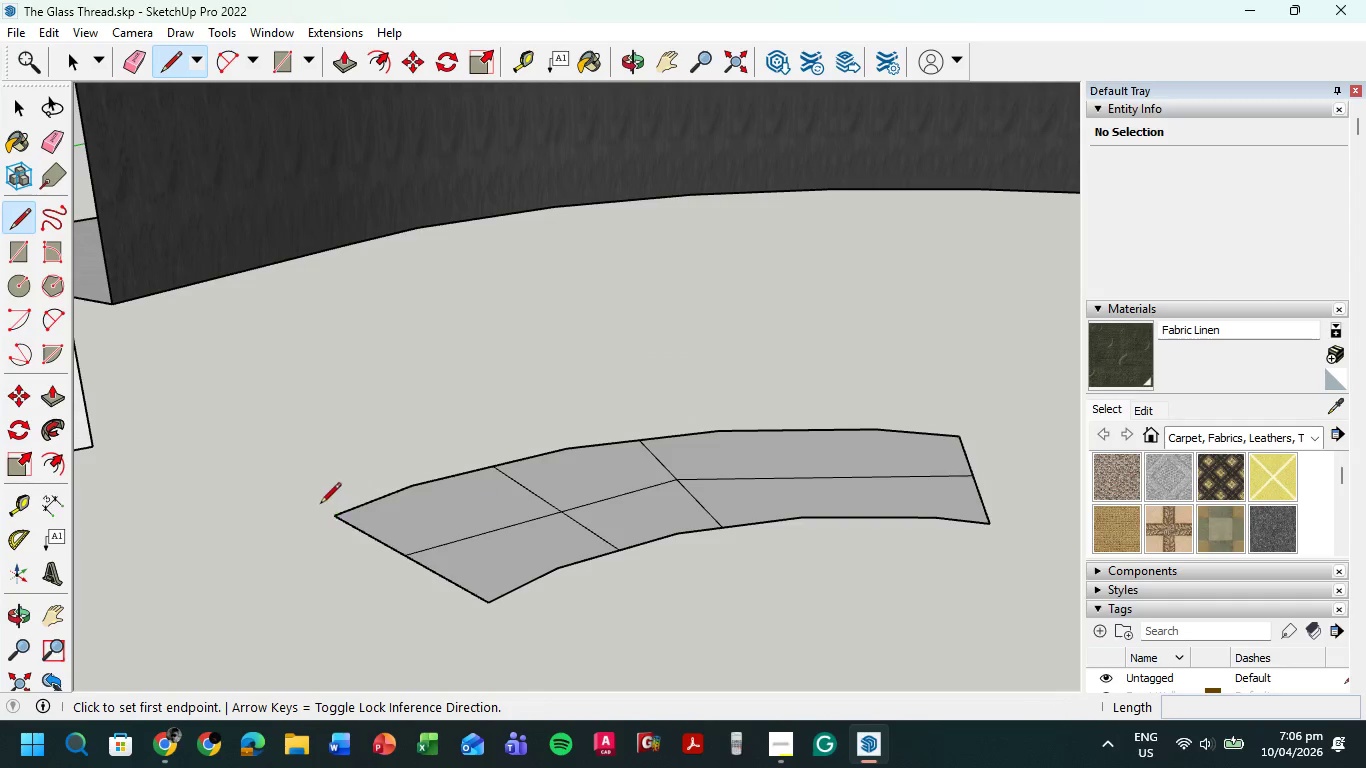 
hold_key(key=ShiftLeft, duration=0.41)
 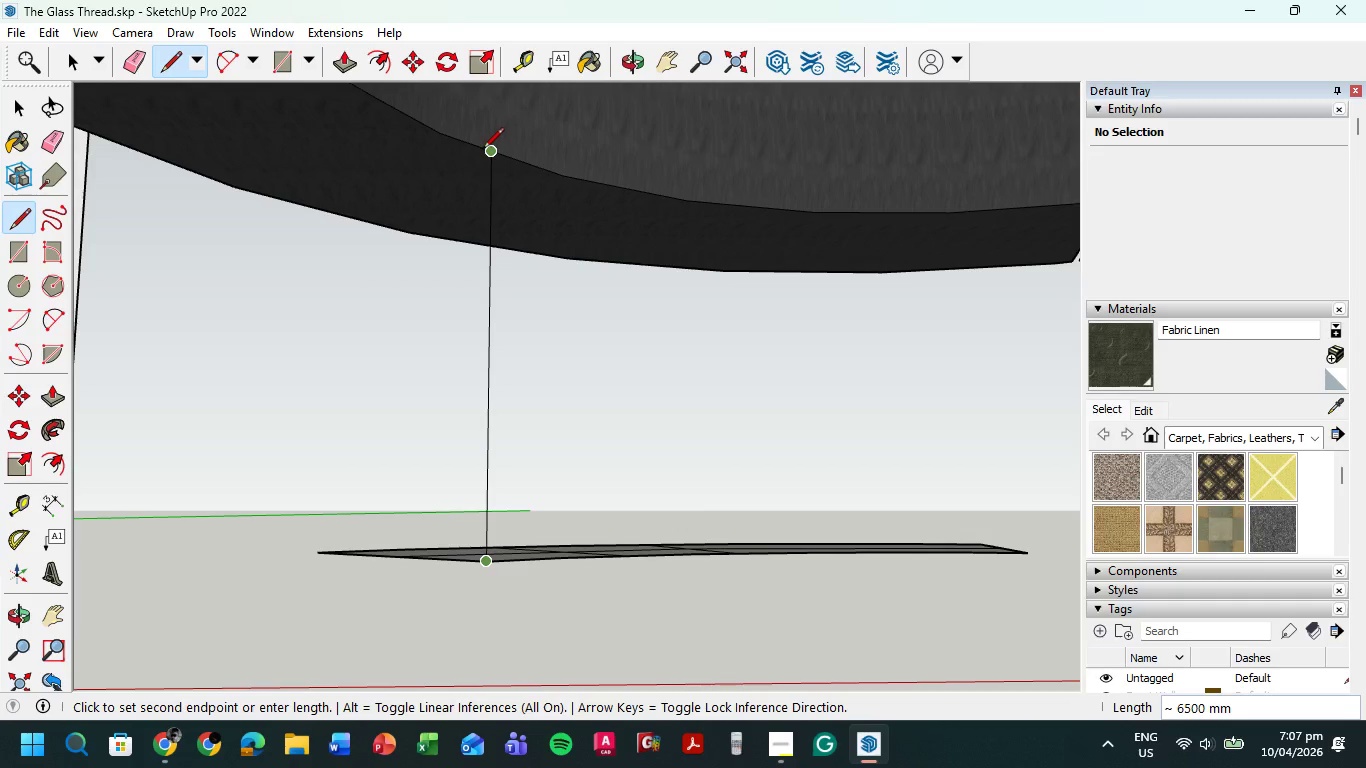 
left_click([485, 151])
 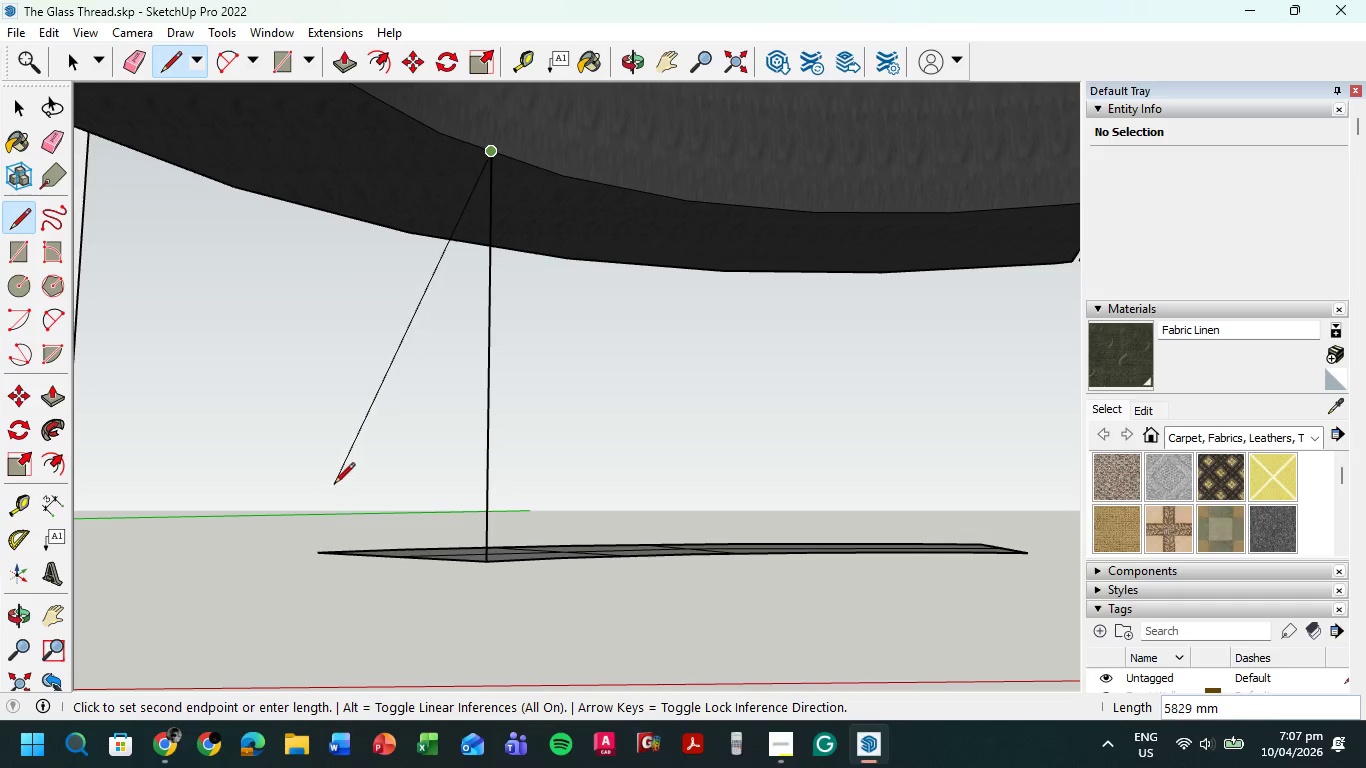 
key(Escape)
 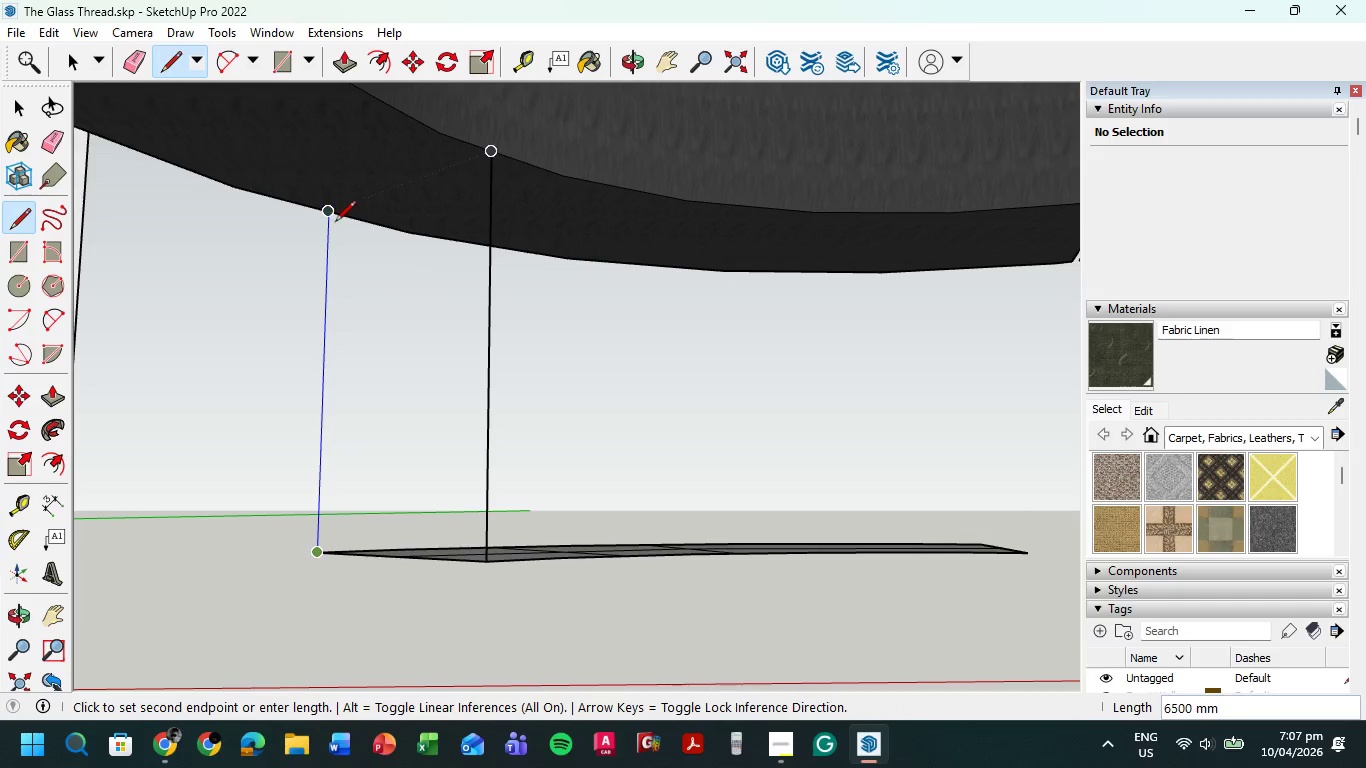 
left_click([336, 211])
 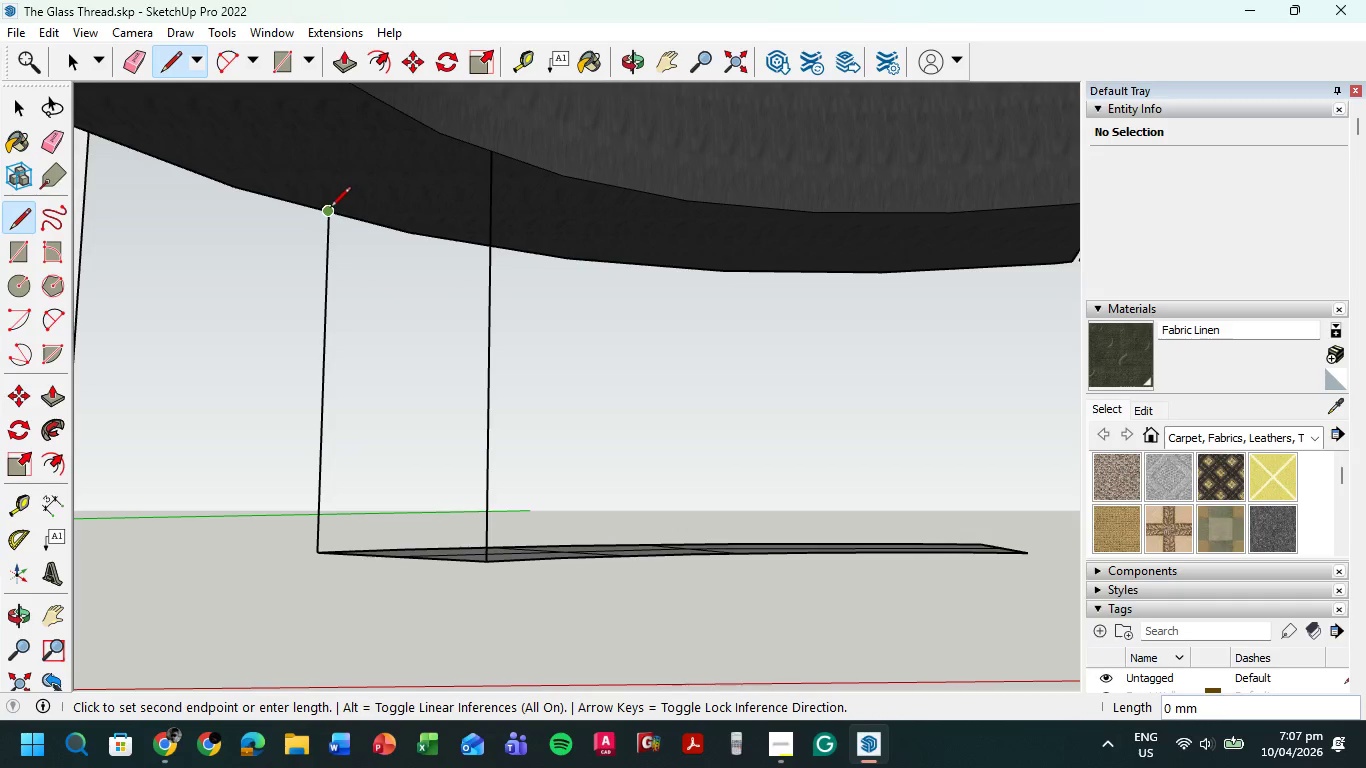 
left_click([330, 211])
 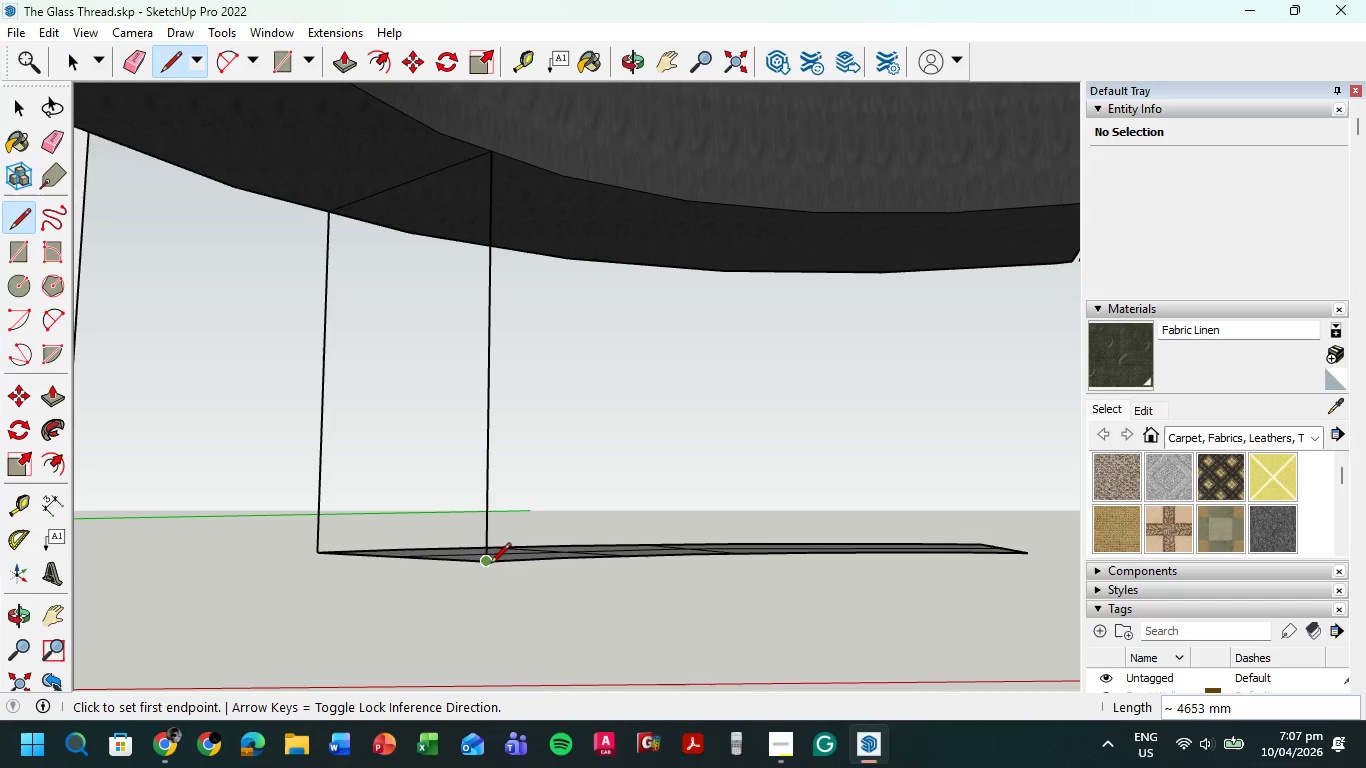 
left_click([324, 550])
 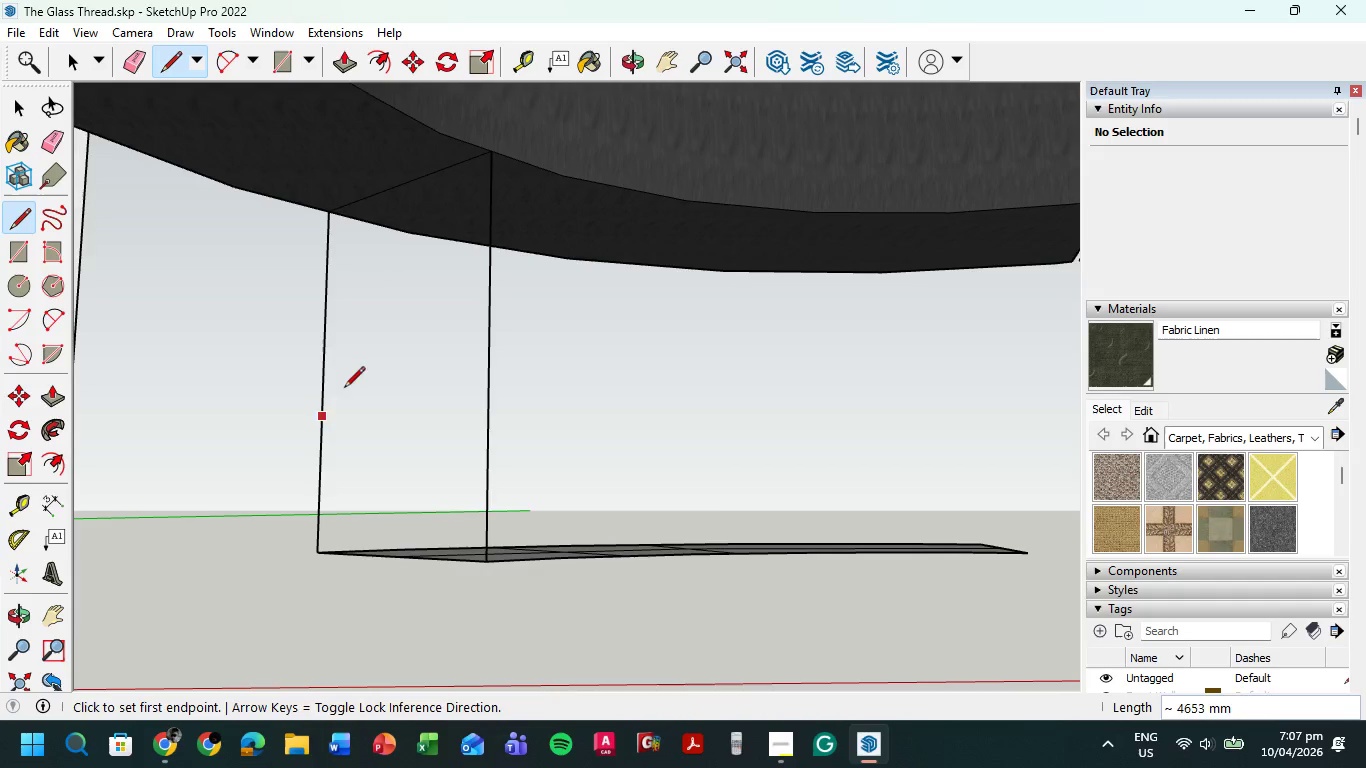 
scroll: coordinate [350, 383], scroll_direction: up, amount: 1.0
 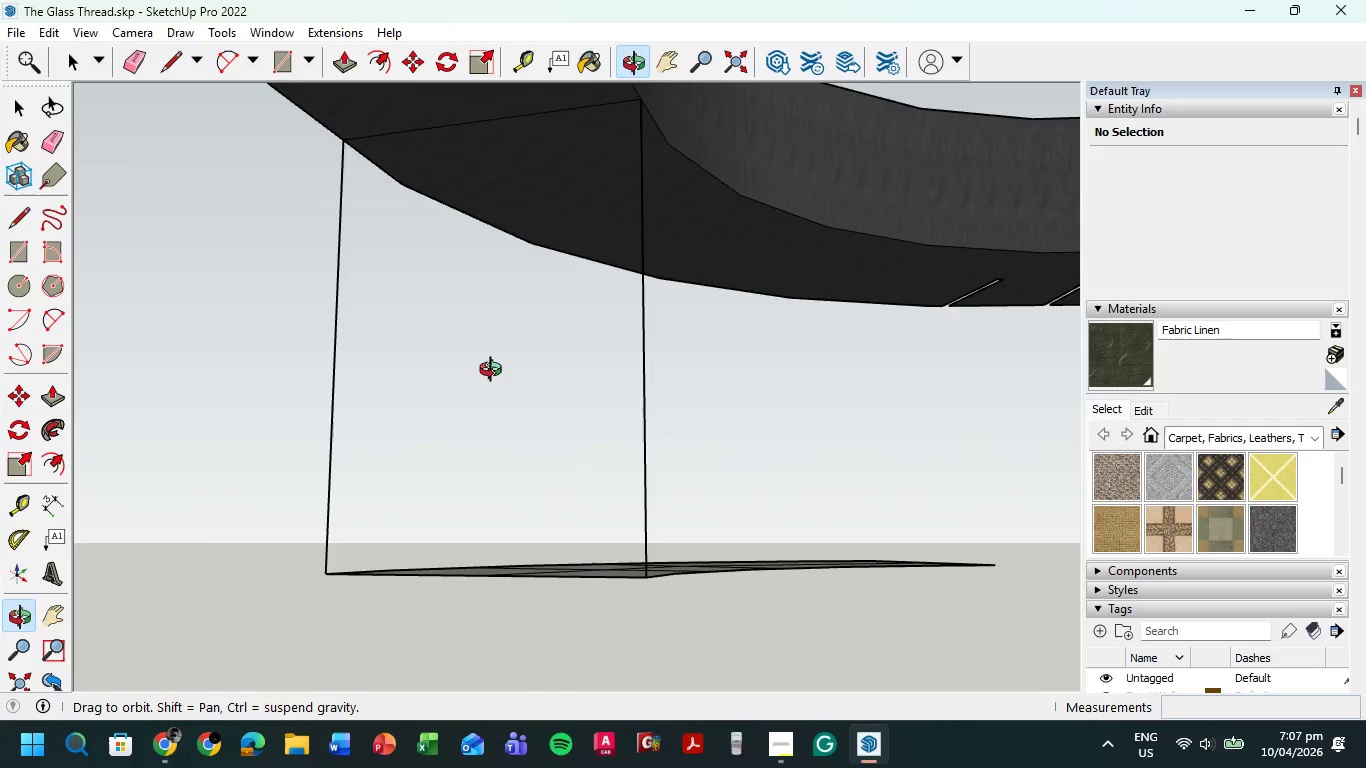 
hold_key(key=ShiftLeft, duration=0.53)
 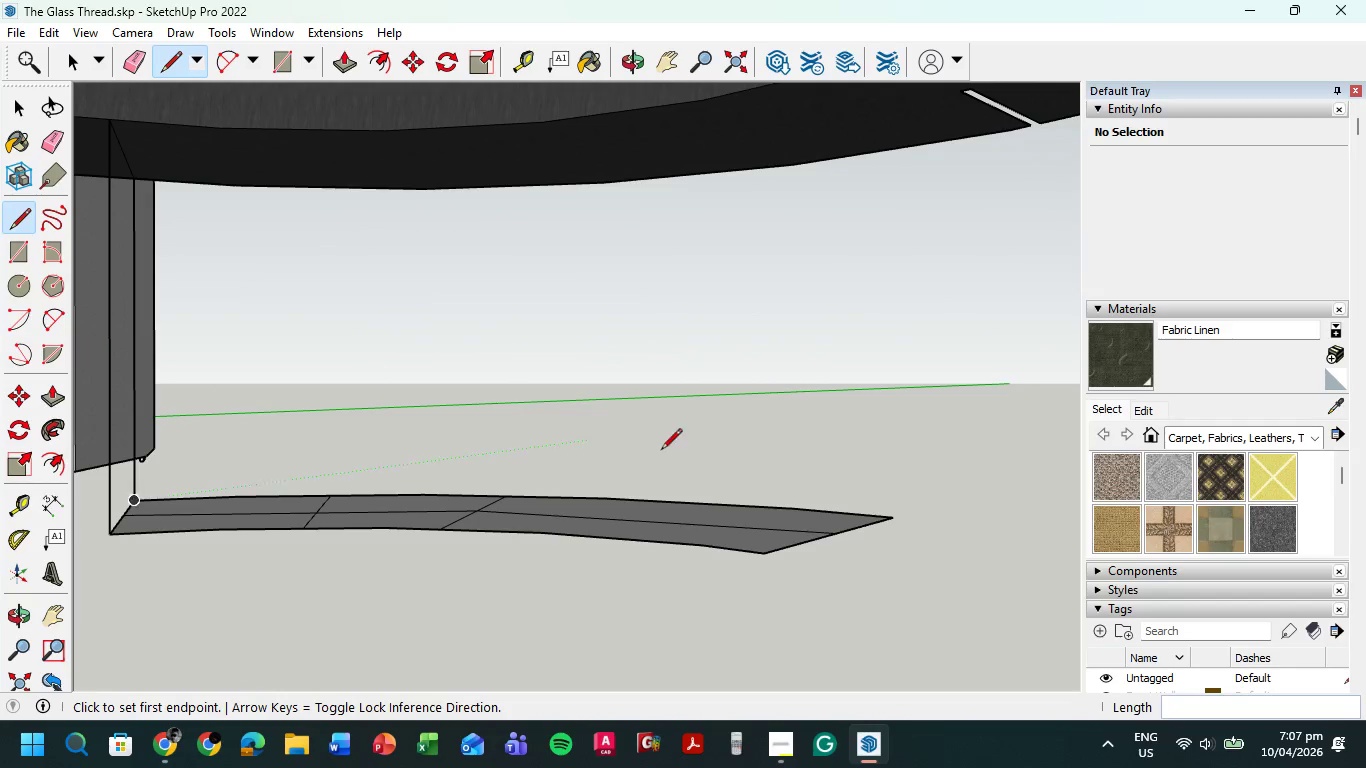 
hold_key(key=ShiftLeft, duration=0.38)
 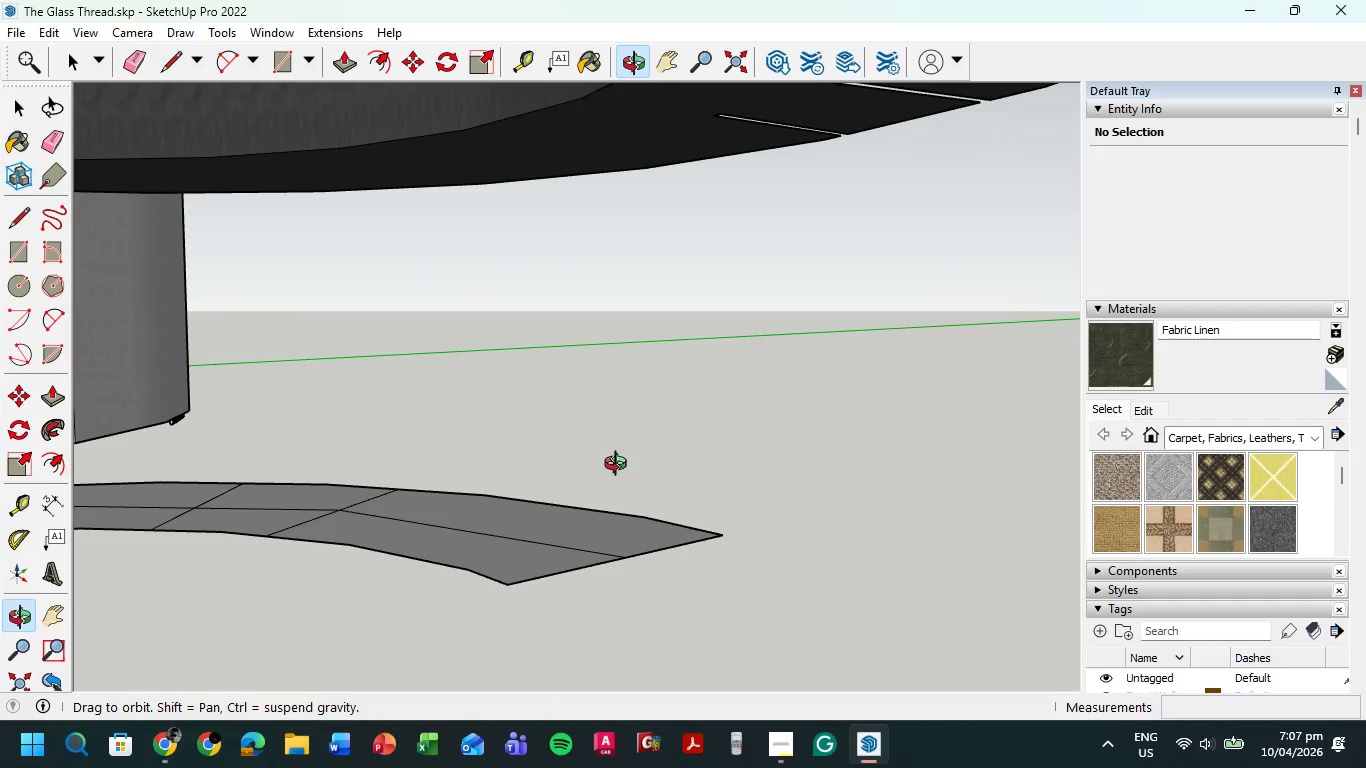 
hold_key(key=ShiftLeft, duration=0.48)
 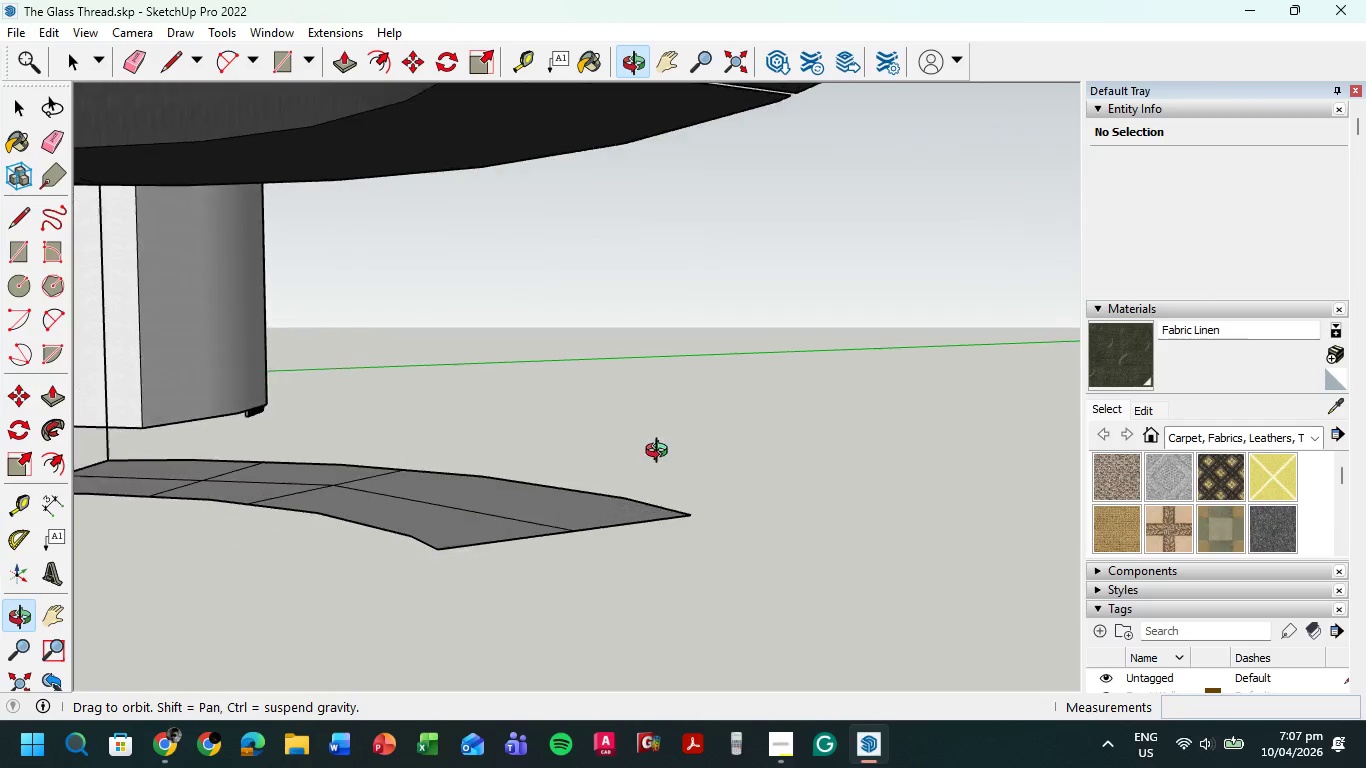 
hold_key(key=ShiftLeft, duration=0.53)
 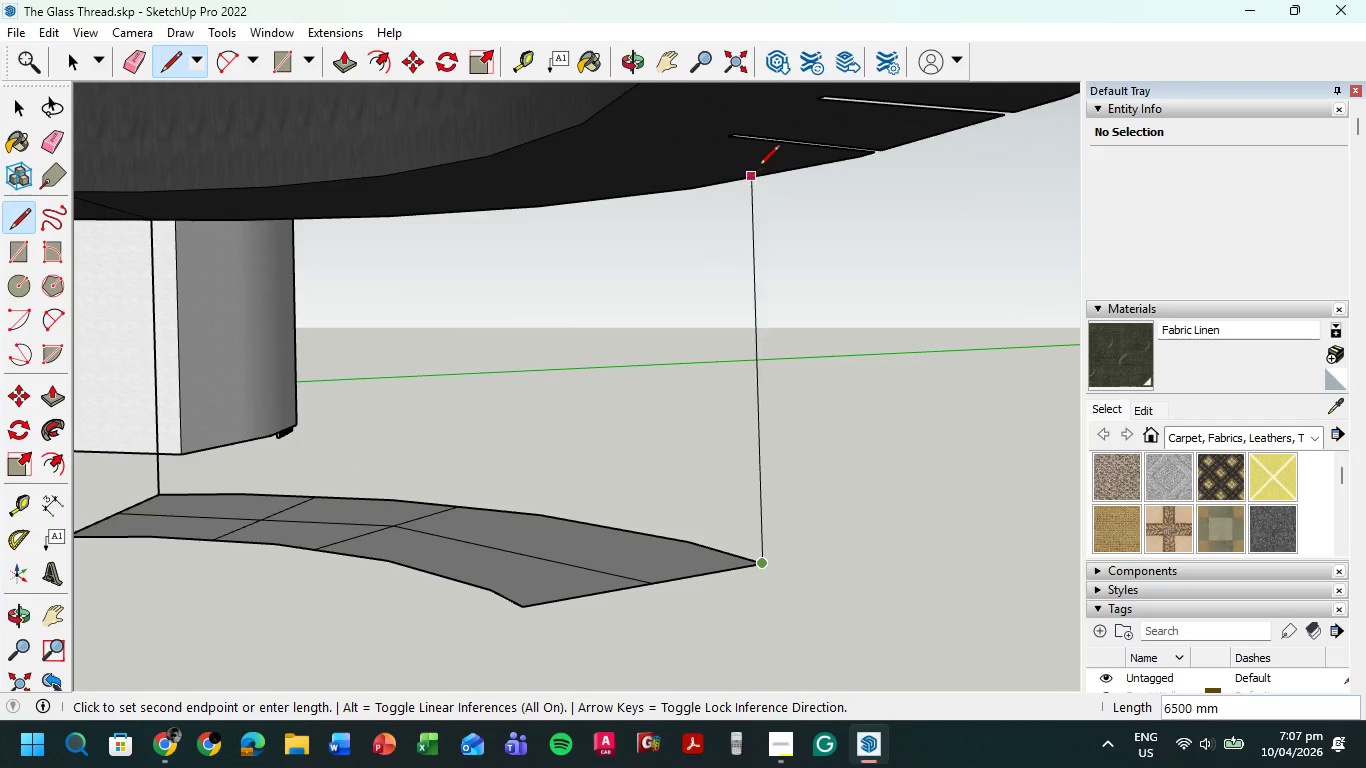 
left_click([762, 165])
 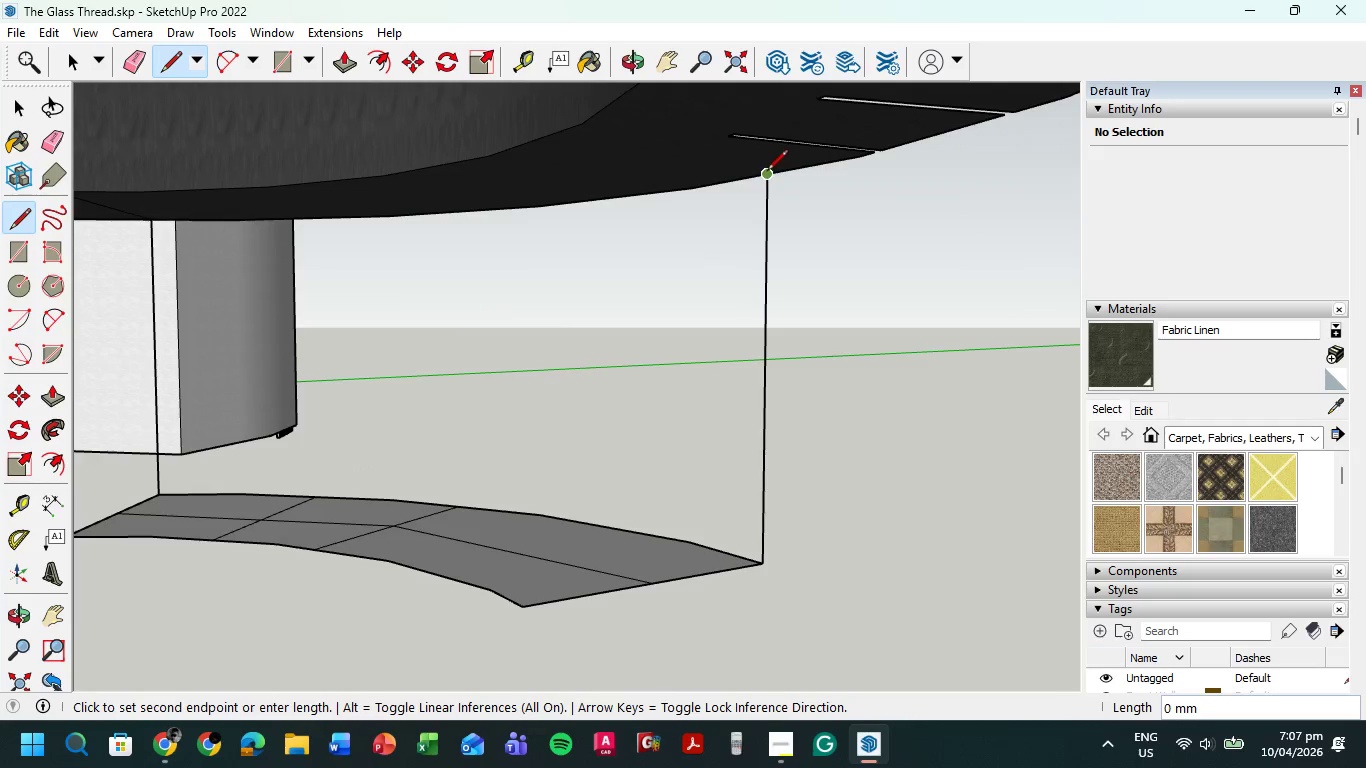 
left_click([767, 173])
 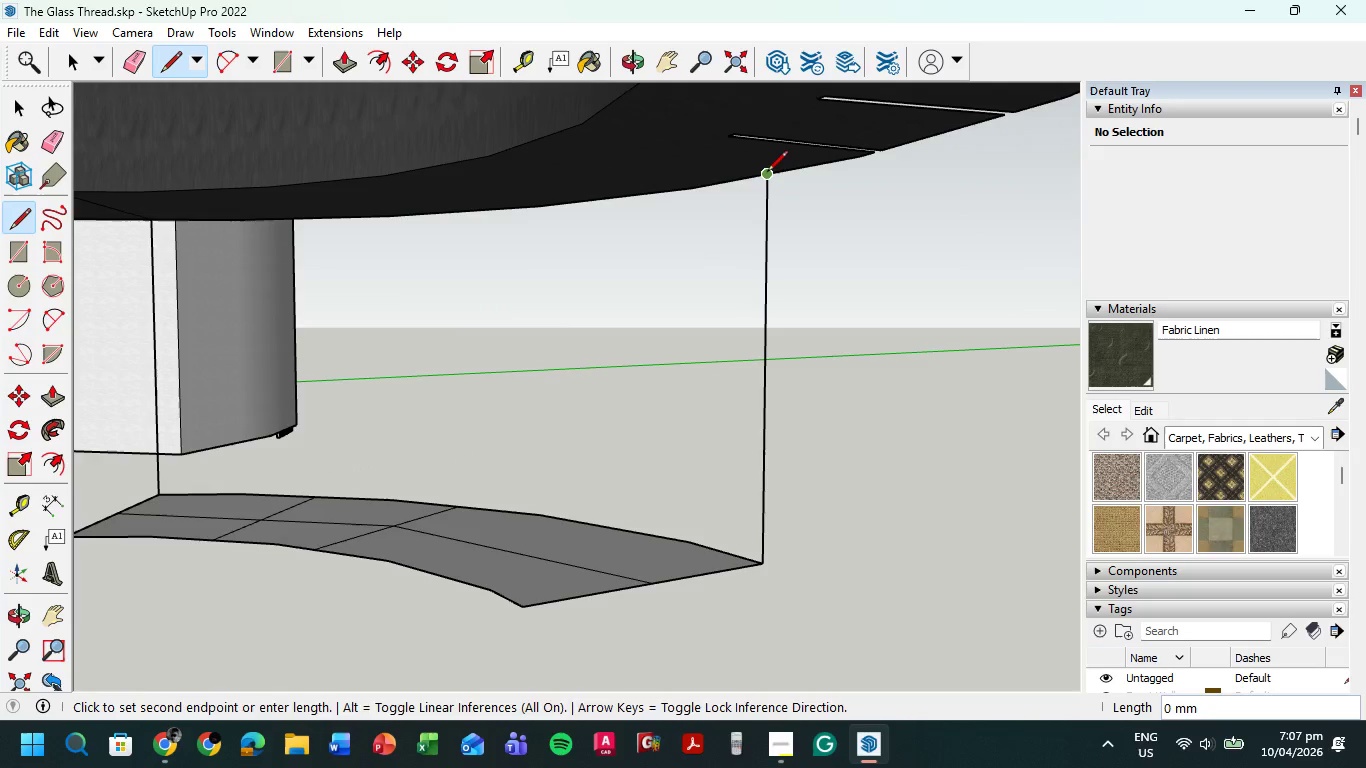 
key(Escape)
 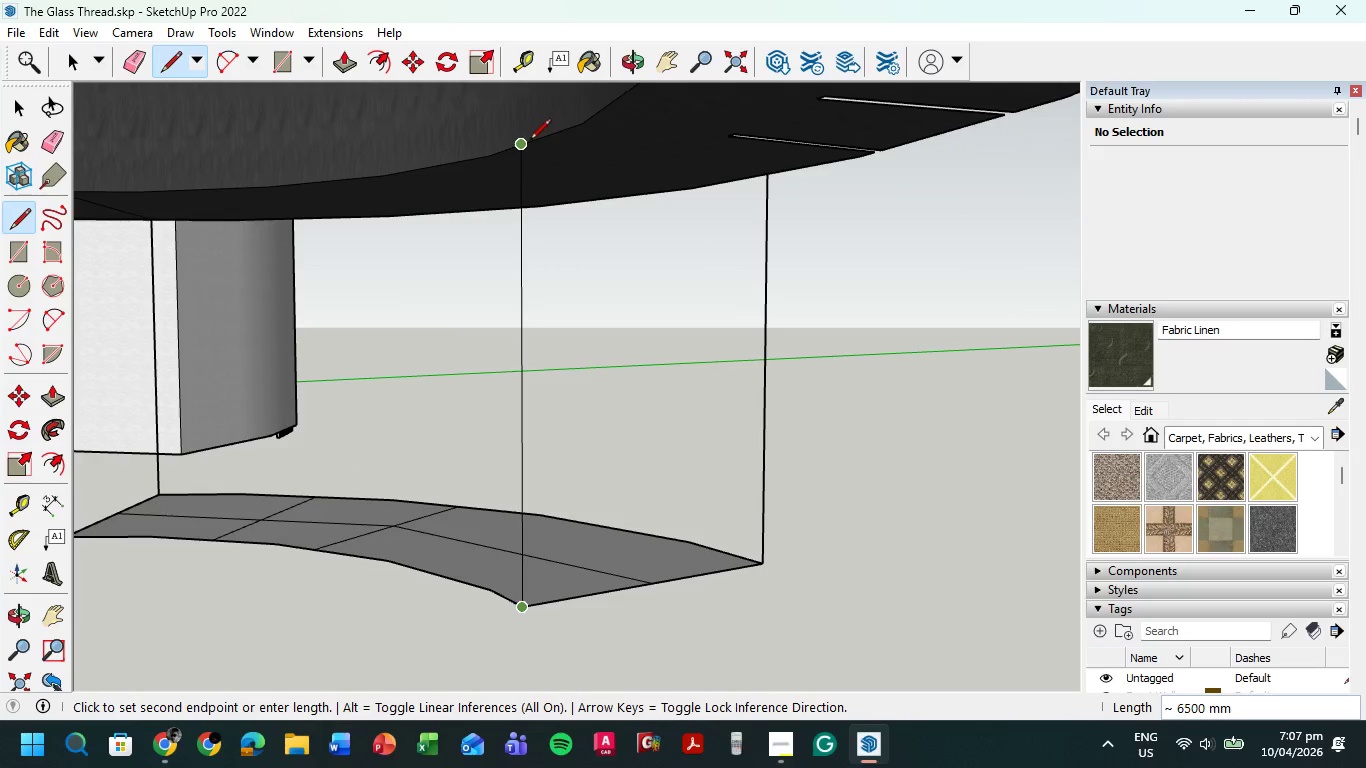 
left_click([525, 144])
 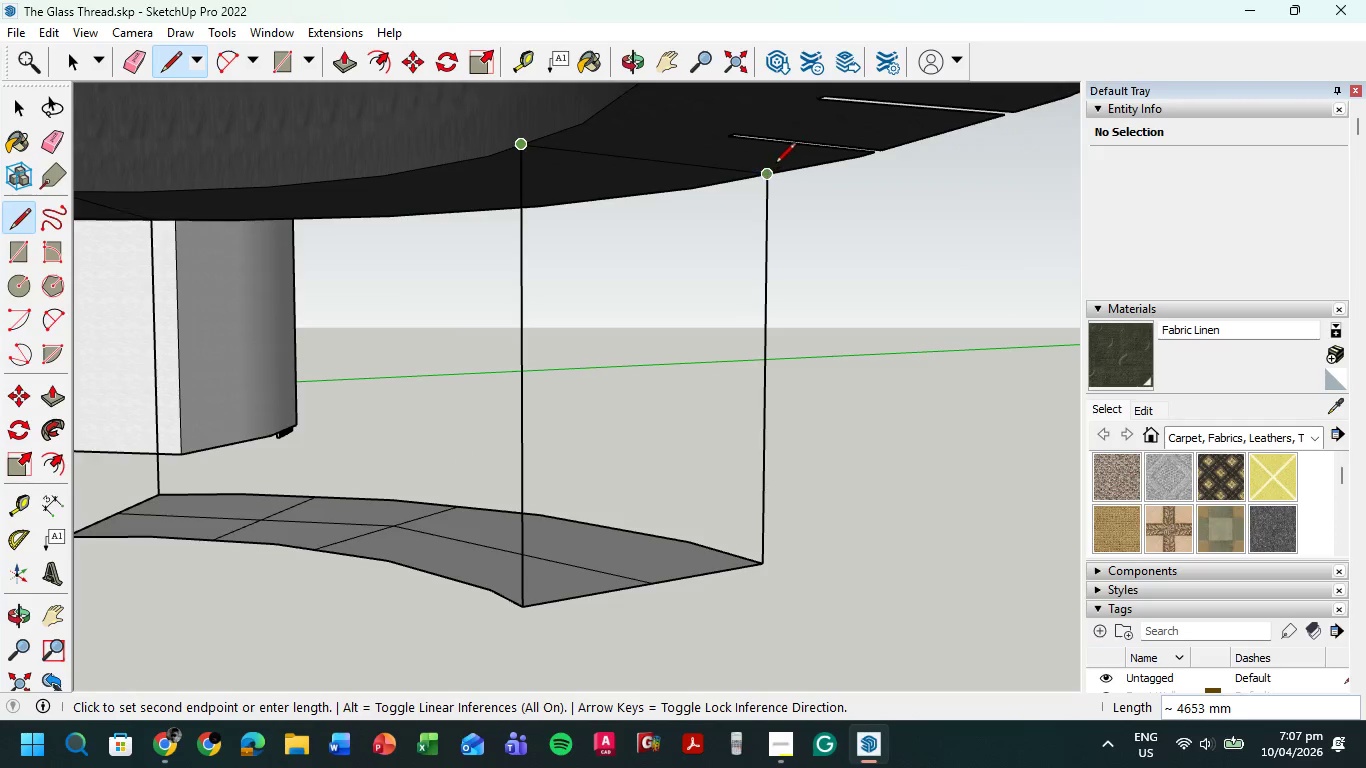 
left_click([771, 166])
 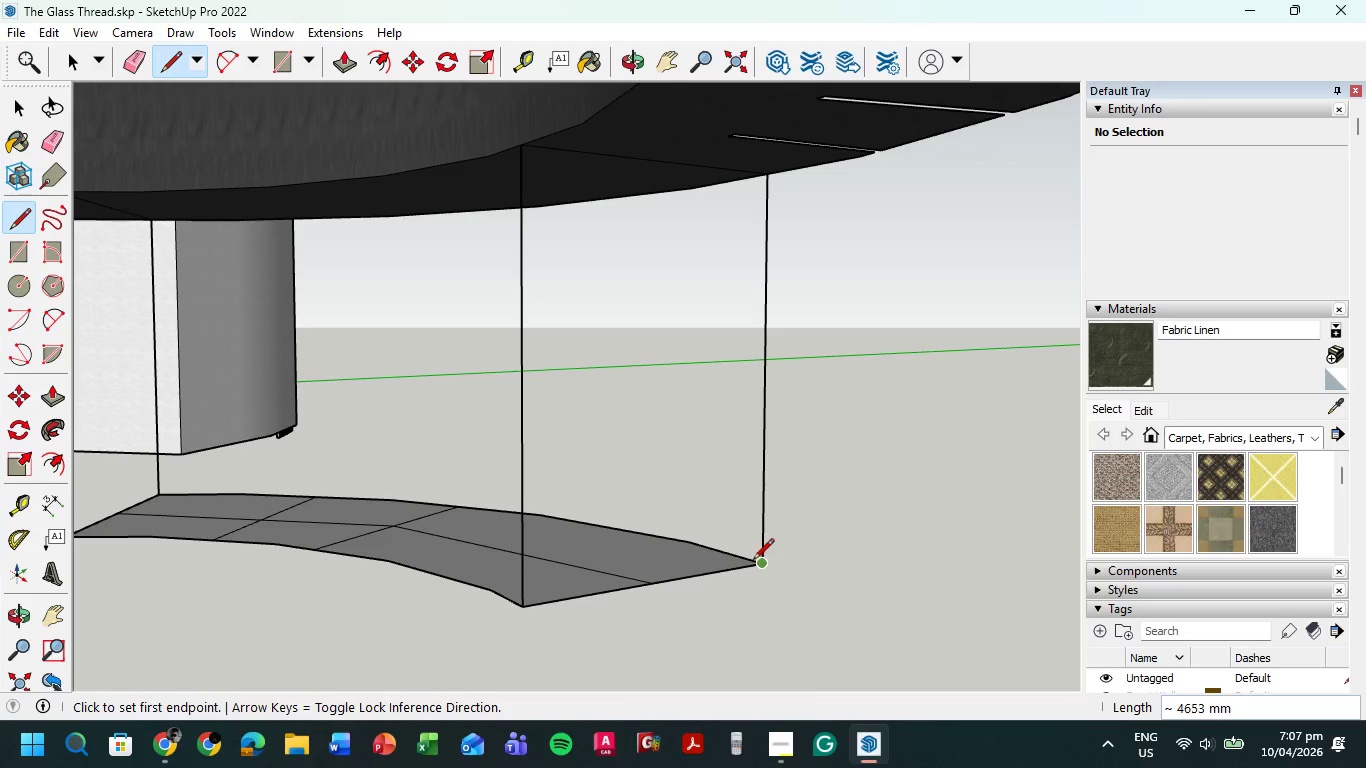 
left_click_drag(start_coordinate=[761, 562], to_coordinate=[751, 563])
 